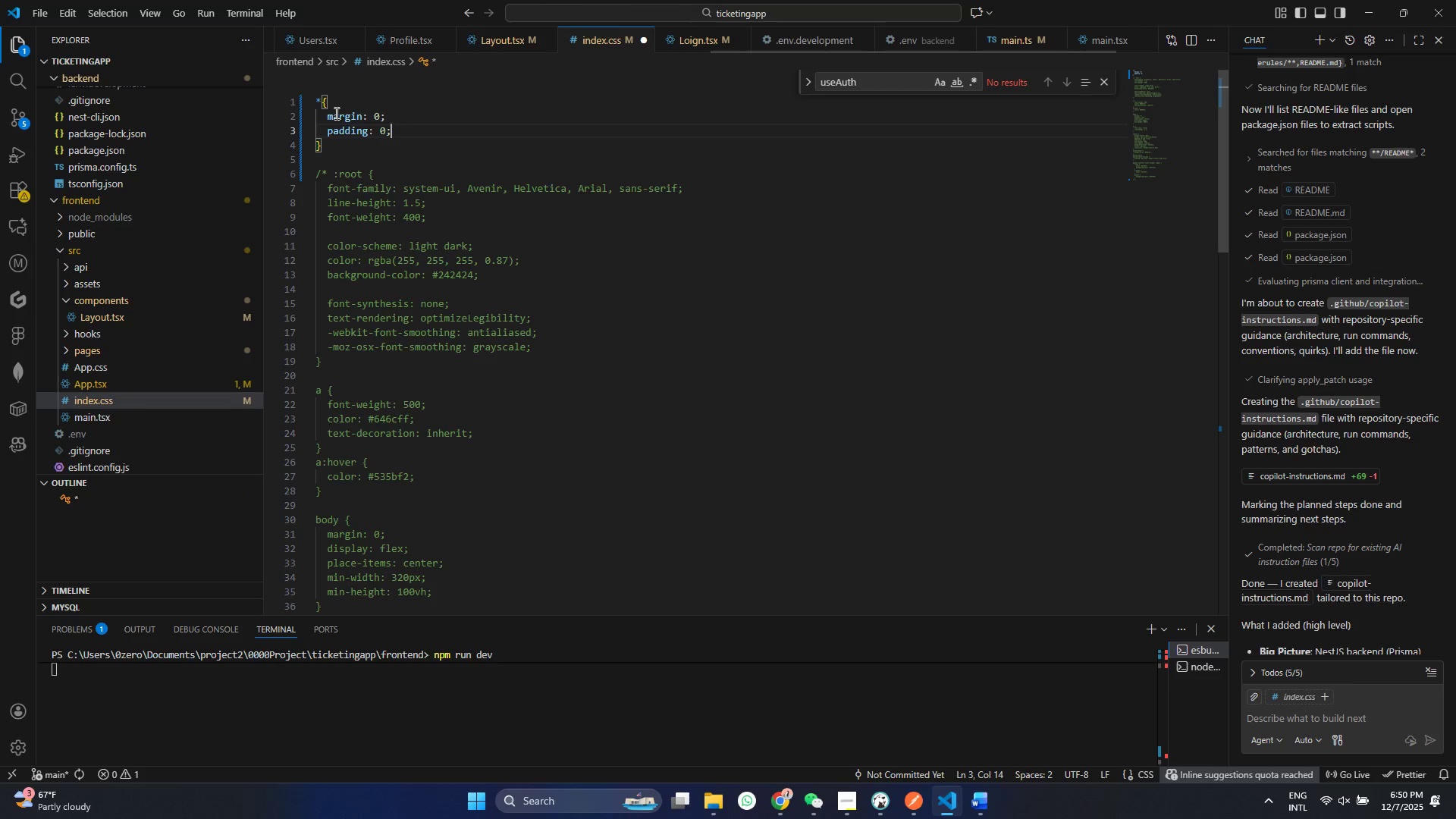 
key(ArrowRight)
 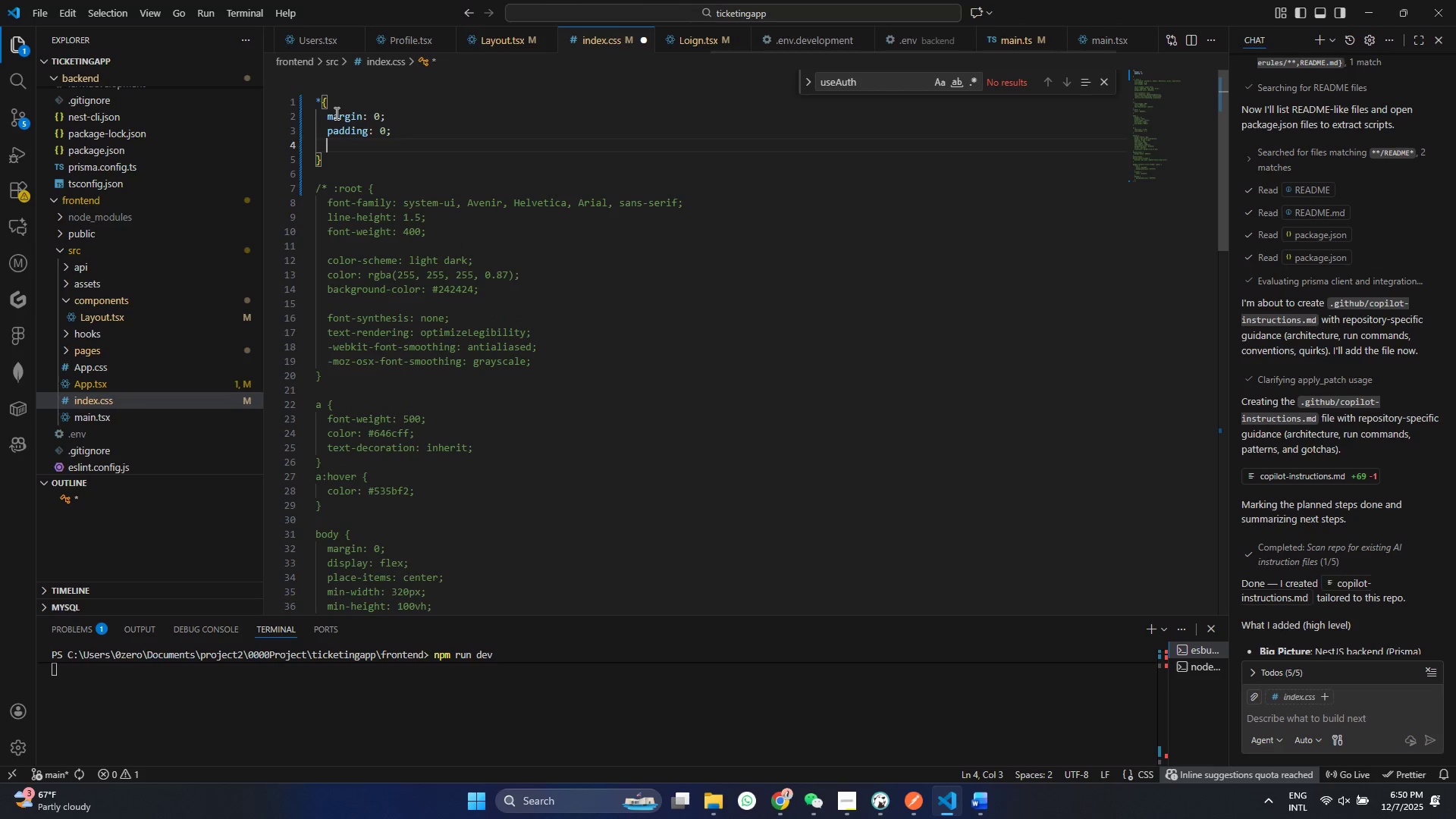 
key(Enter)
 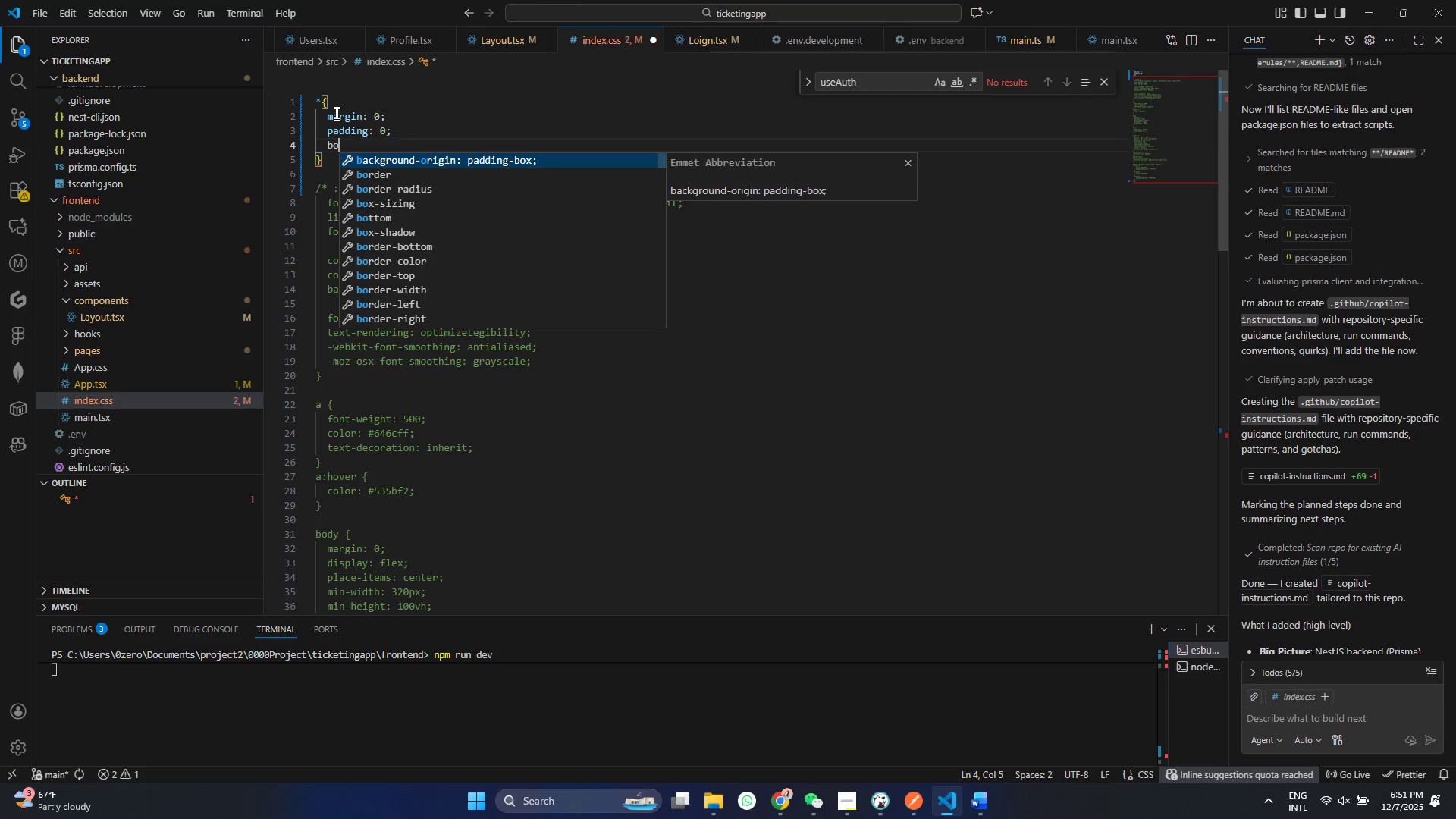 
type(box-s)
 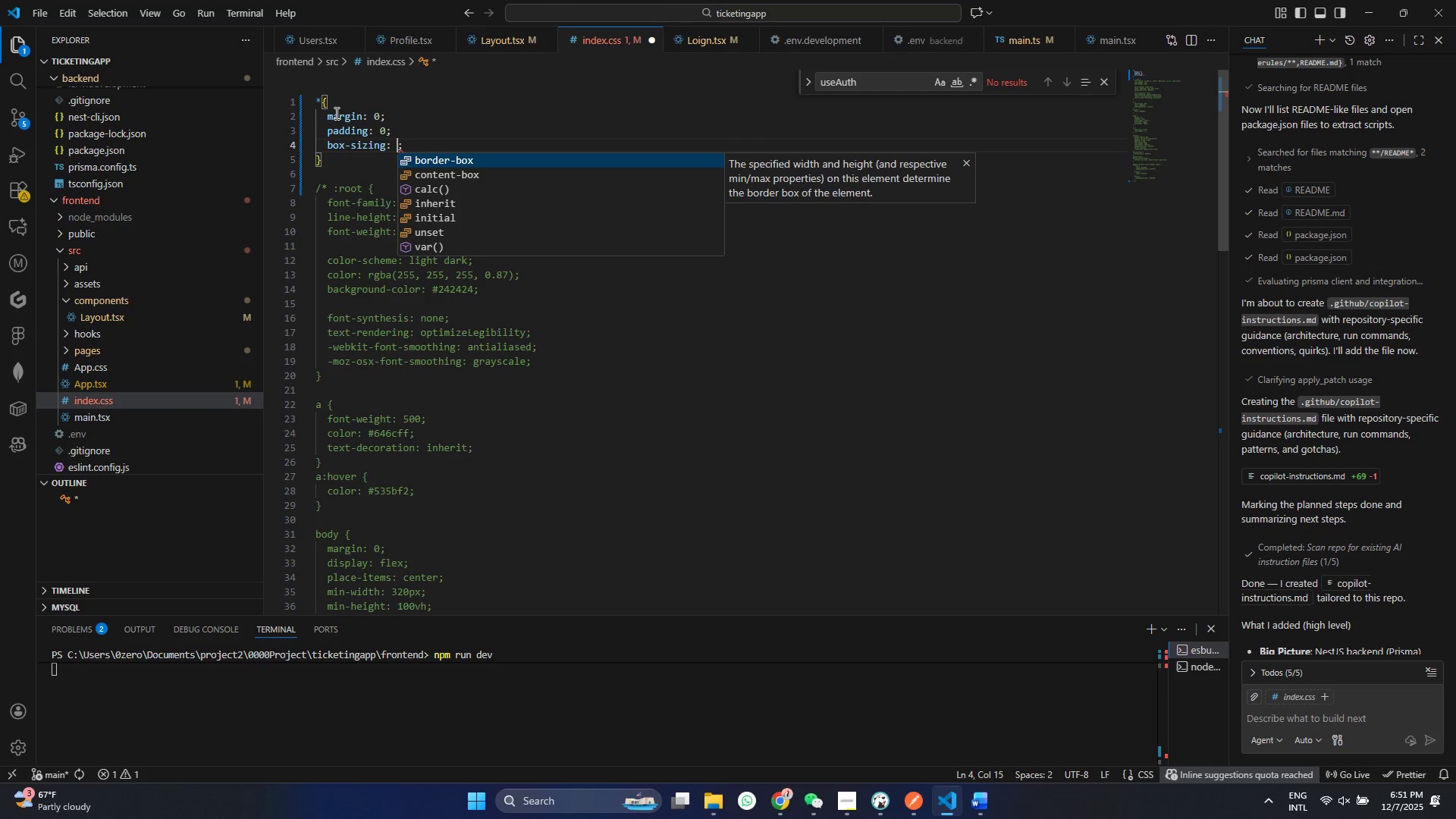 
key(Enter)
 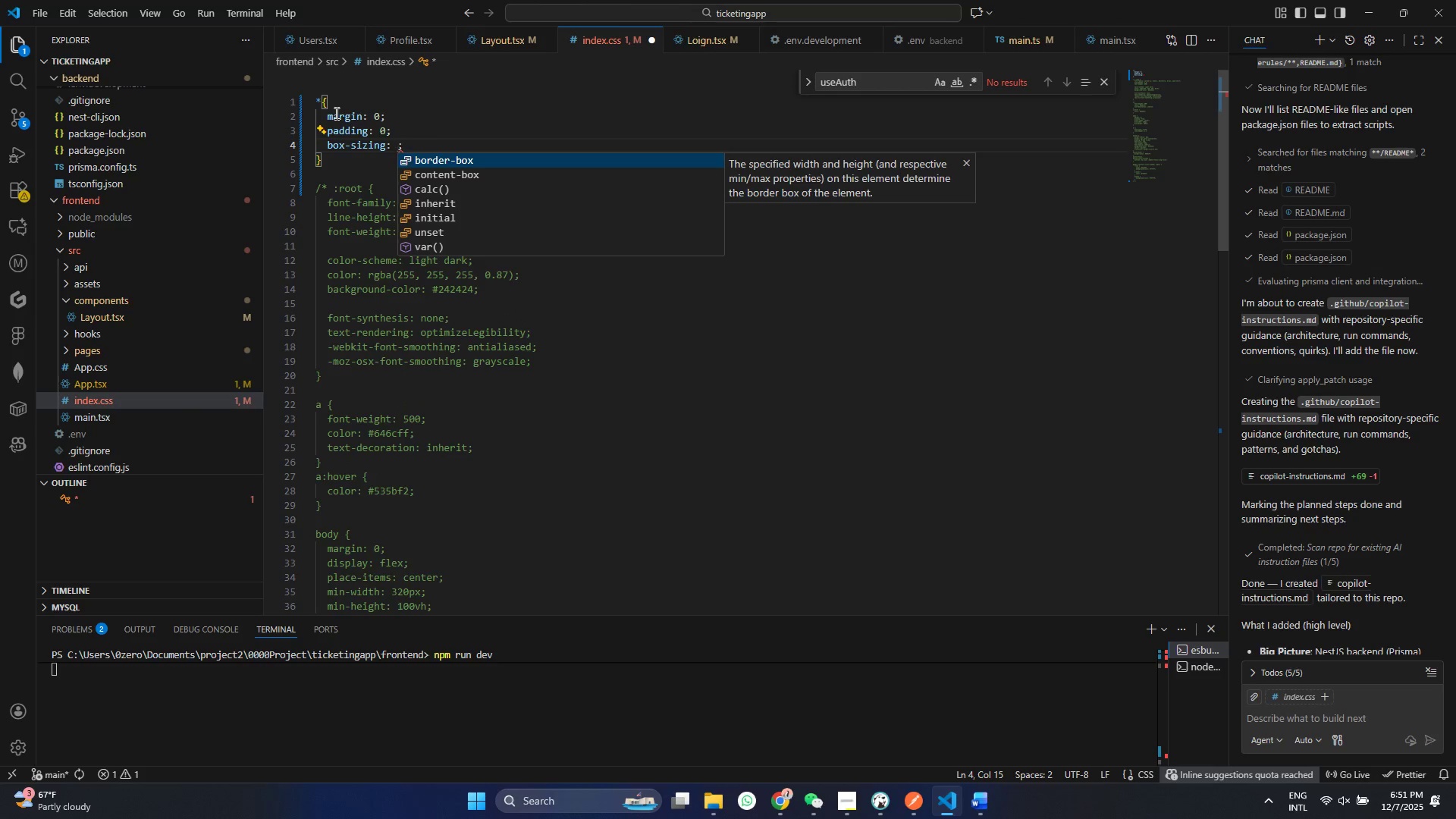 
type(bor)
 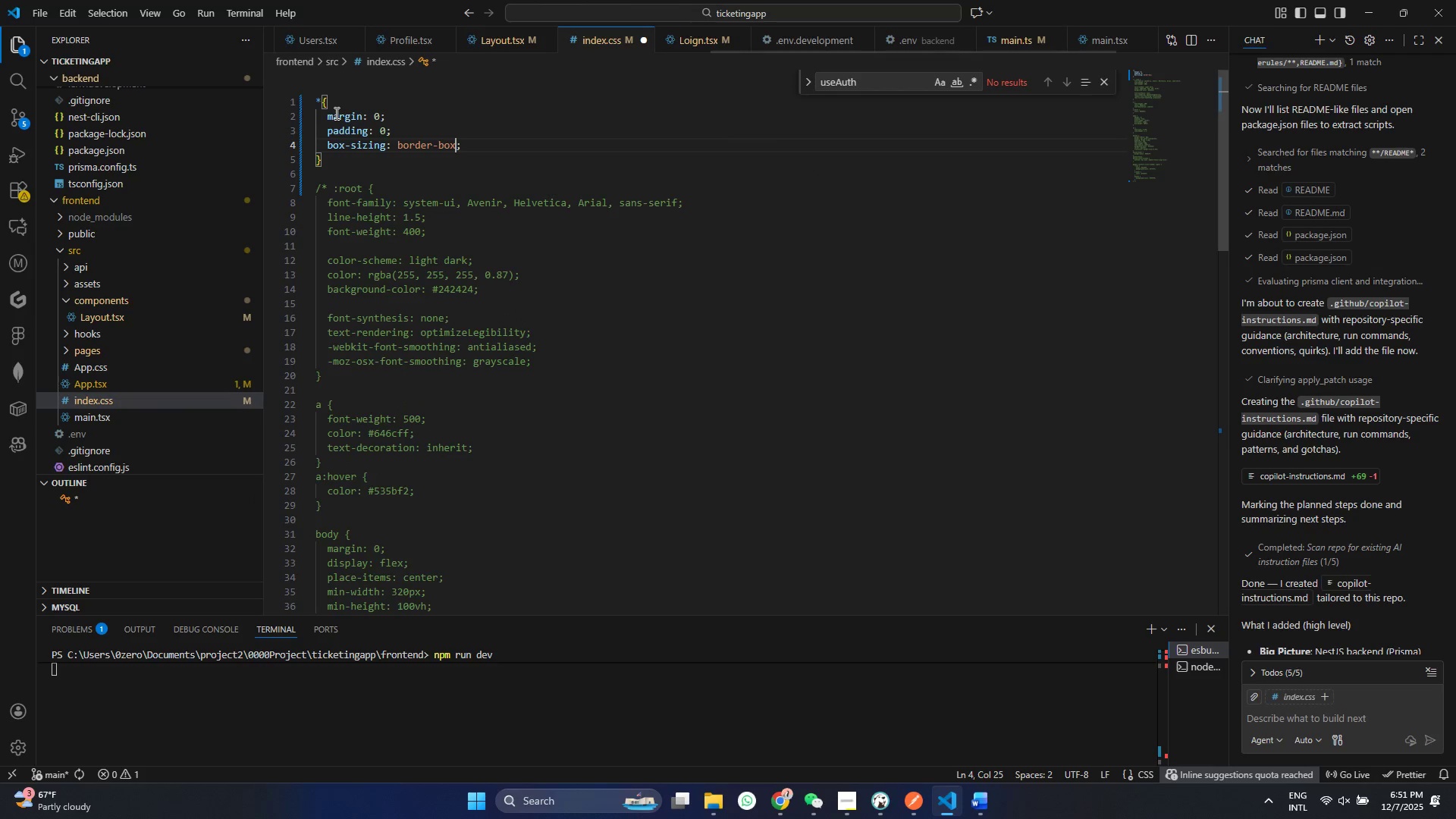 
key(Enter)
 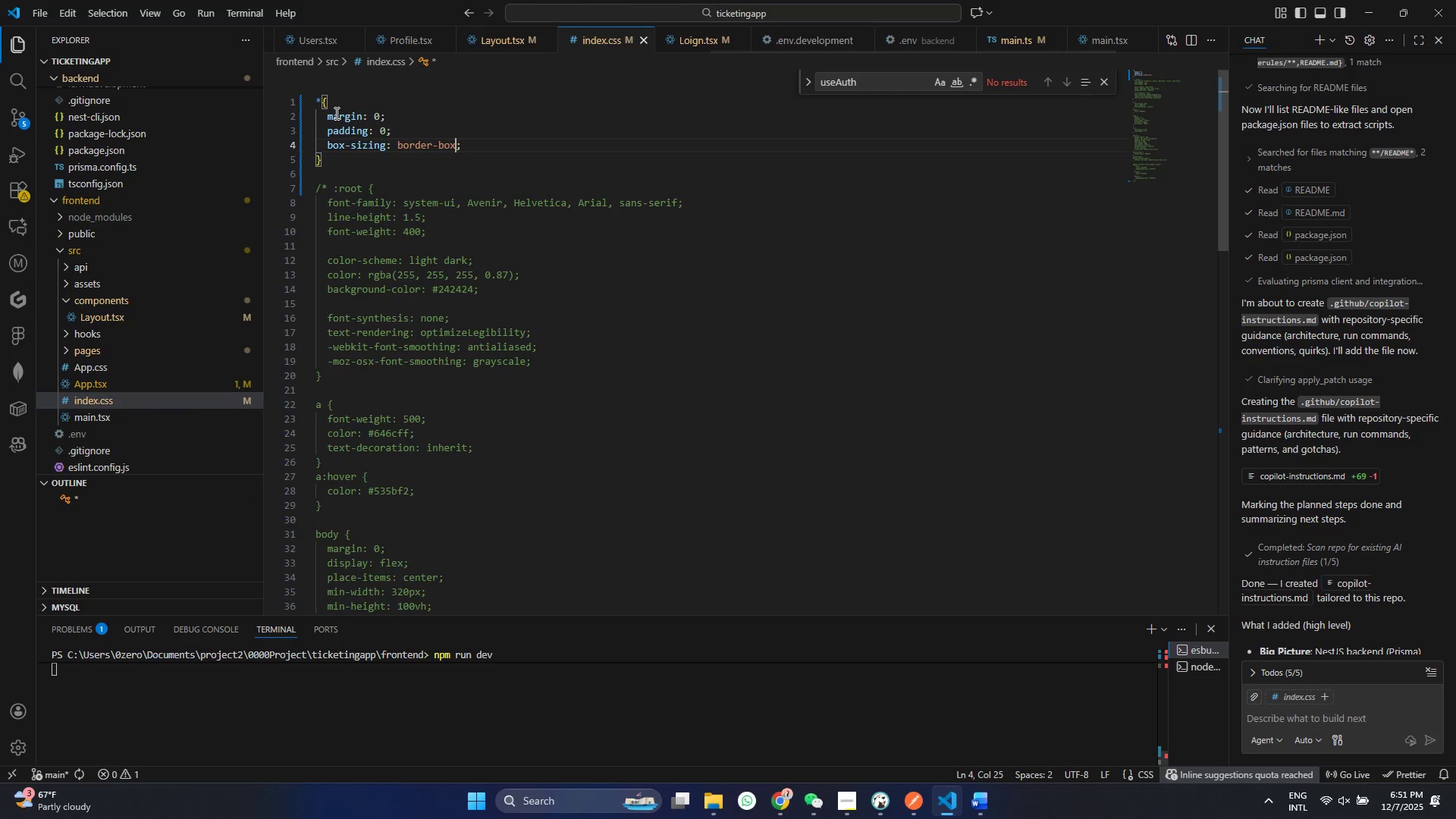 
key(Control+ControlLeft)
 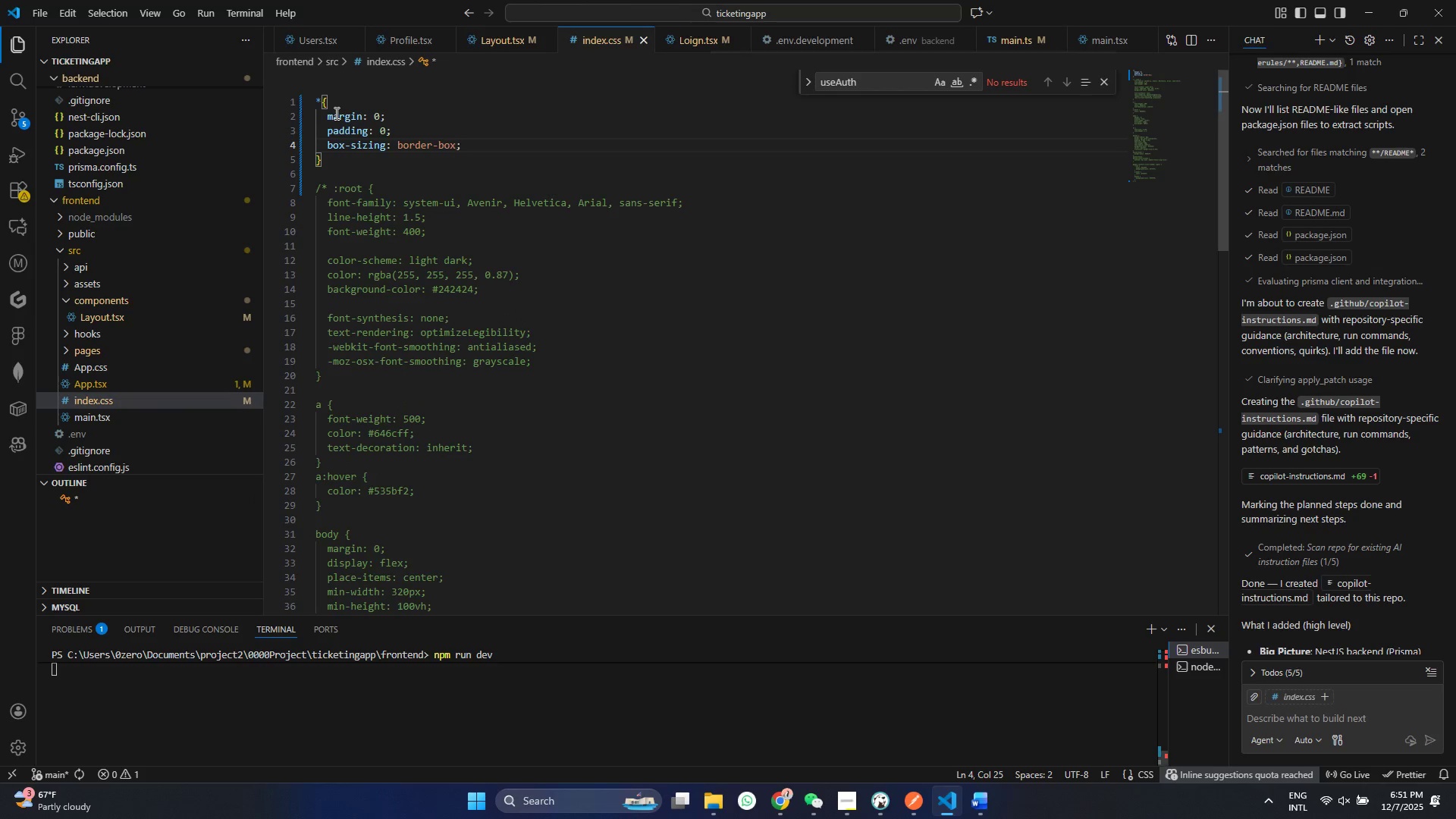 
key(Control+S)
 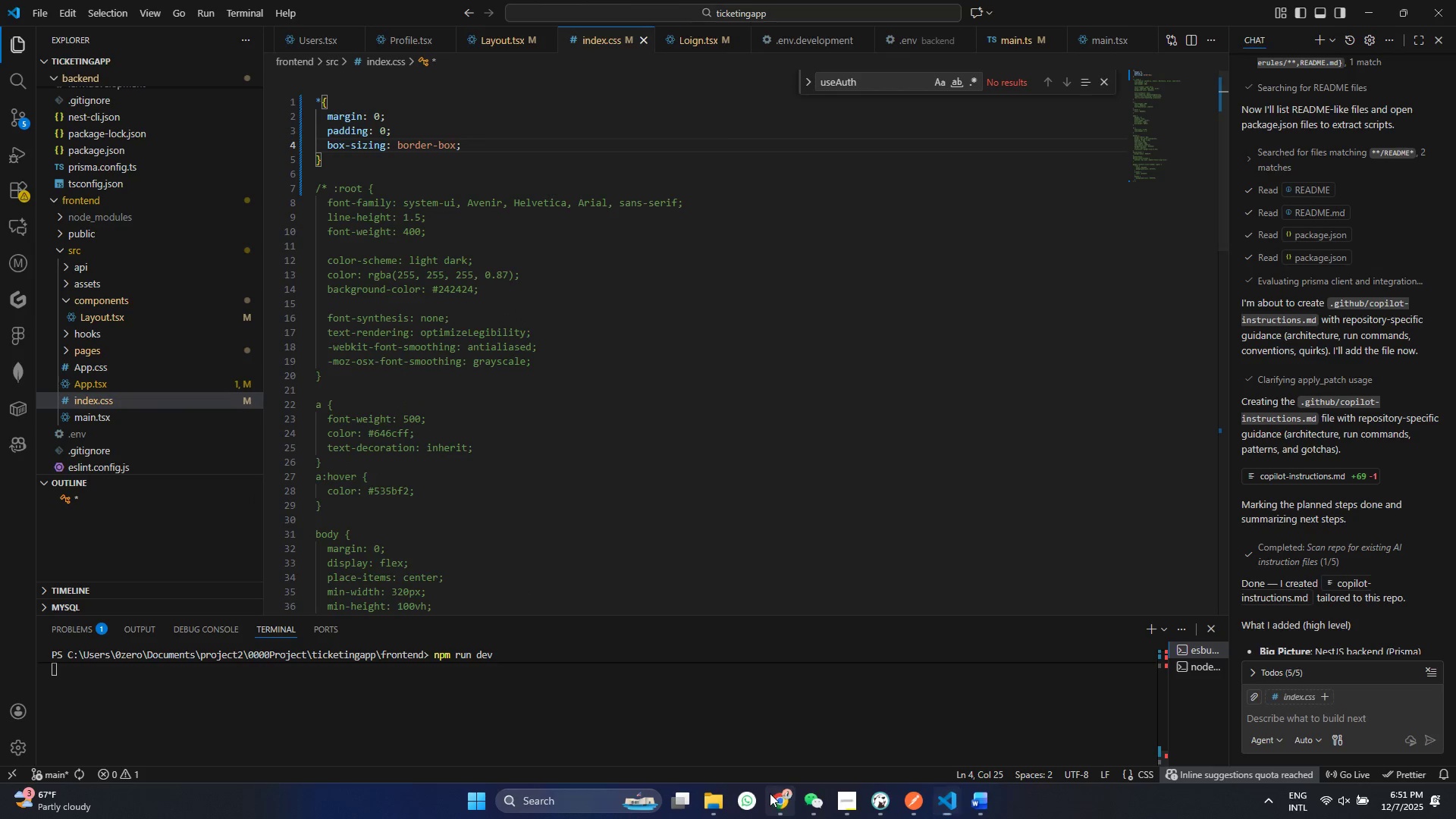 
left_click([770, 793])
 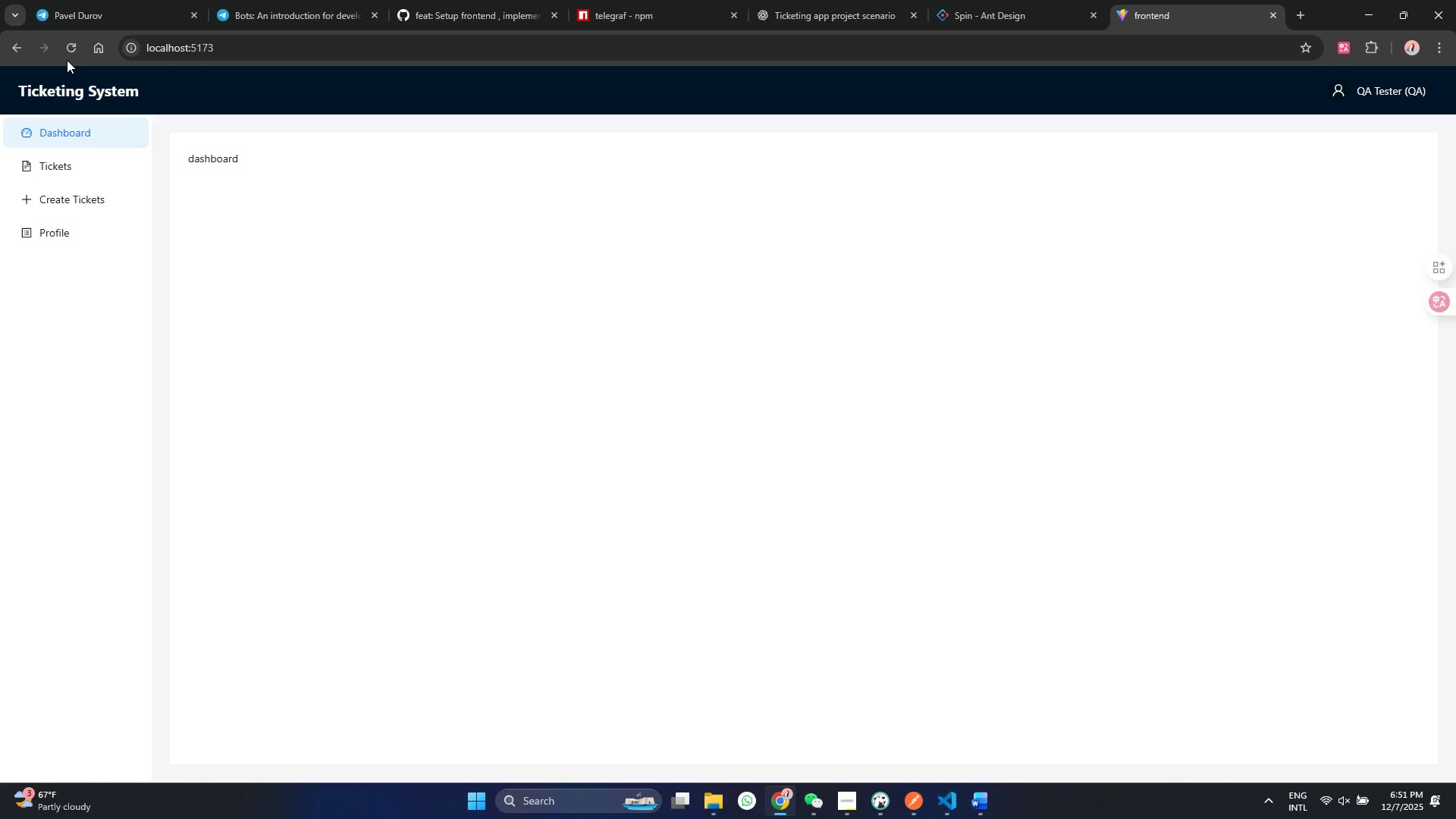 
left_click([67, 60])
 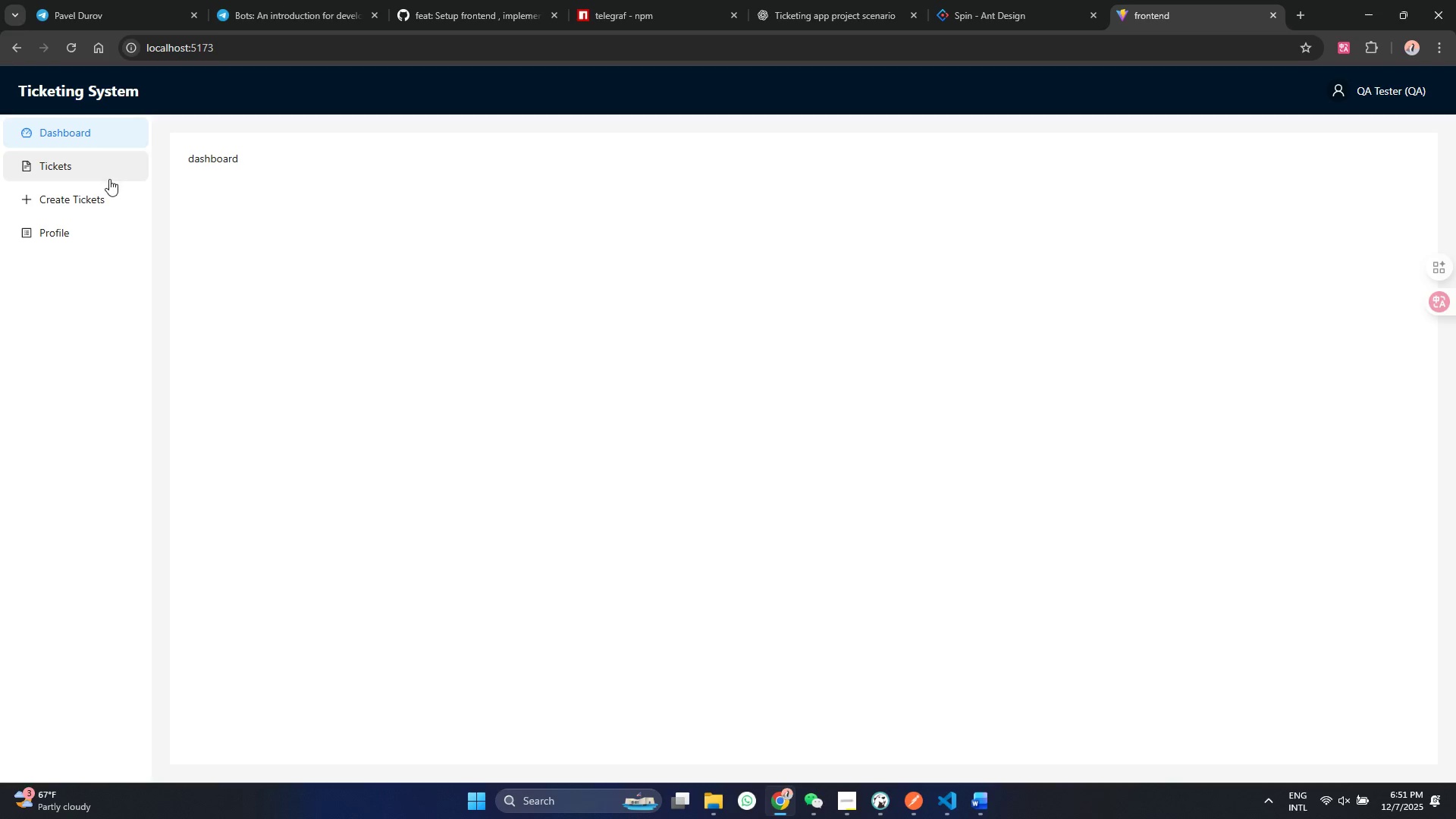 
scroll: coordinate [109, 179], scroll_direction: up, amount: 5.0
 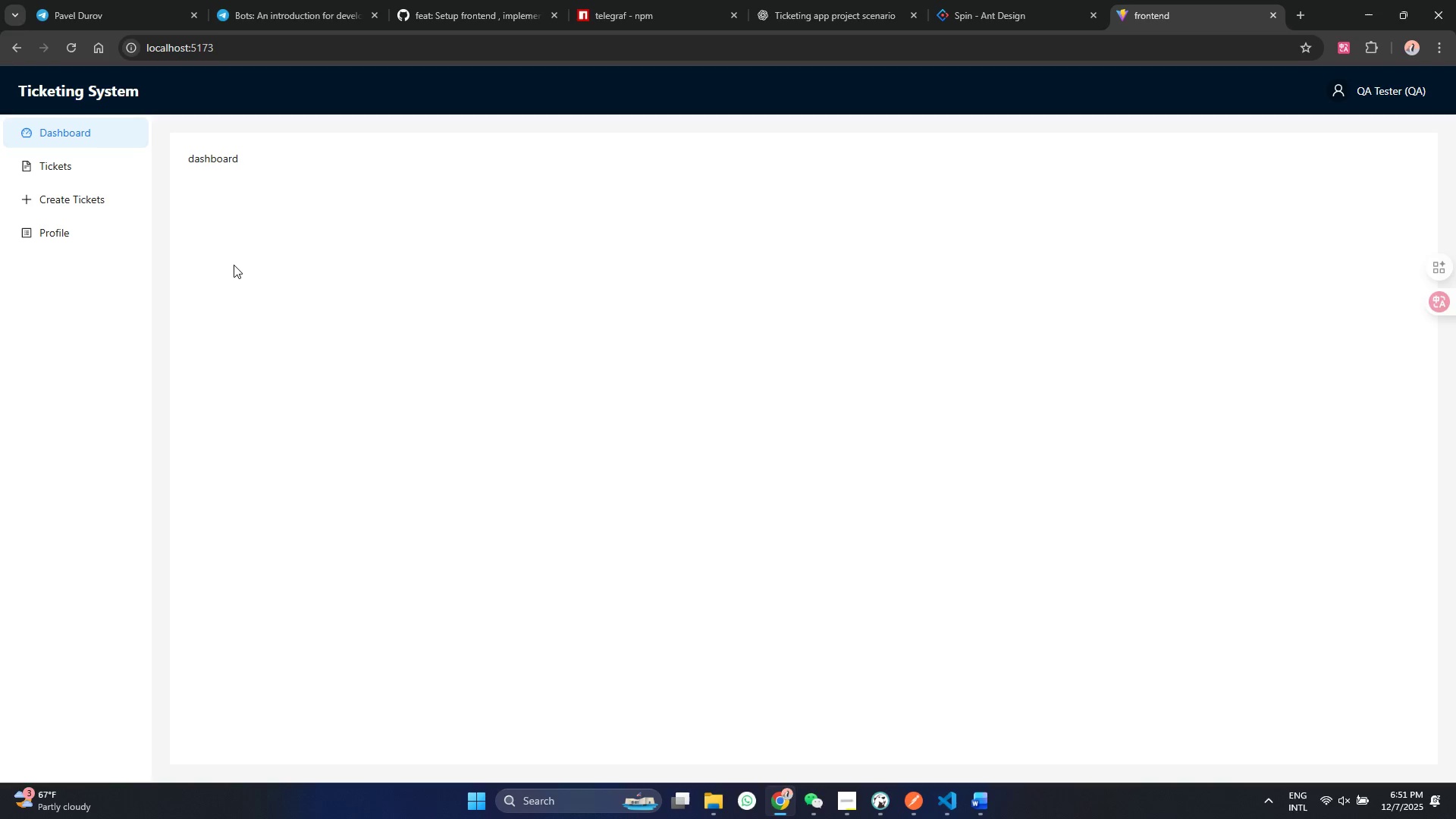 
right_click([265, 133])
 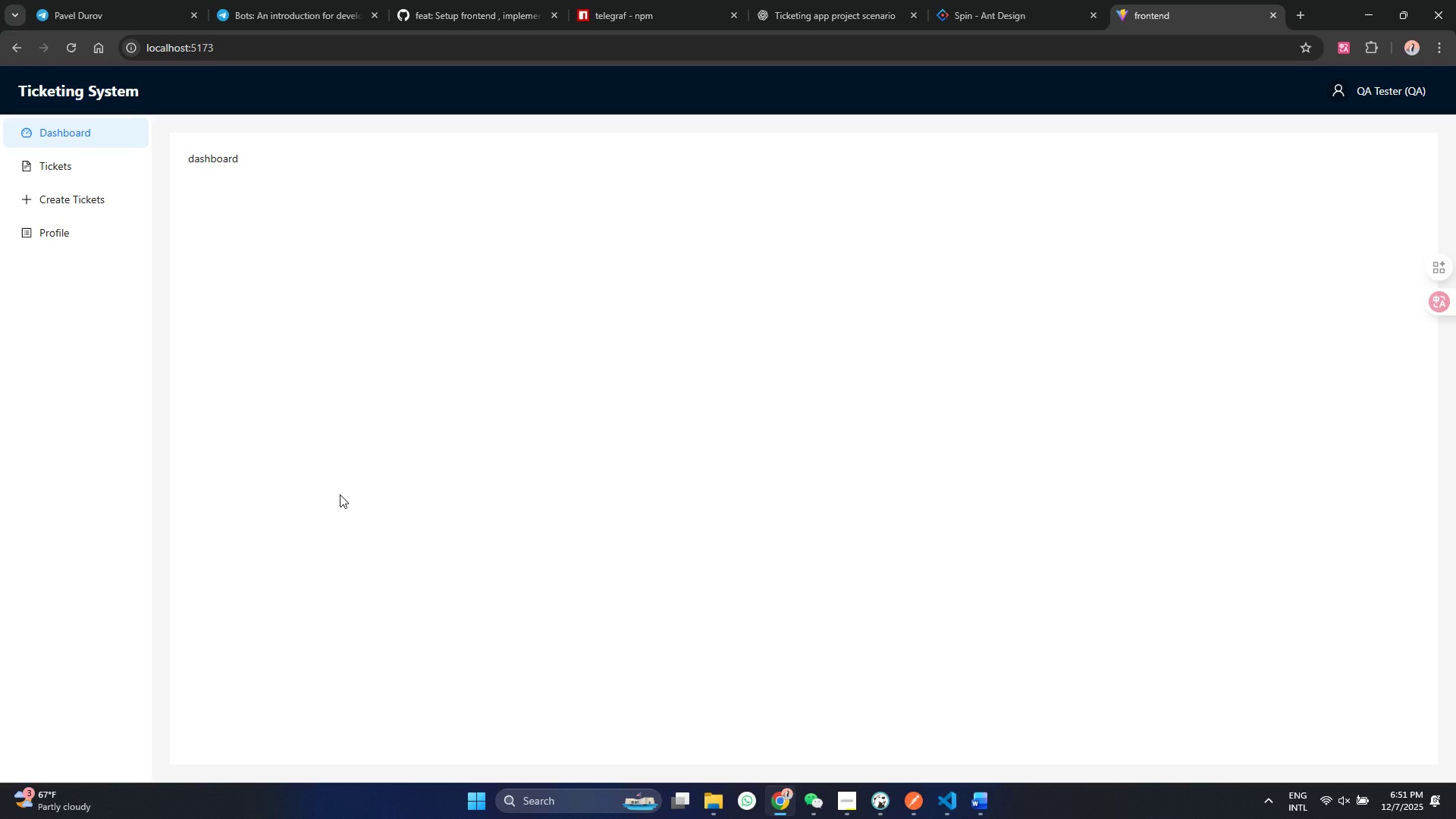 
left_click([340, 494])
 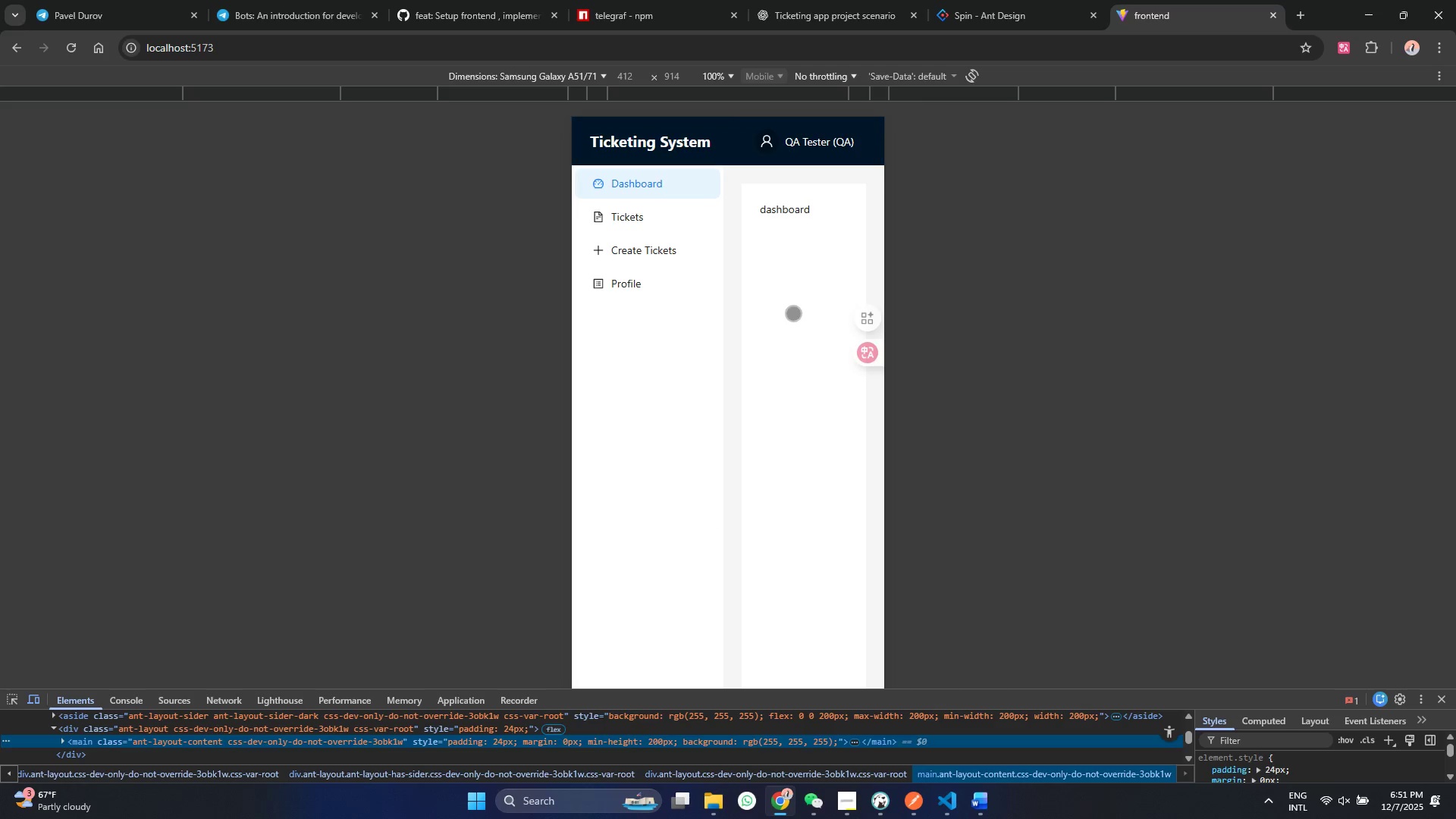 
left_click([1087, 300])
 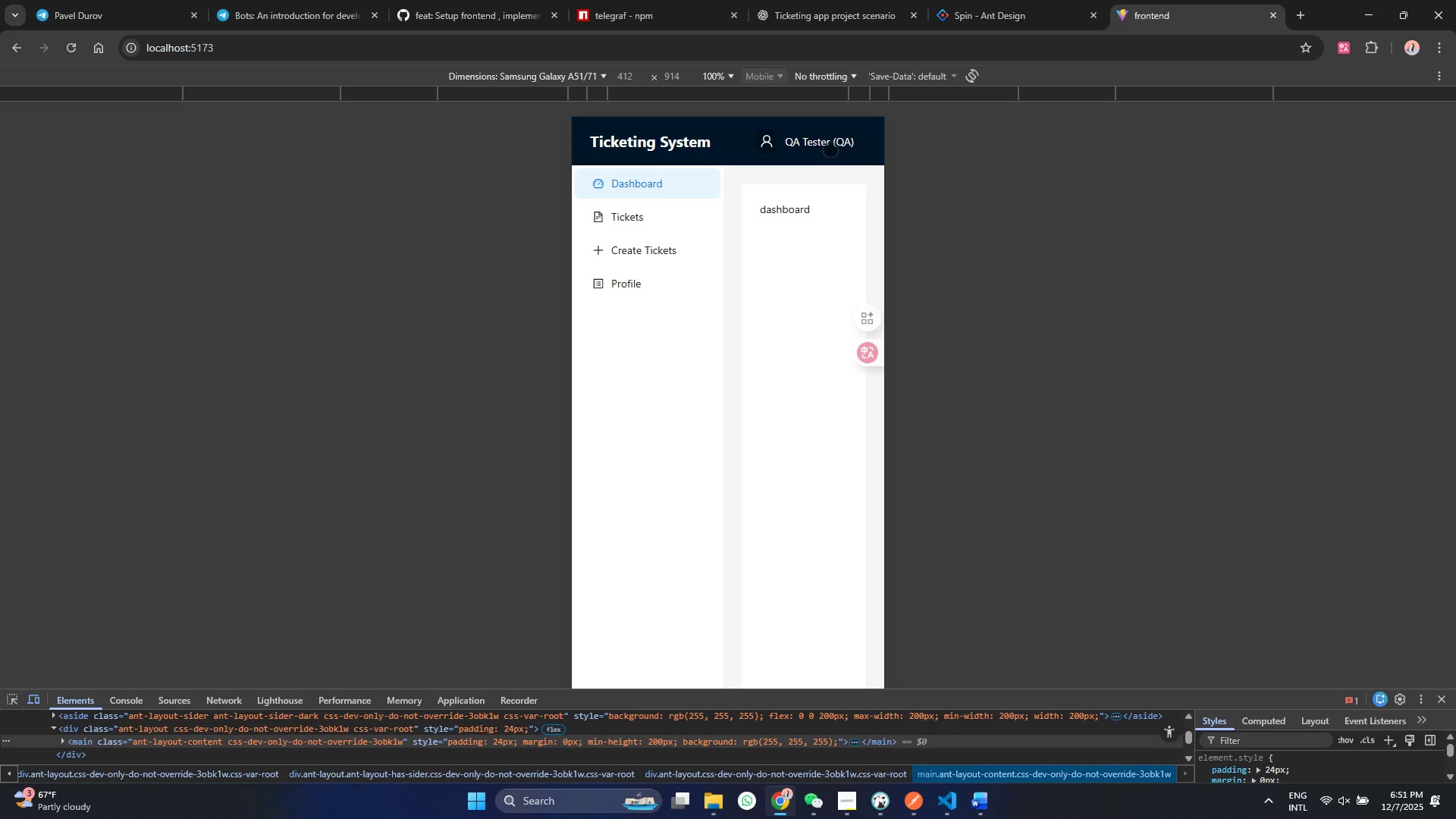 
left_click([830, 148])
 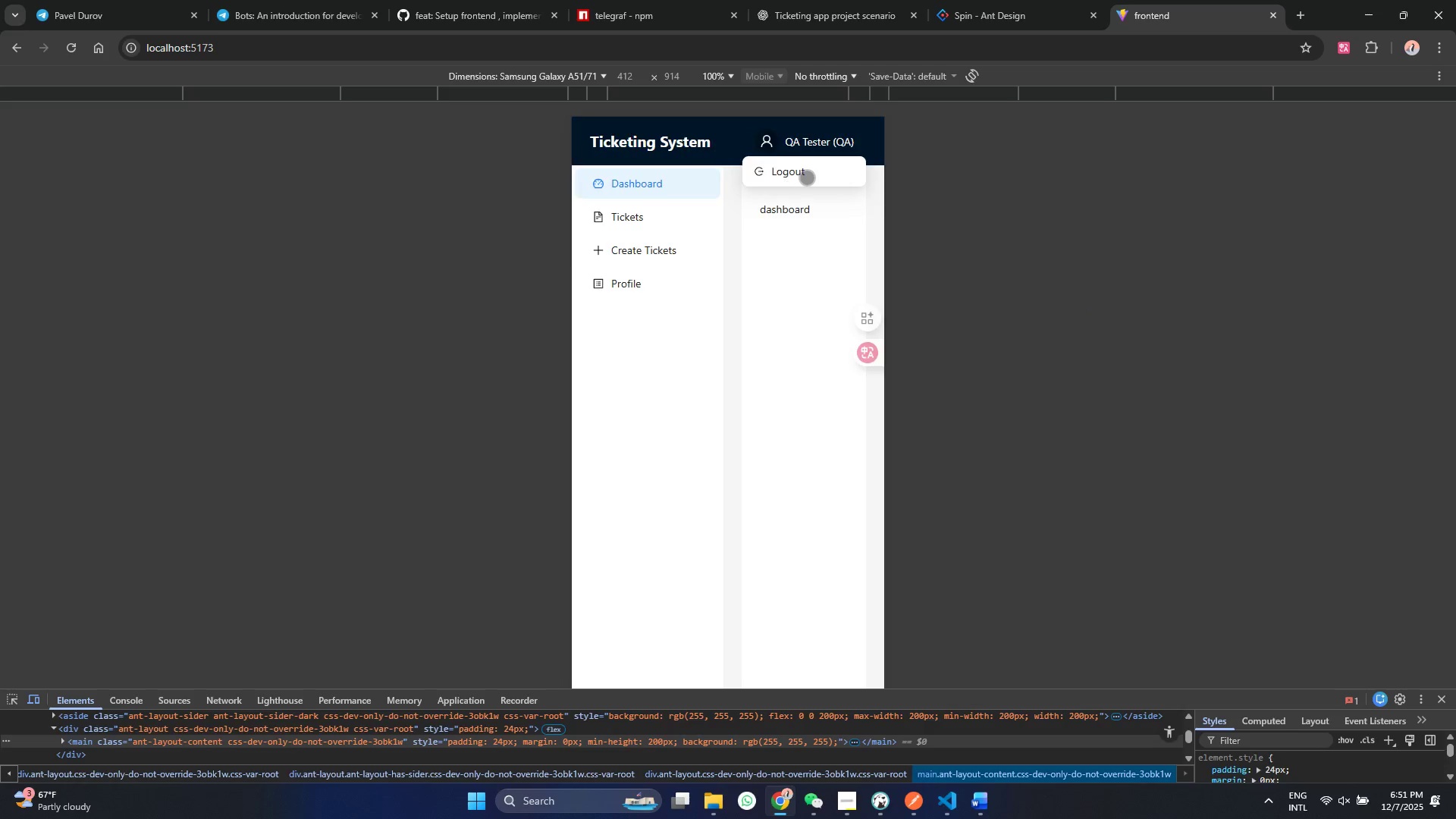 
double_click([807, 177])
 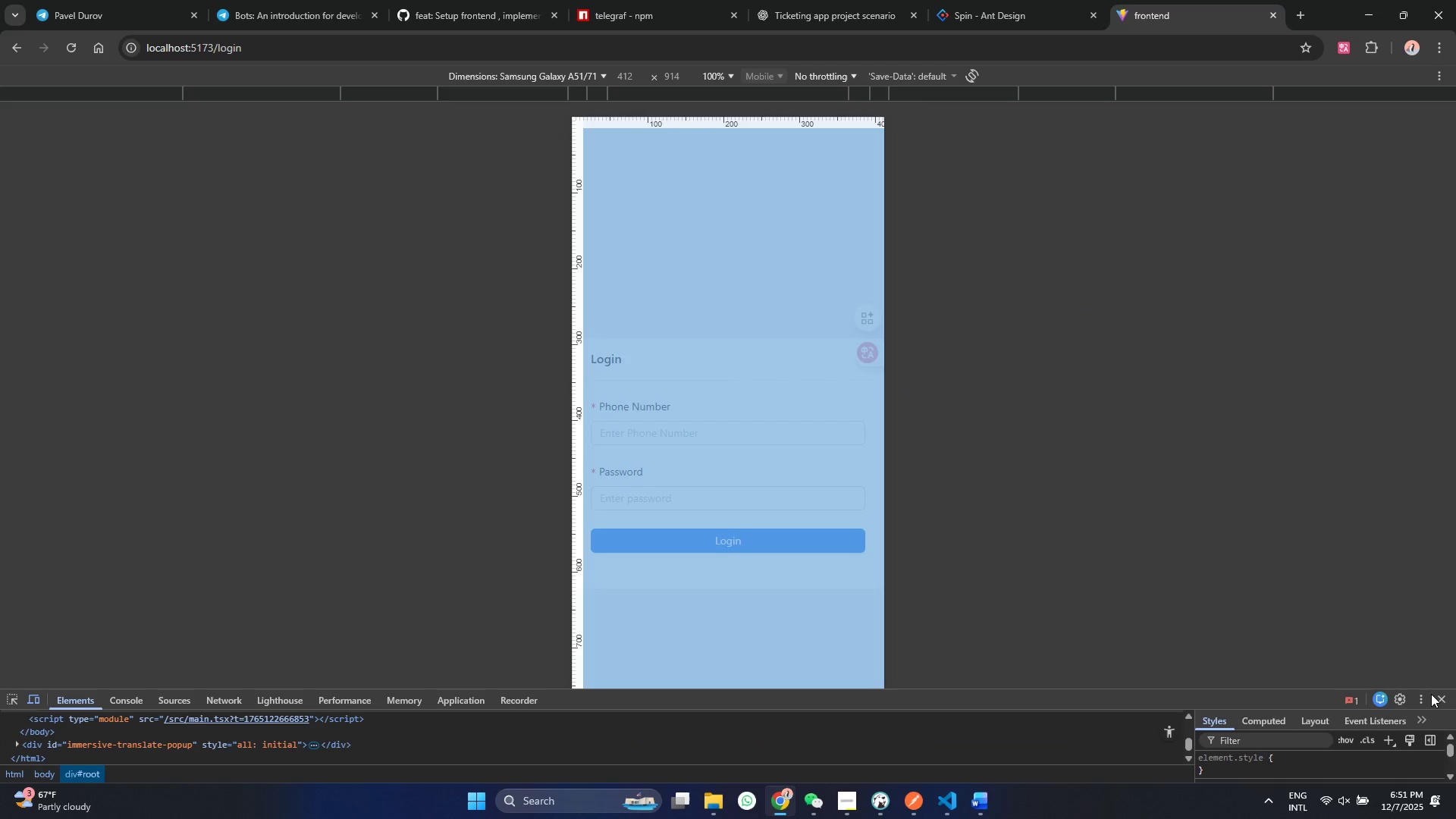 
left_click([1431, 694])
 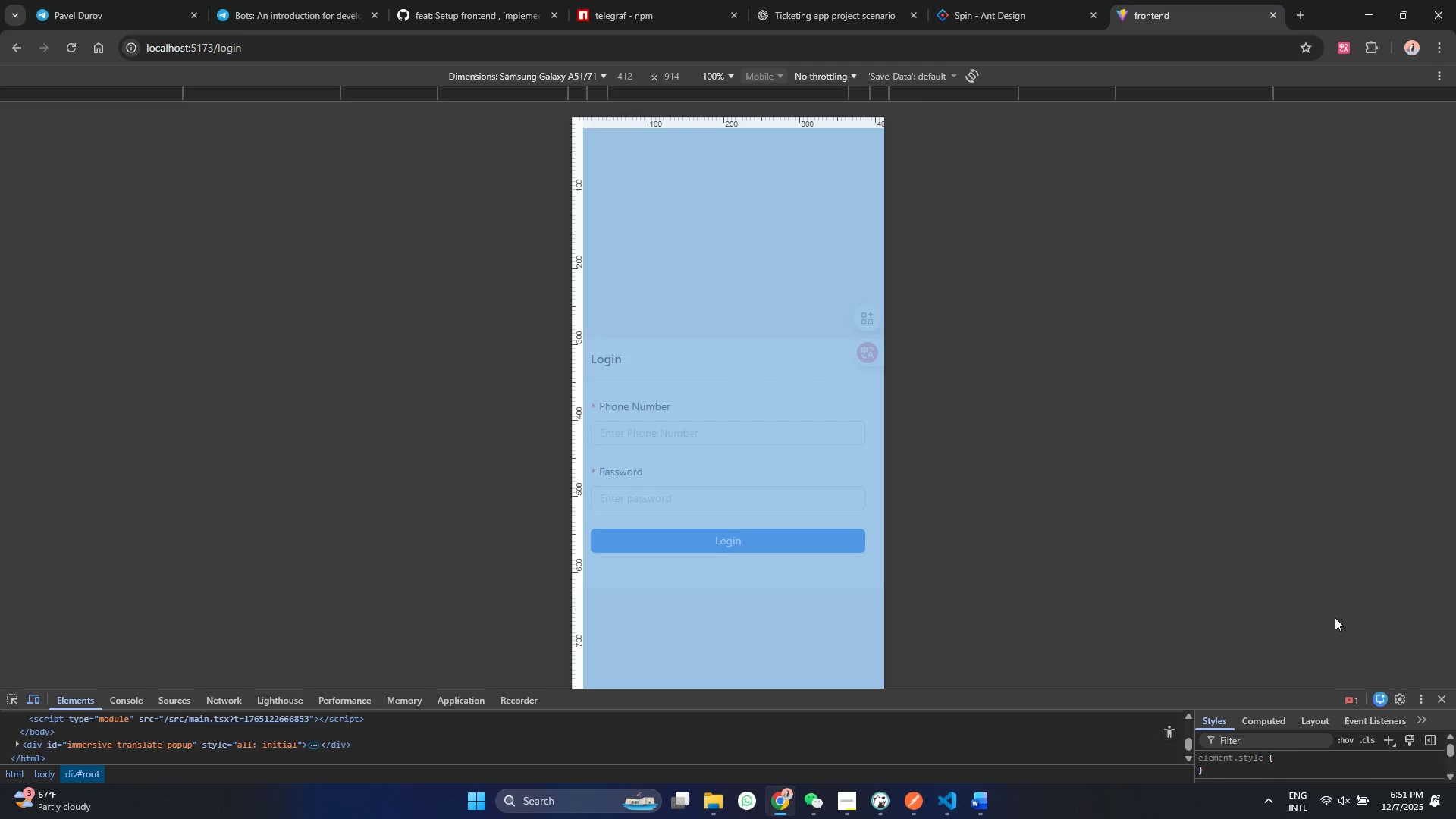 
left_click([1335, 617])
 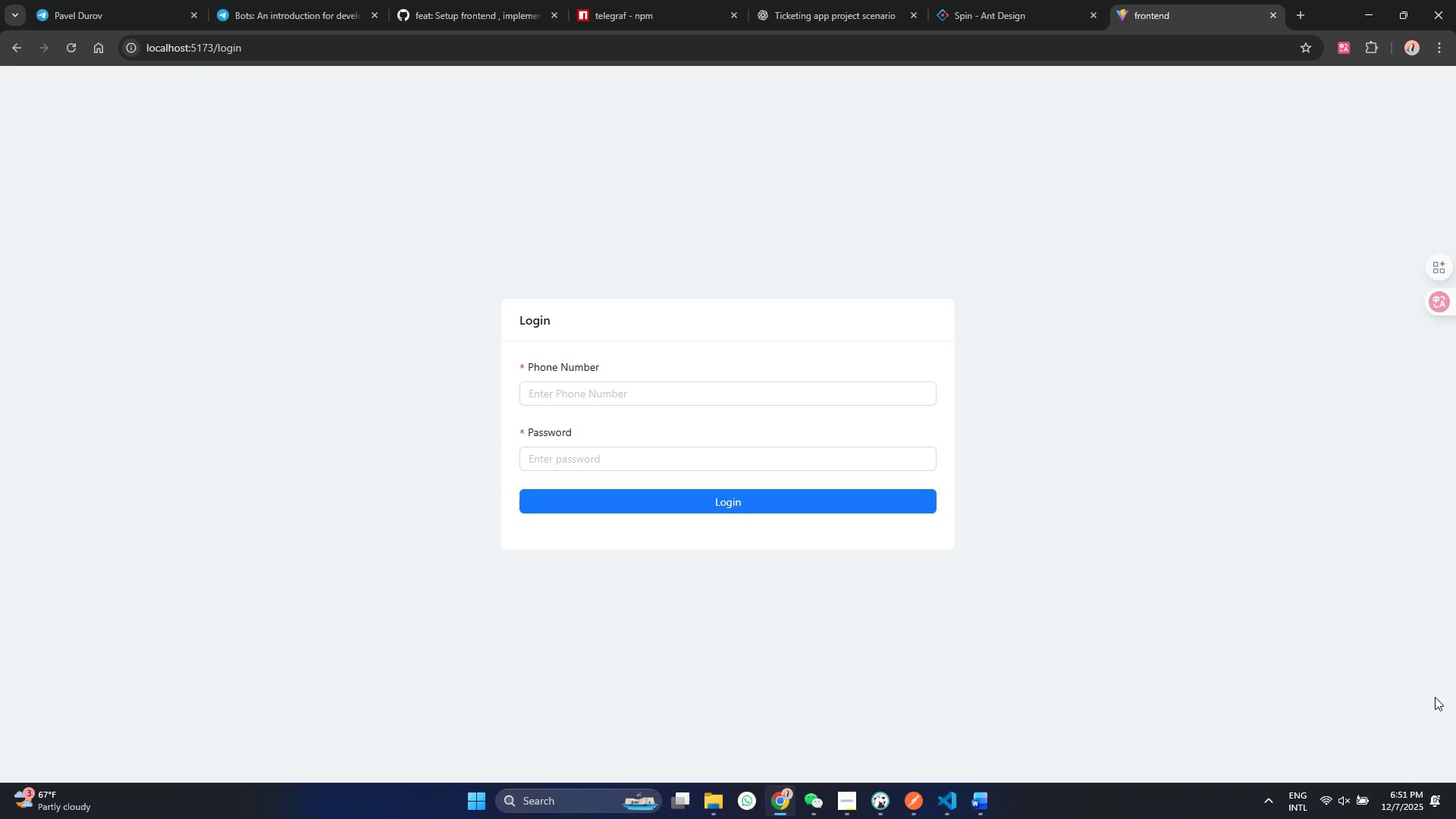 
left_click([1434, 697])
 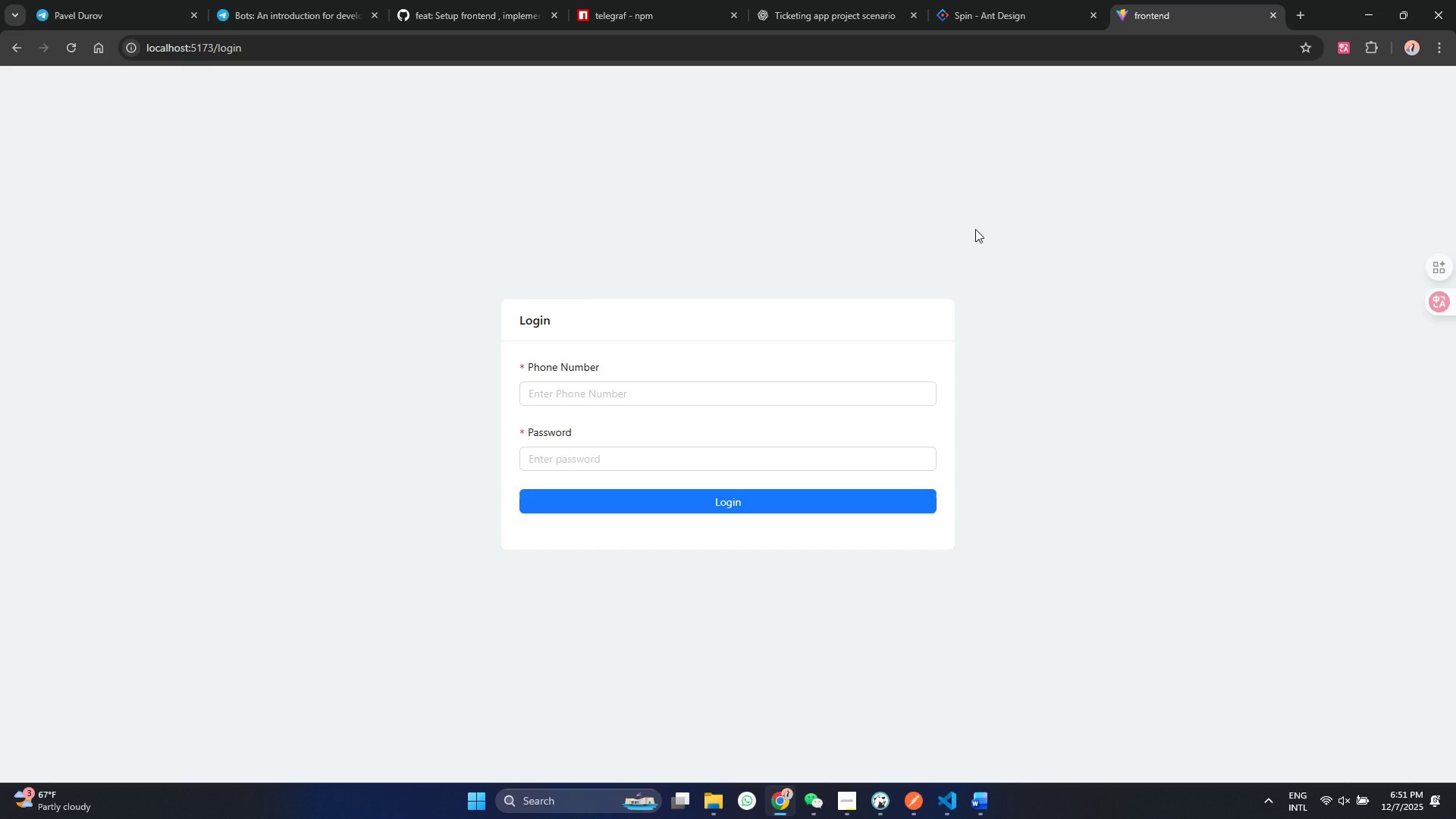 
left_click([977, 227])
 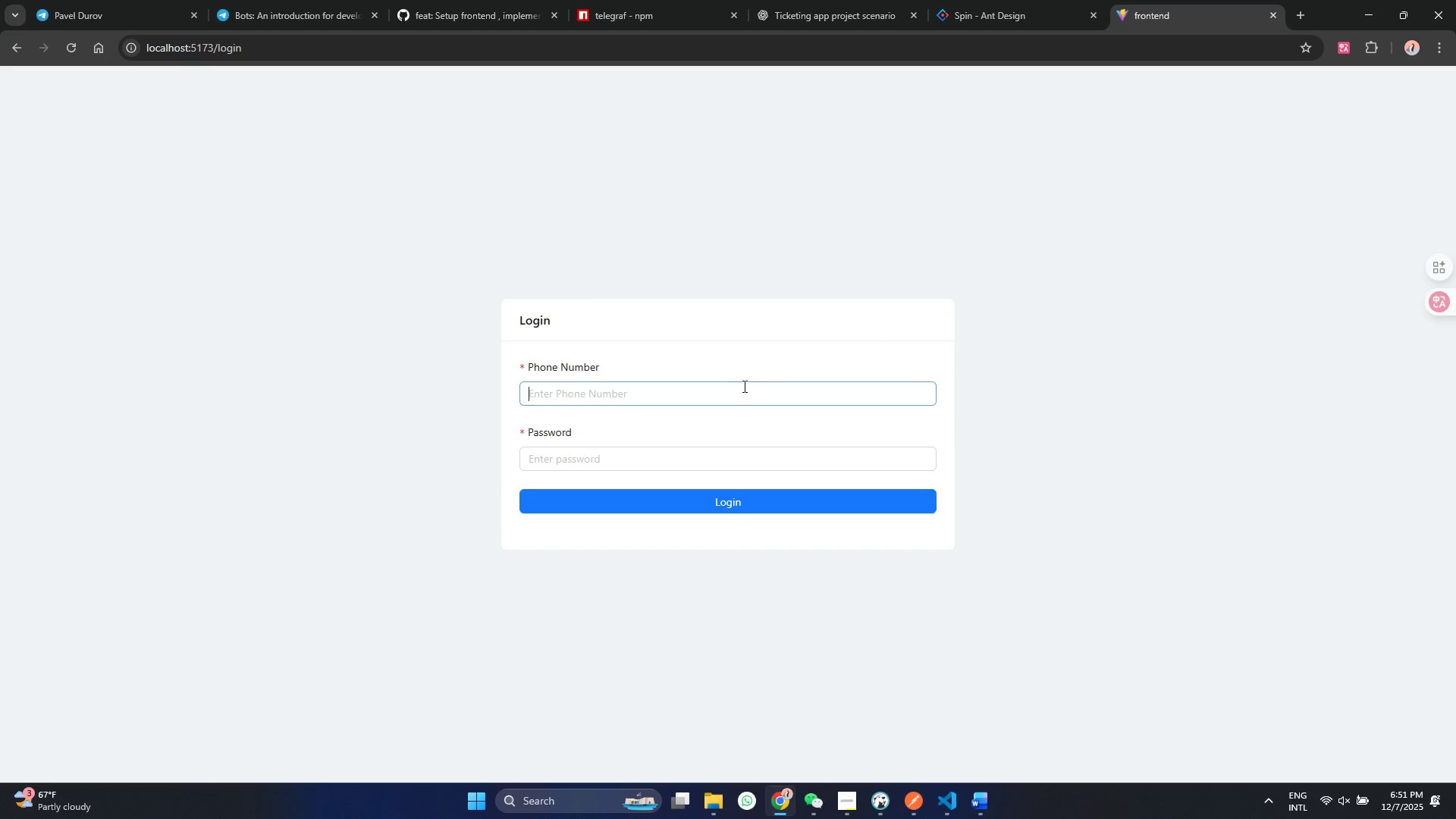 
double_click([743, 386])
 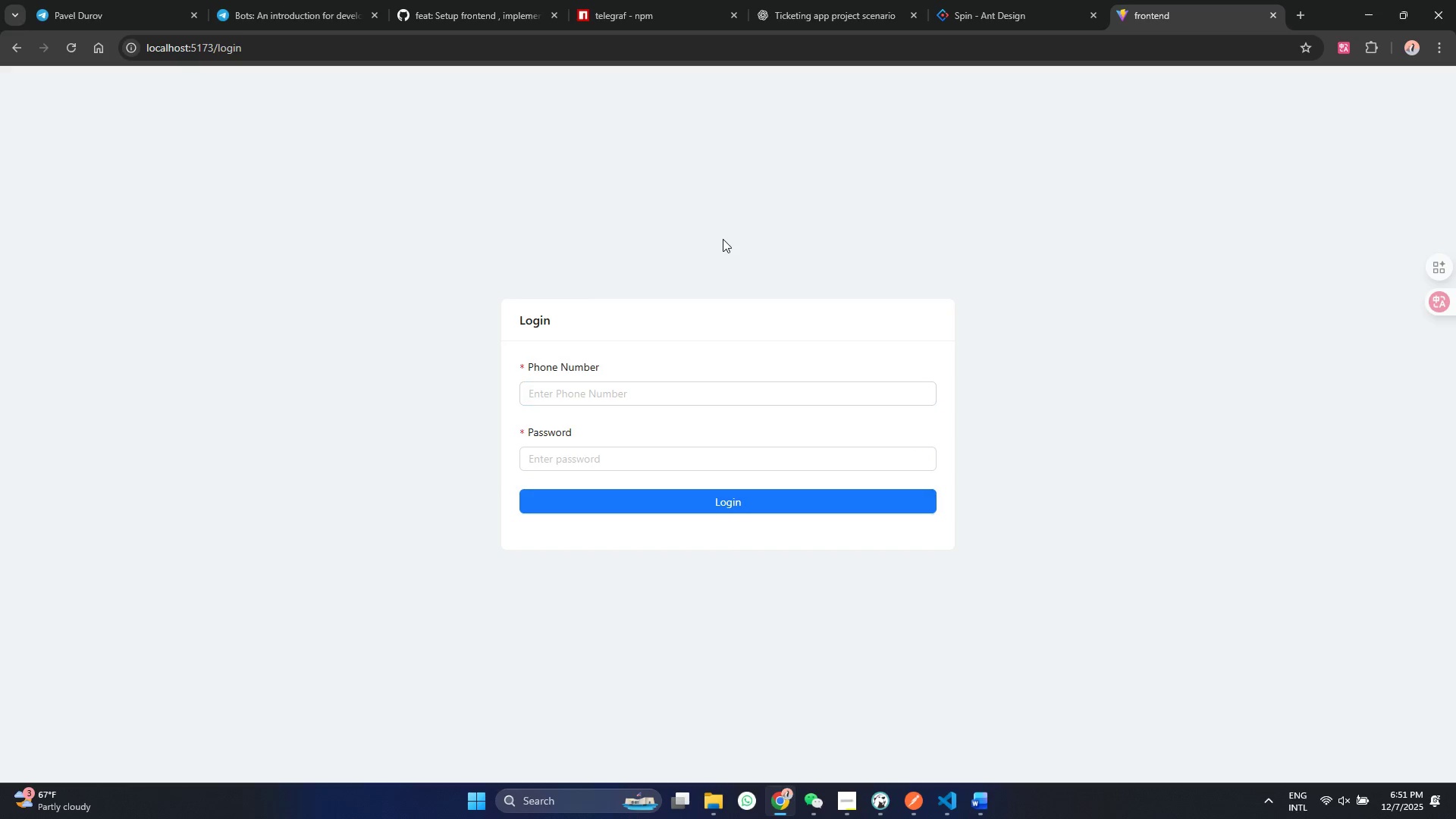 
left_click([723, 239])
 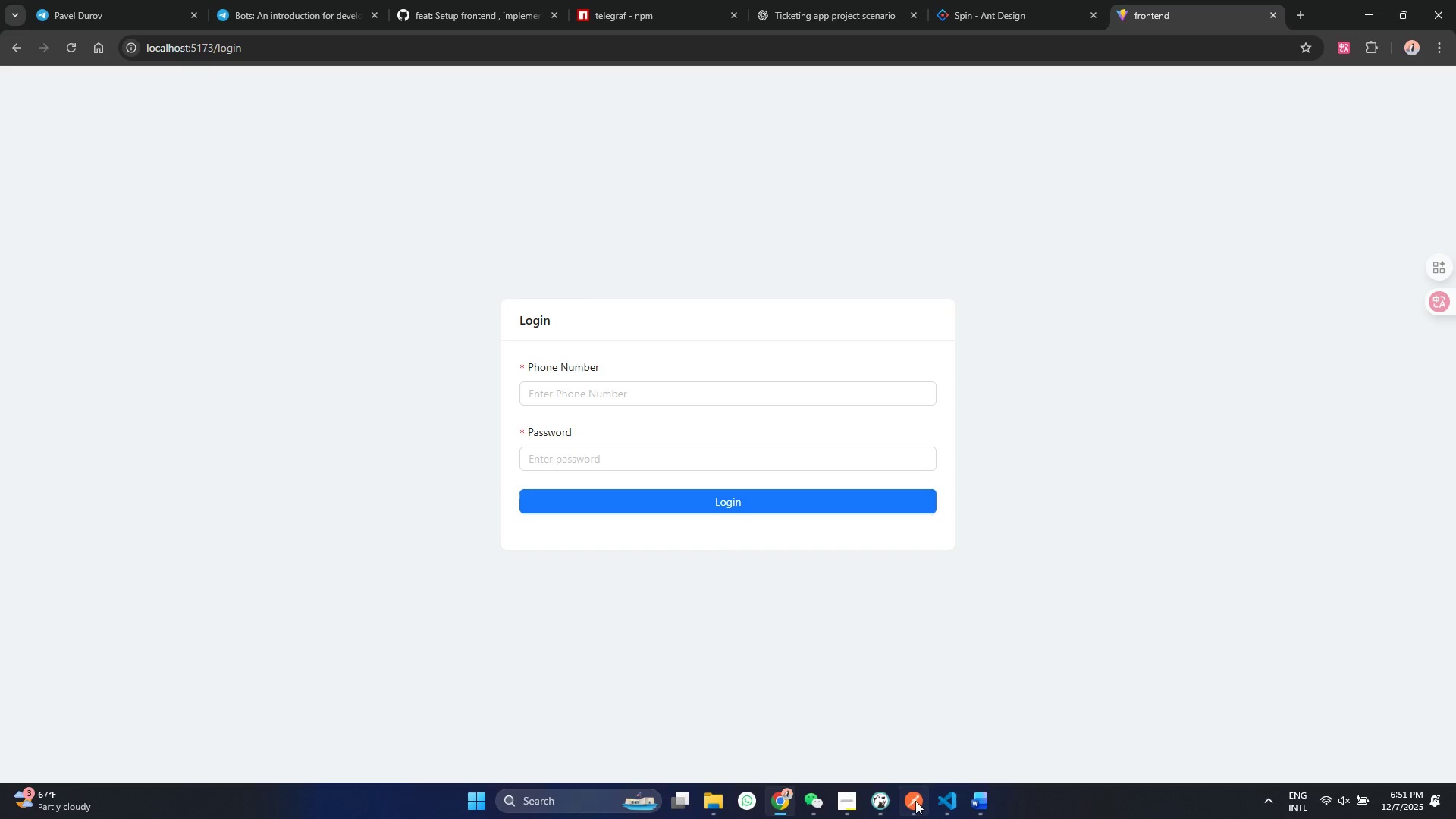 
left_click([946, 802])
 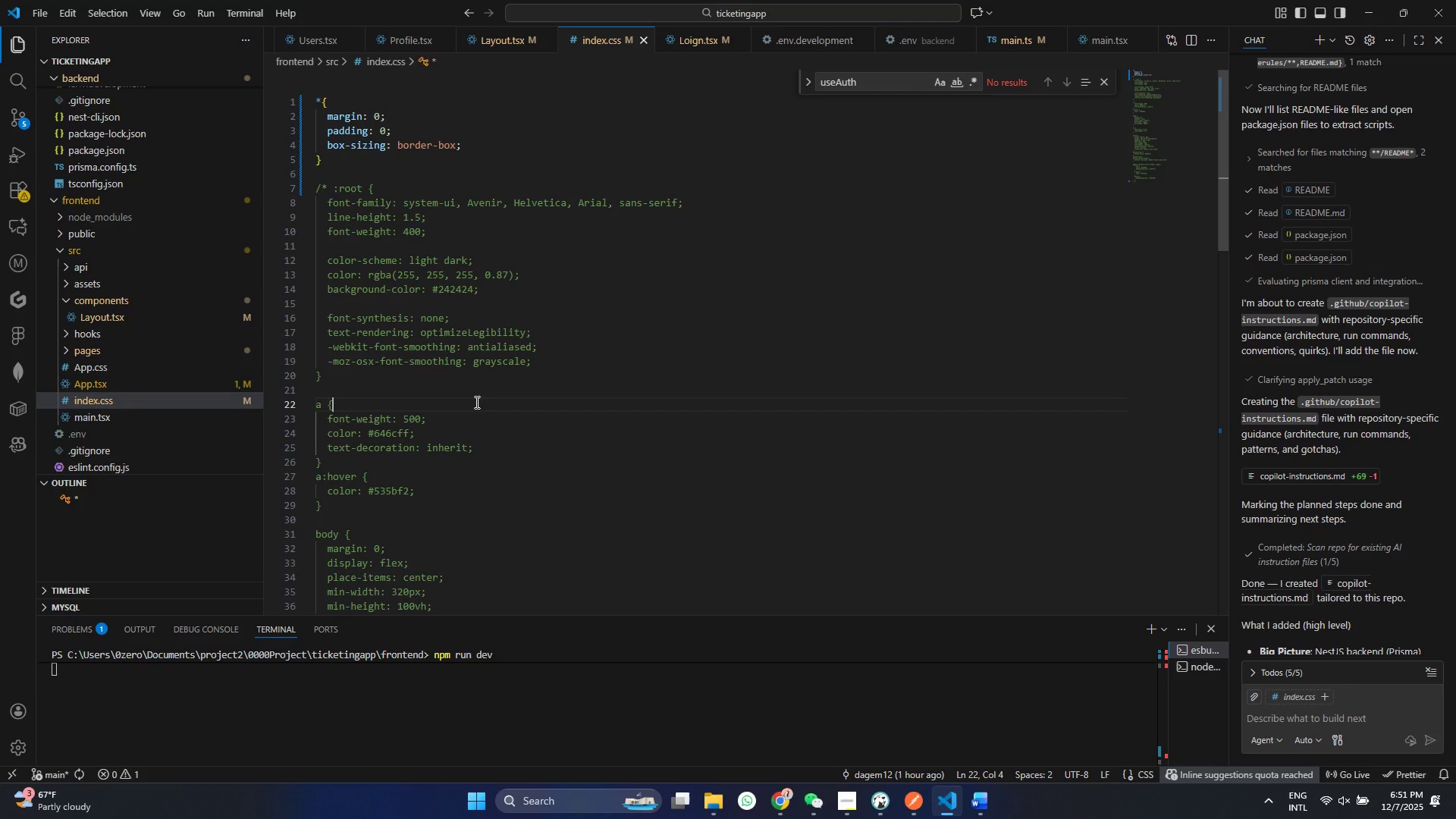 
left_click([475, 402])
 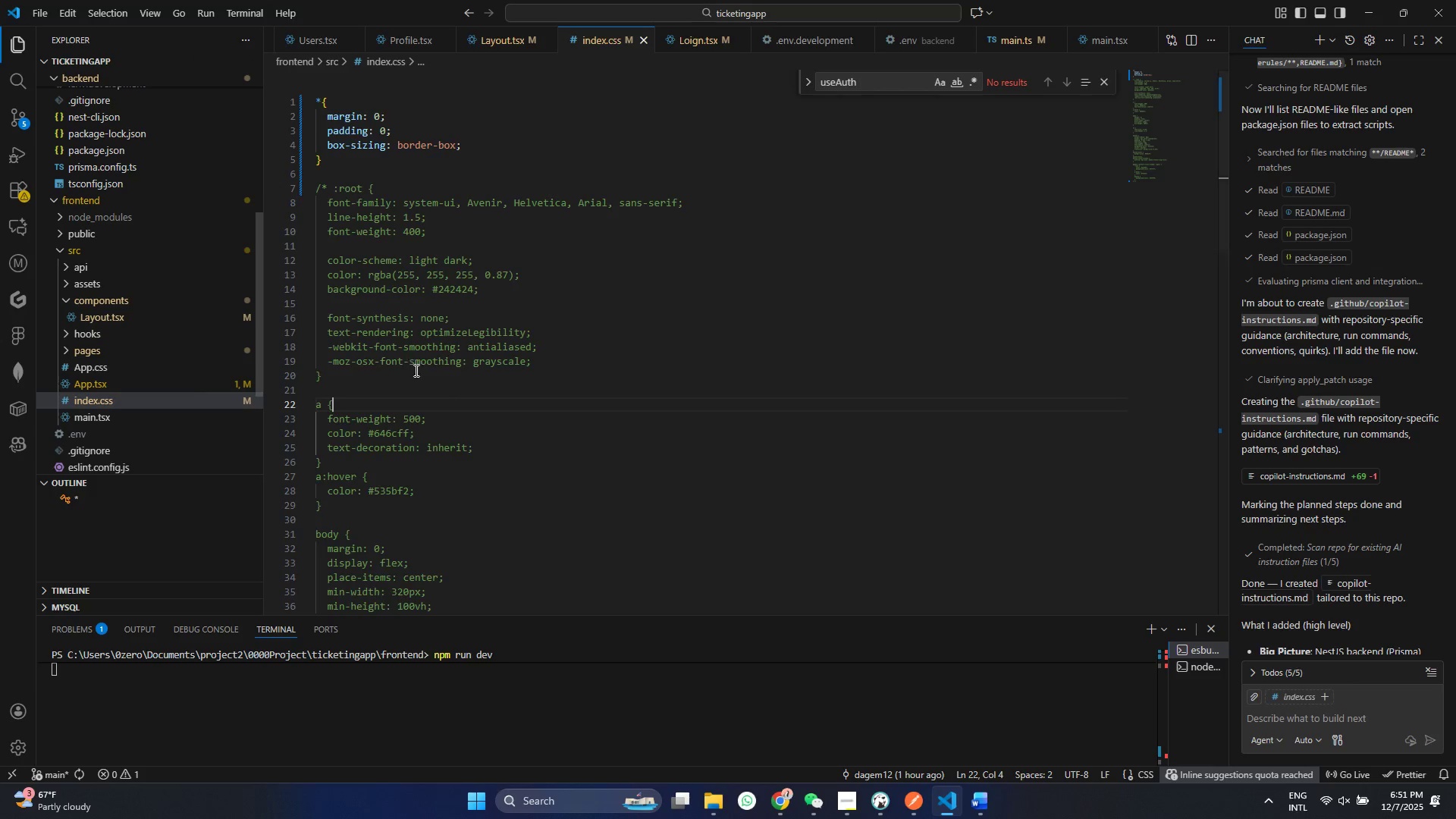 
key(Control+ControlLeft)
 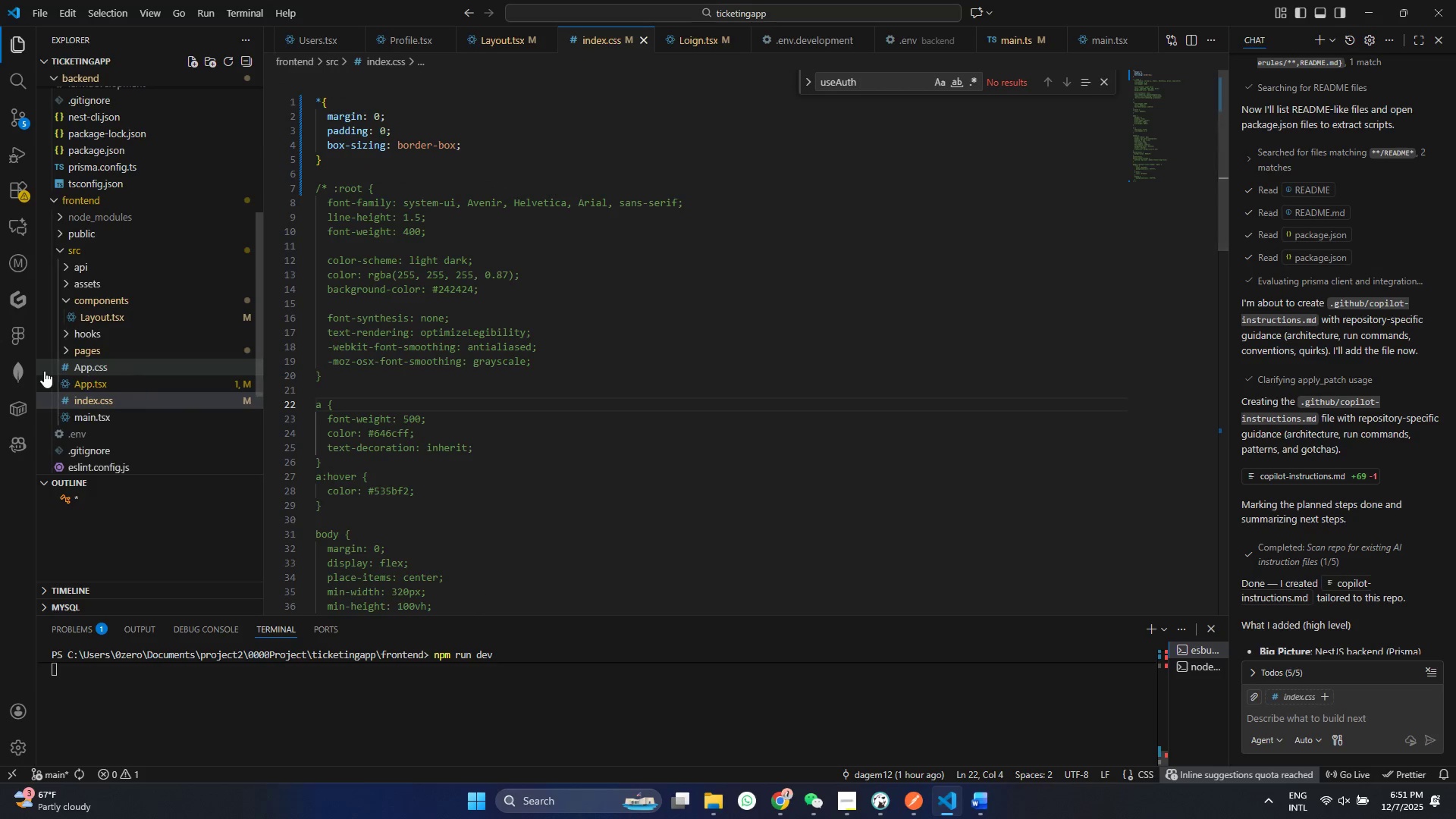 
key(Control+S)
 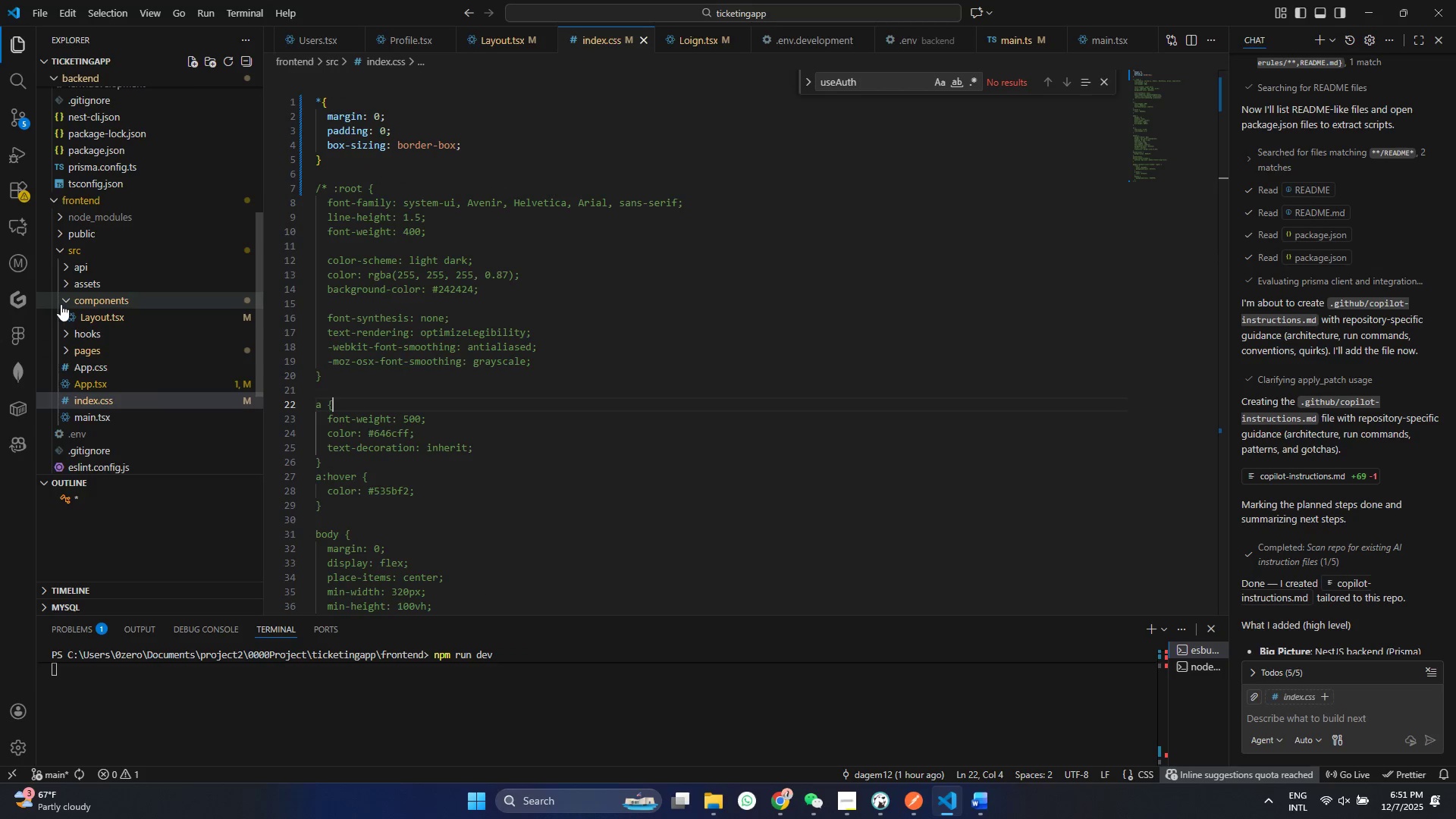 
scroll: coordinate [419, 370], scroll_direction: up, amount: 1.0
 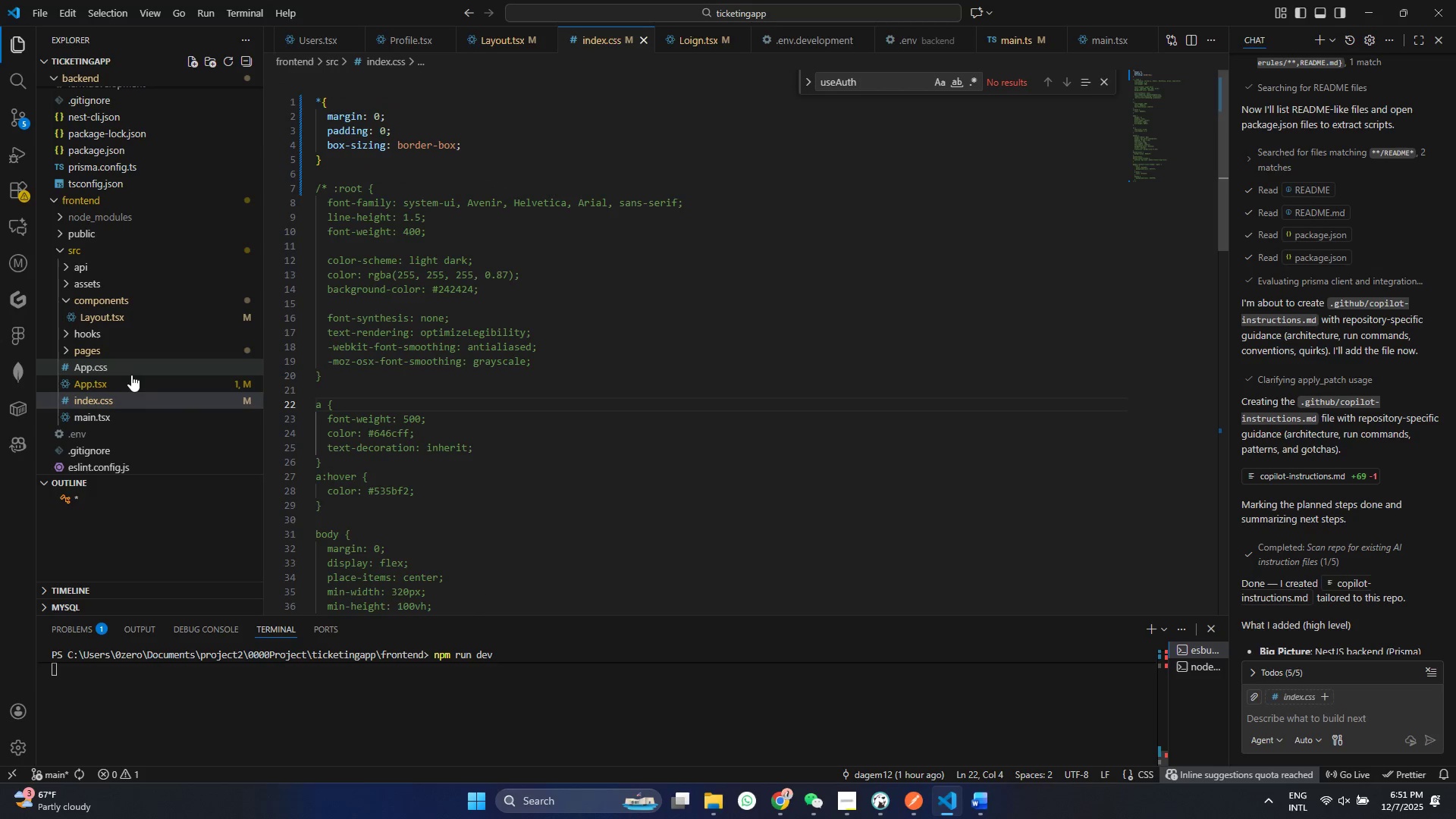 
left_click([61, 304])
 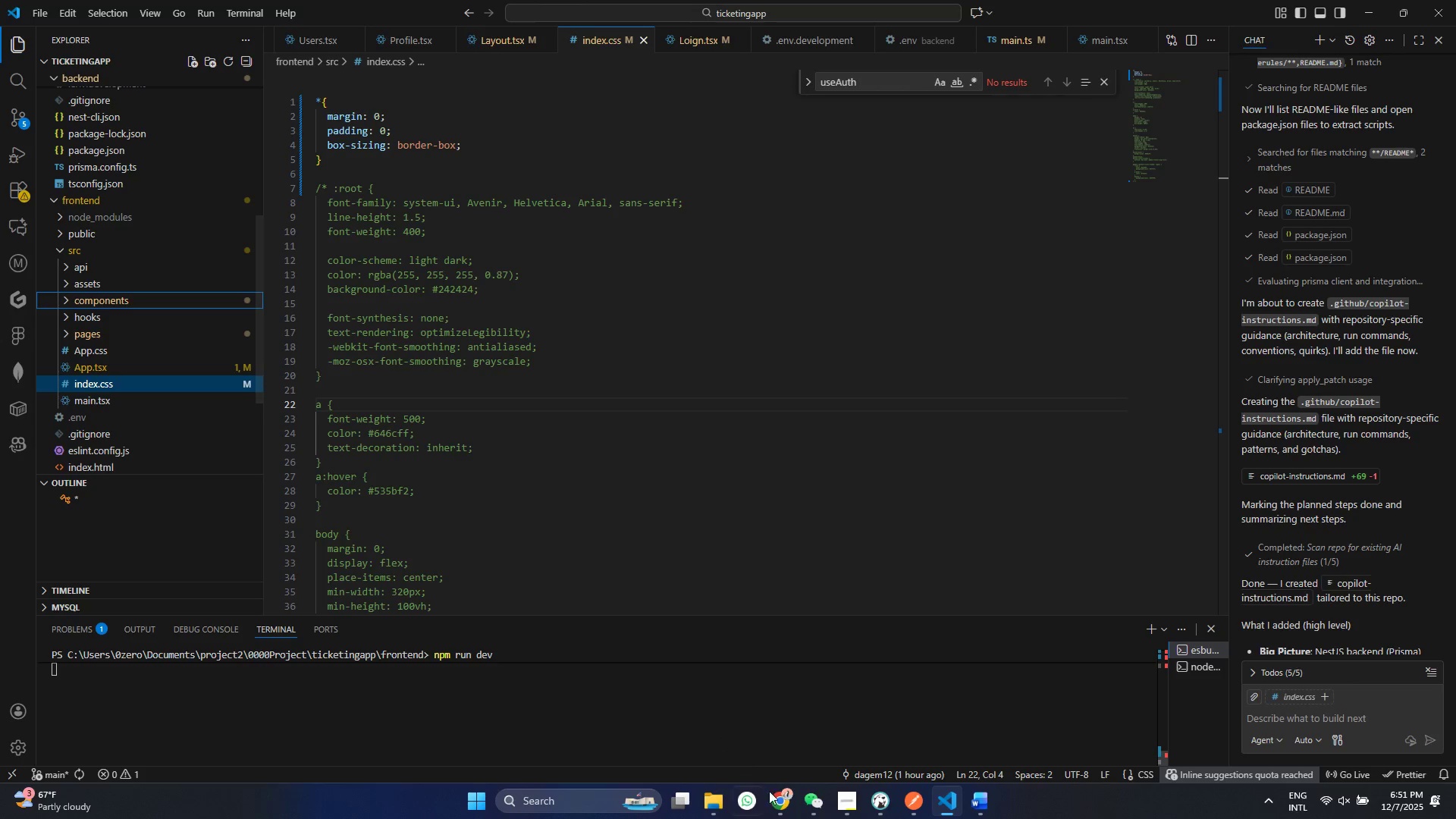 
left_click([783, 789])
 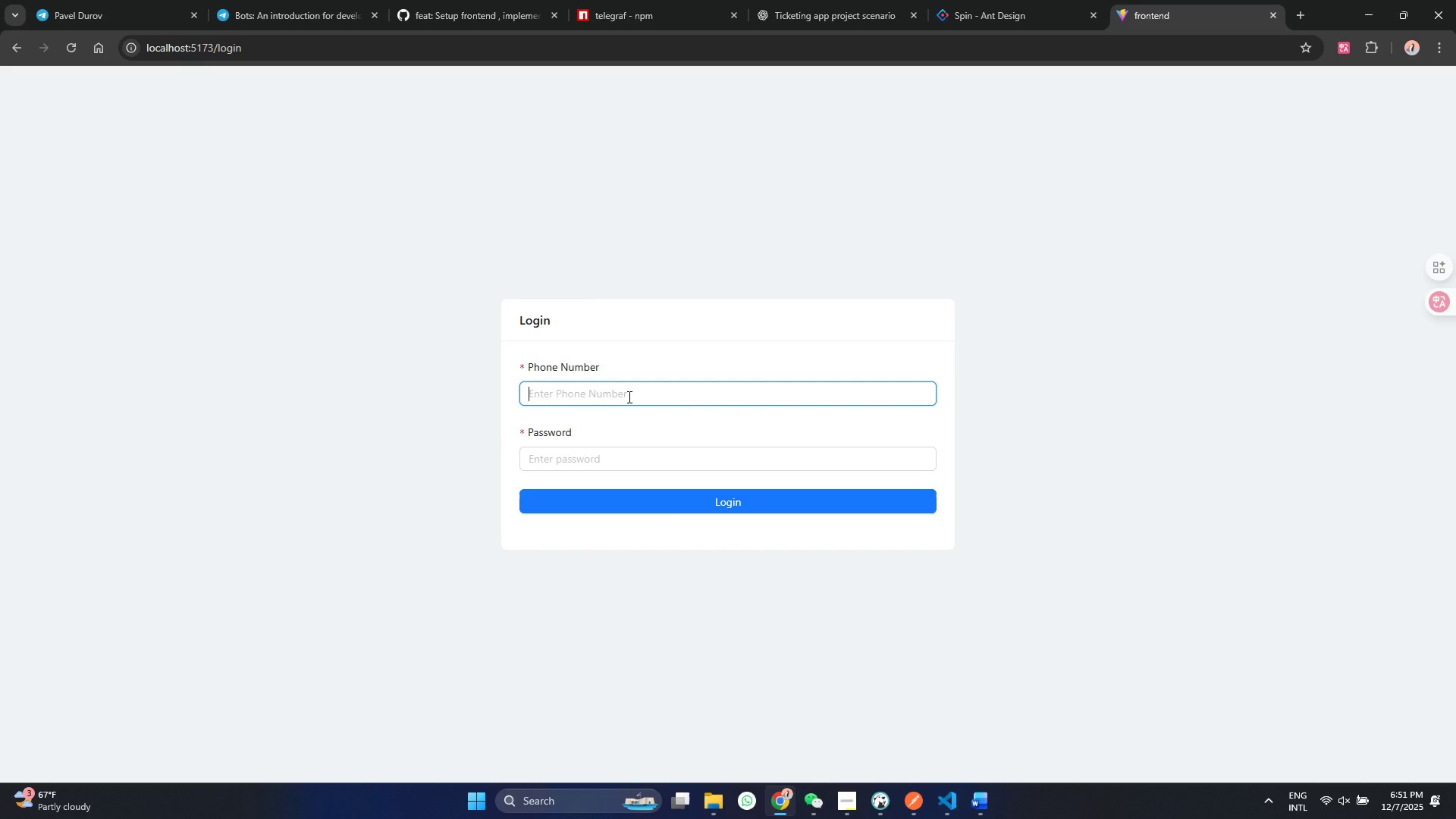 
double_click([628, 397])
 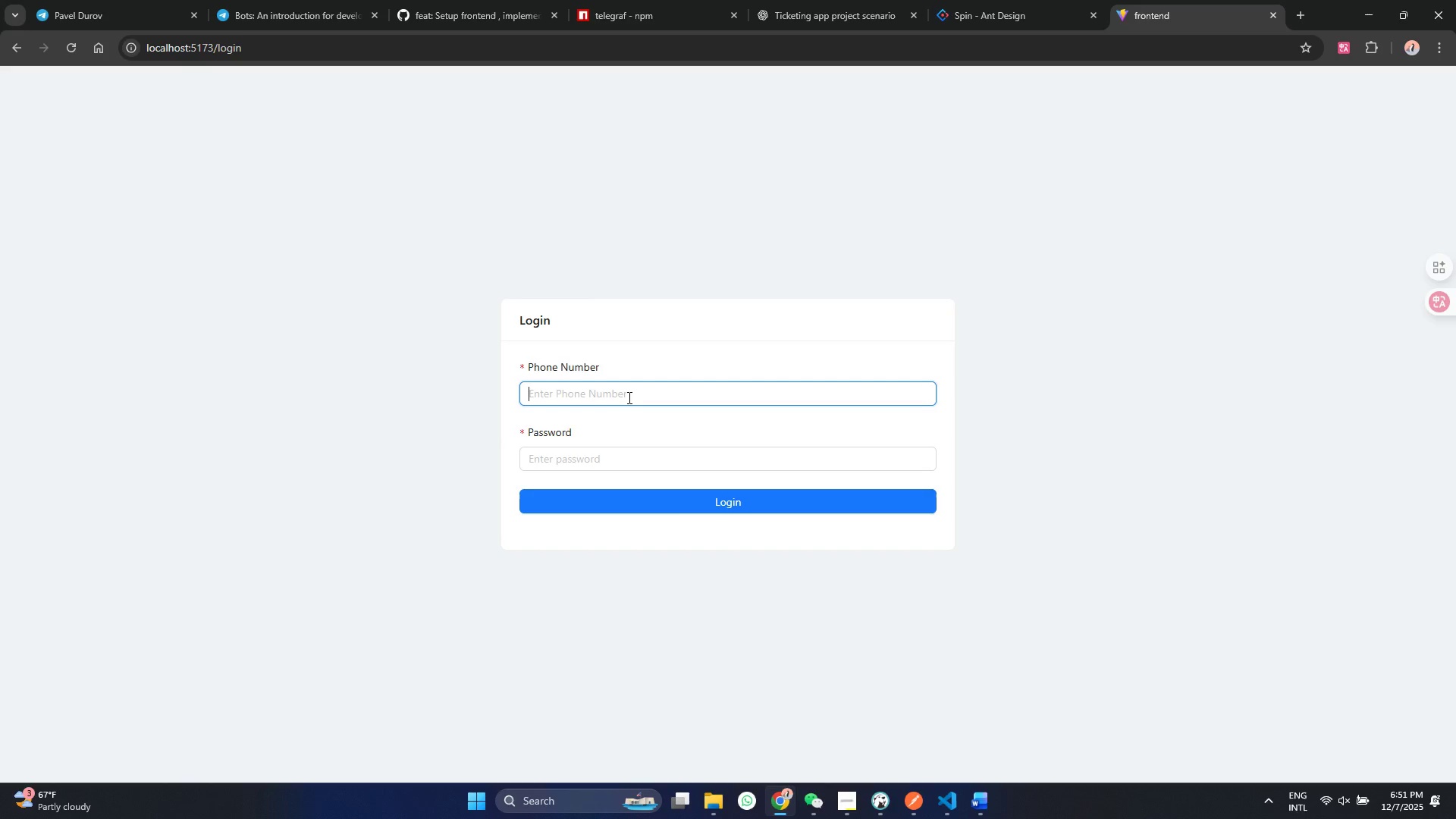 
type(+251921)
key(Backspace)
key(Backspace)
type(0)
key(Backspace)
type(04591908)
 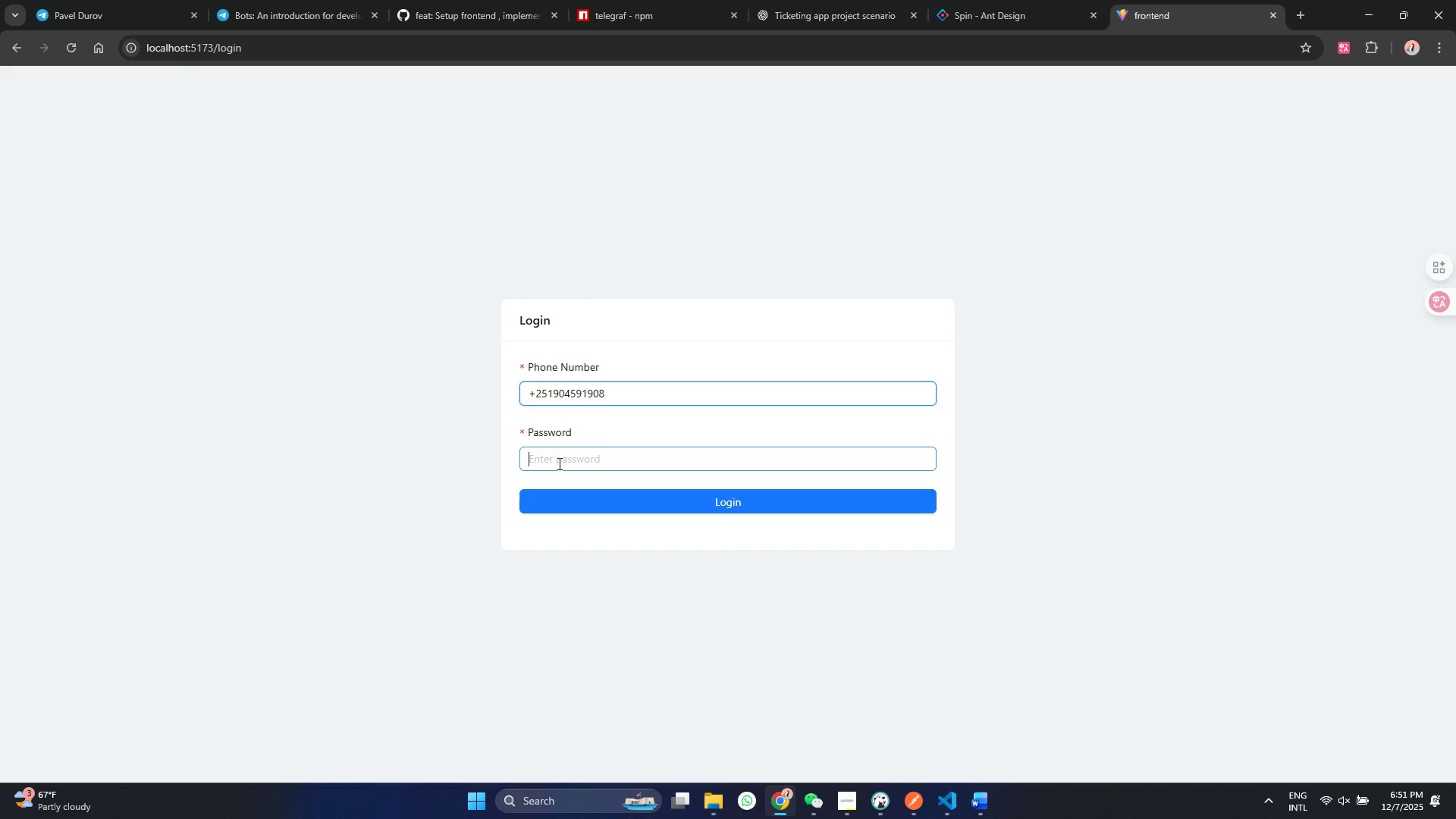 
left_click([558, 463])
 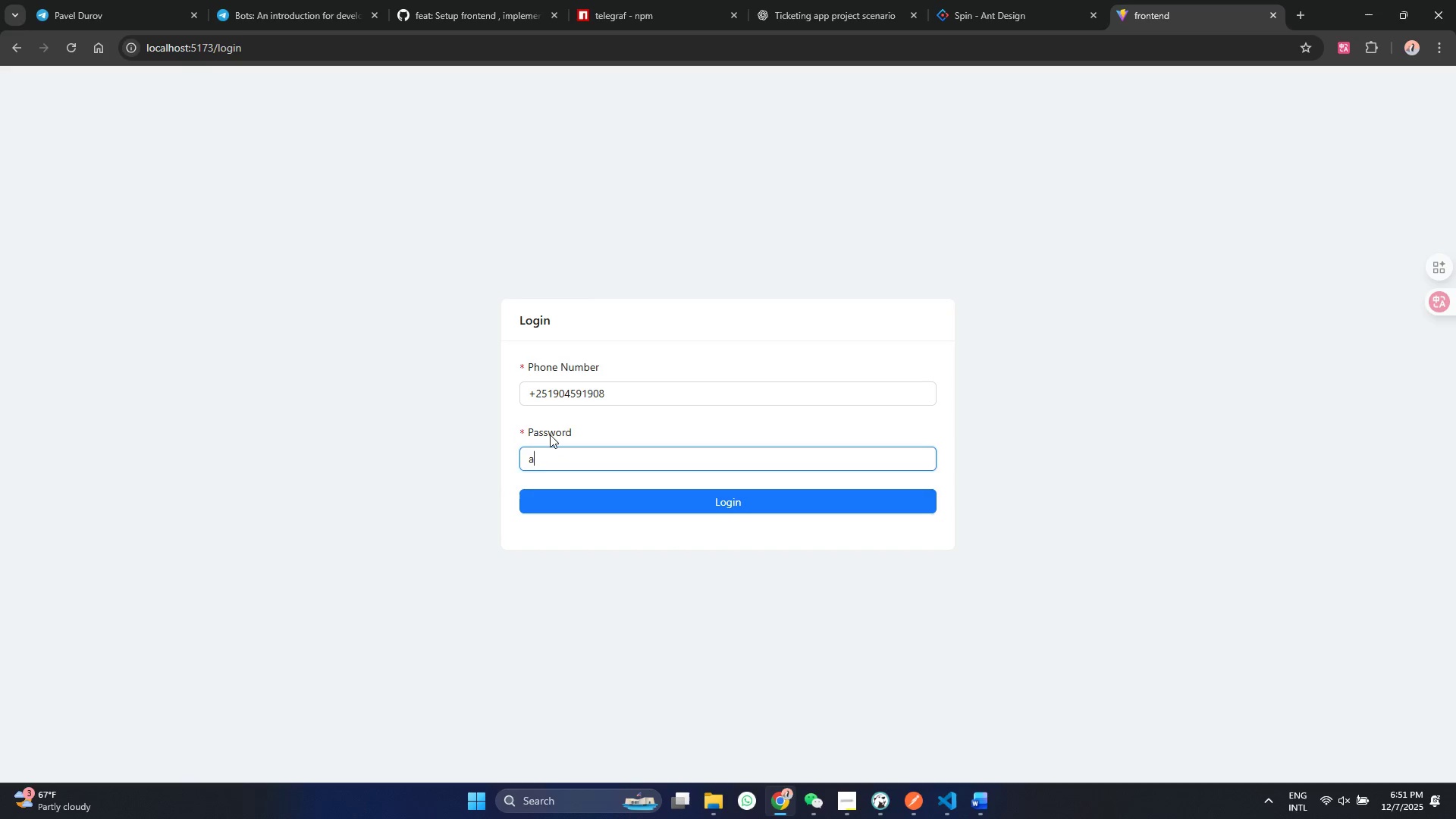 
type(admin123)
 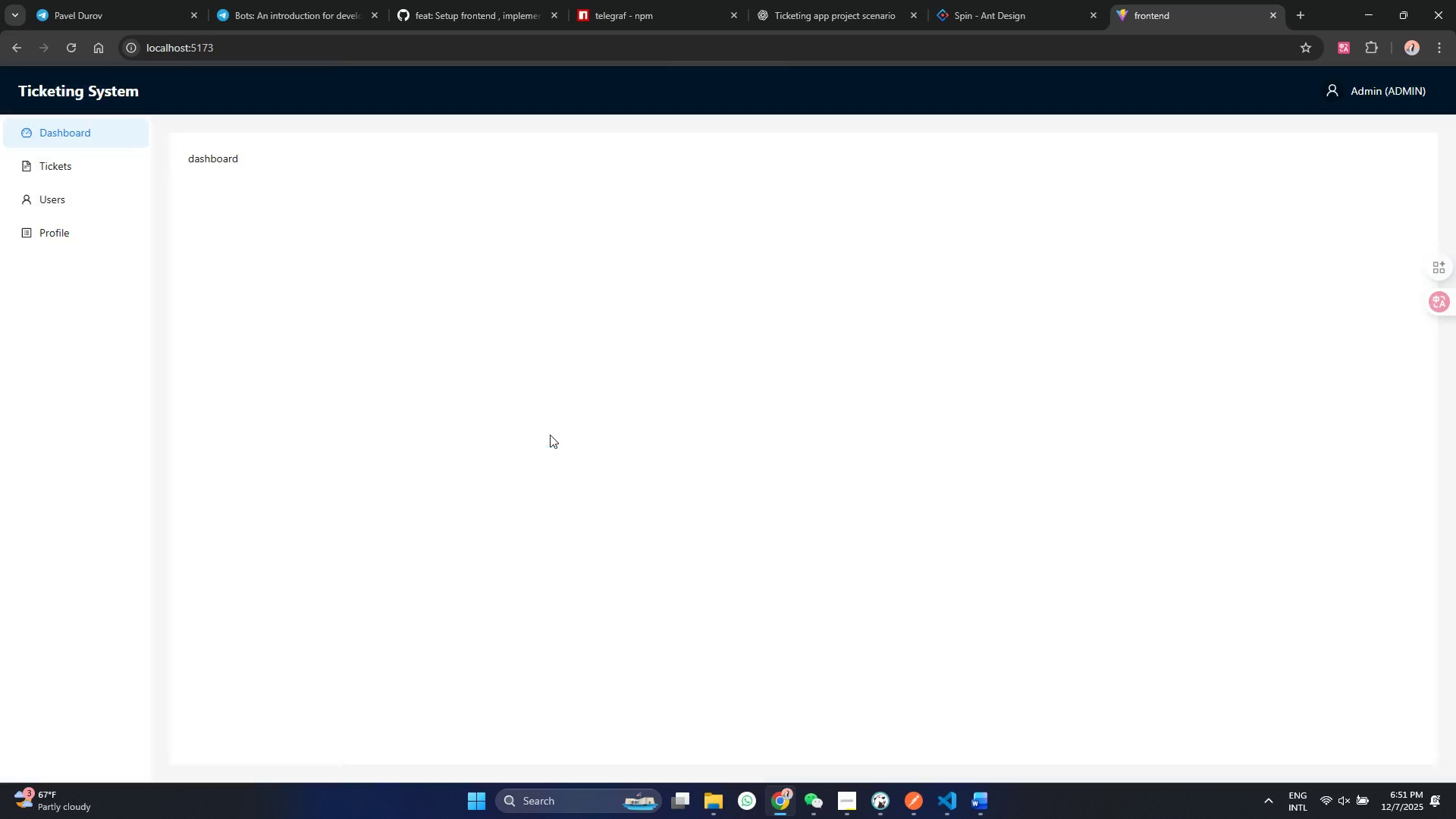 
key(Enter)
 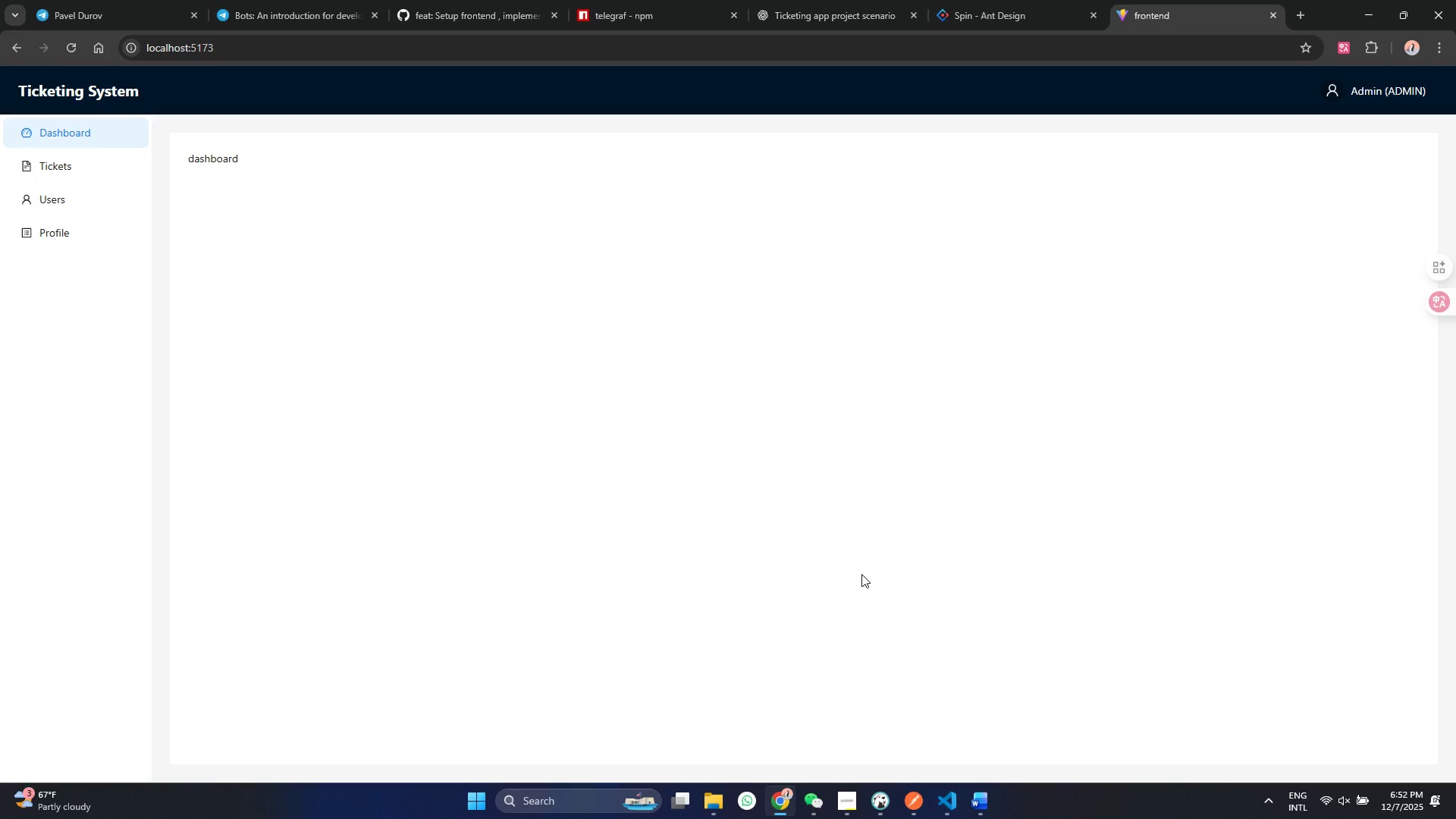 
wait(23.73)
 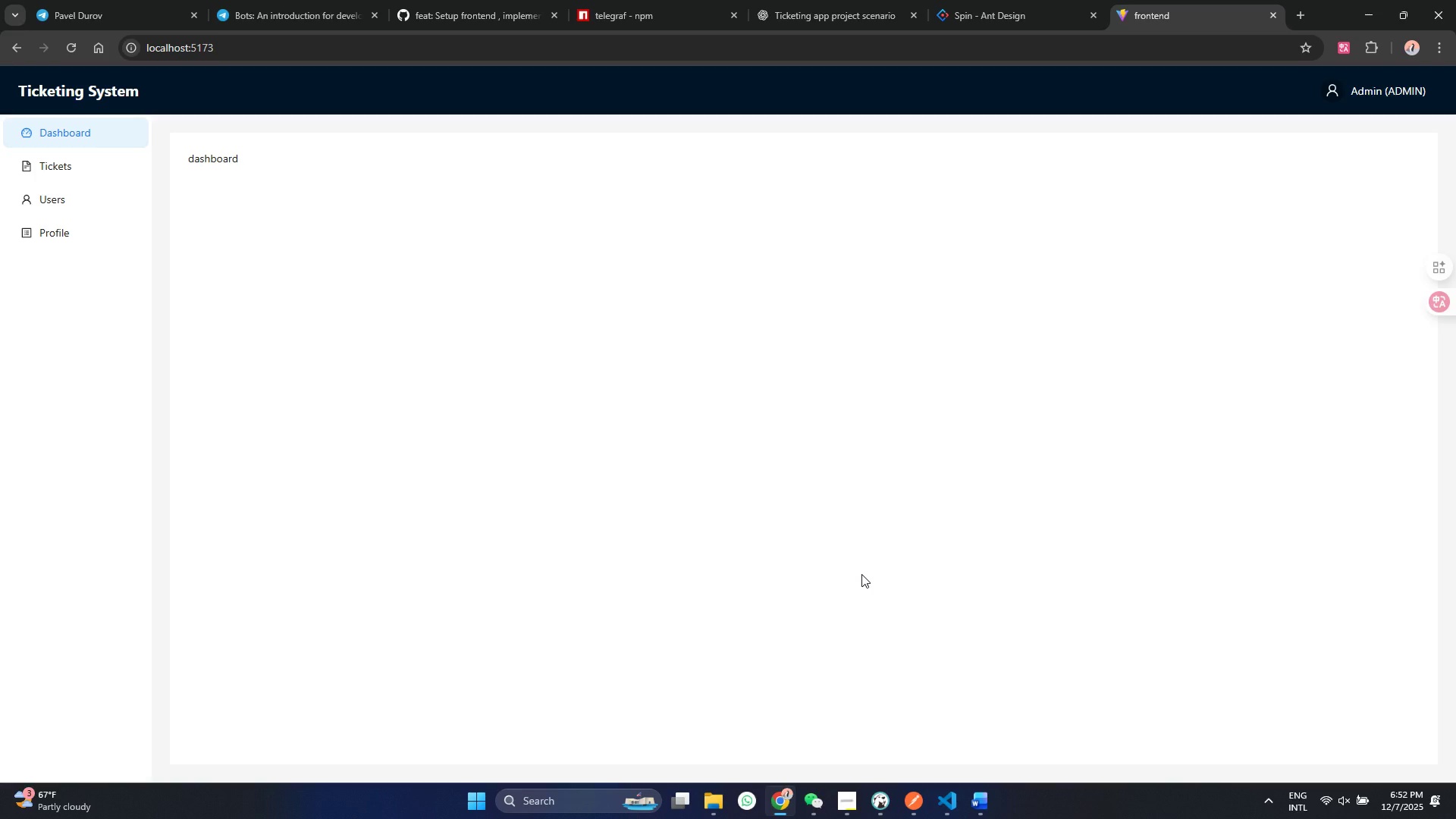 
left_click([65, 338])
 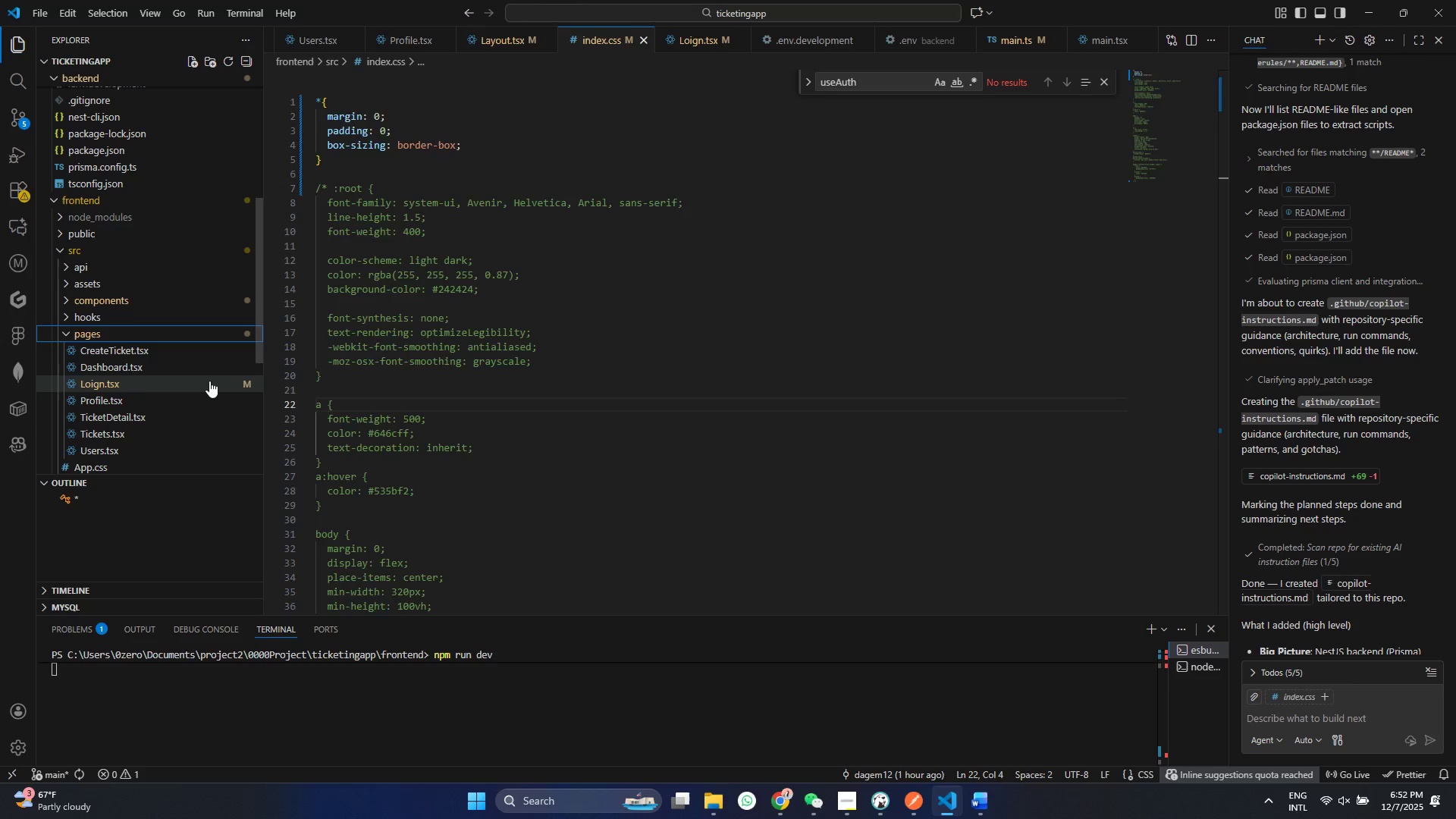 
left_click([117, 391])
 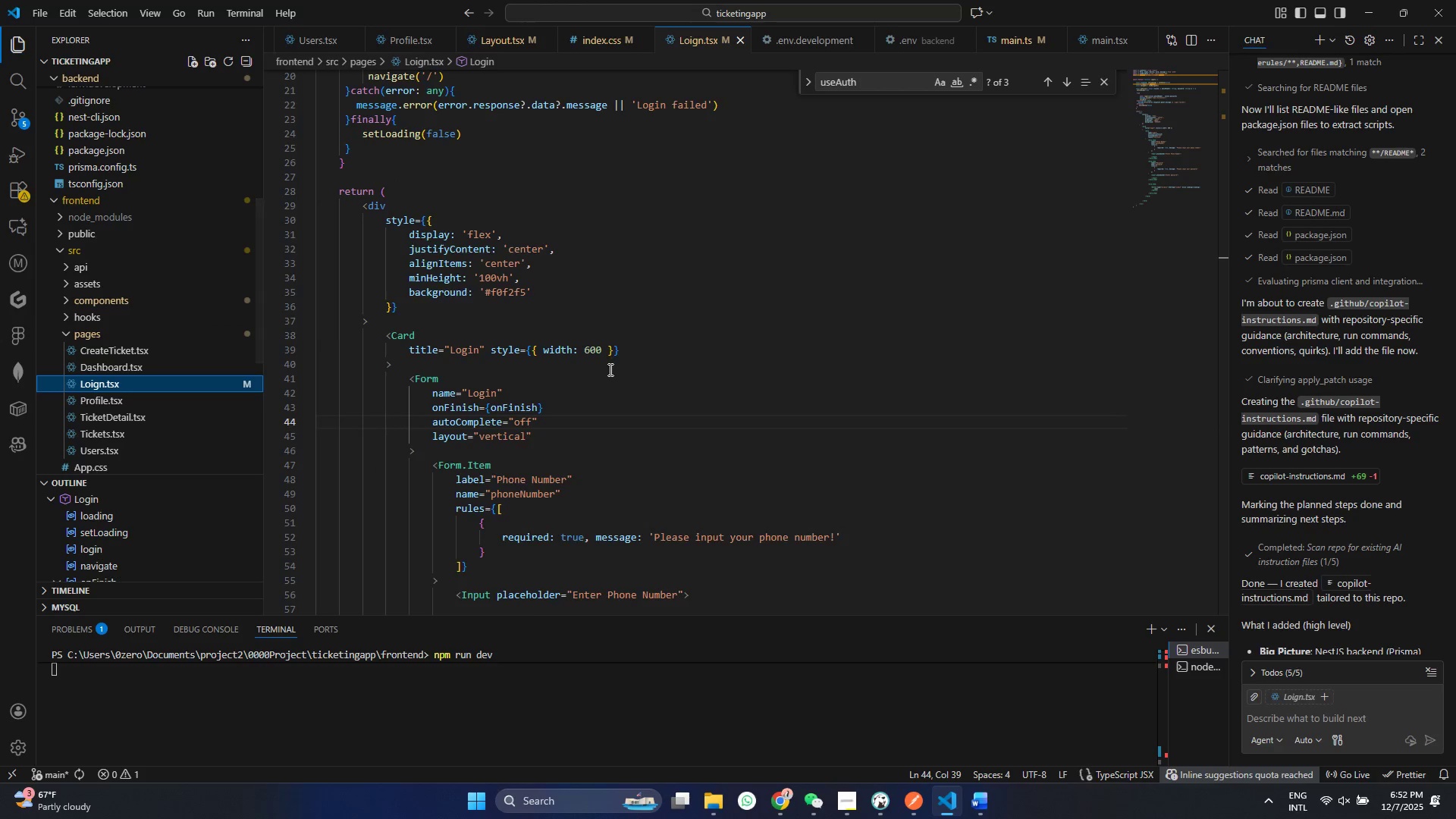 
scroll: coordinate [609, 369], scroll_direction: down, amount: 16.0
 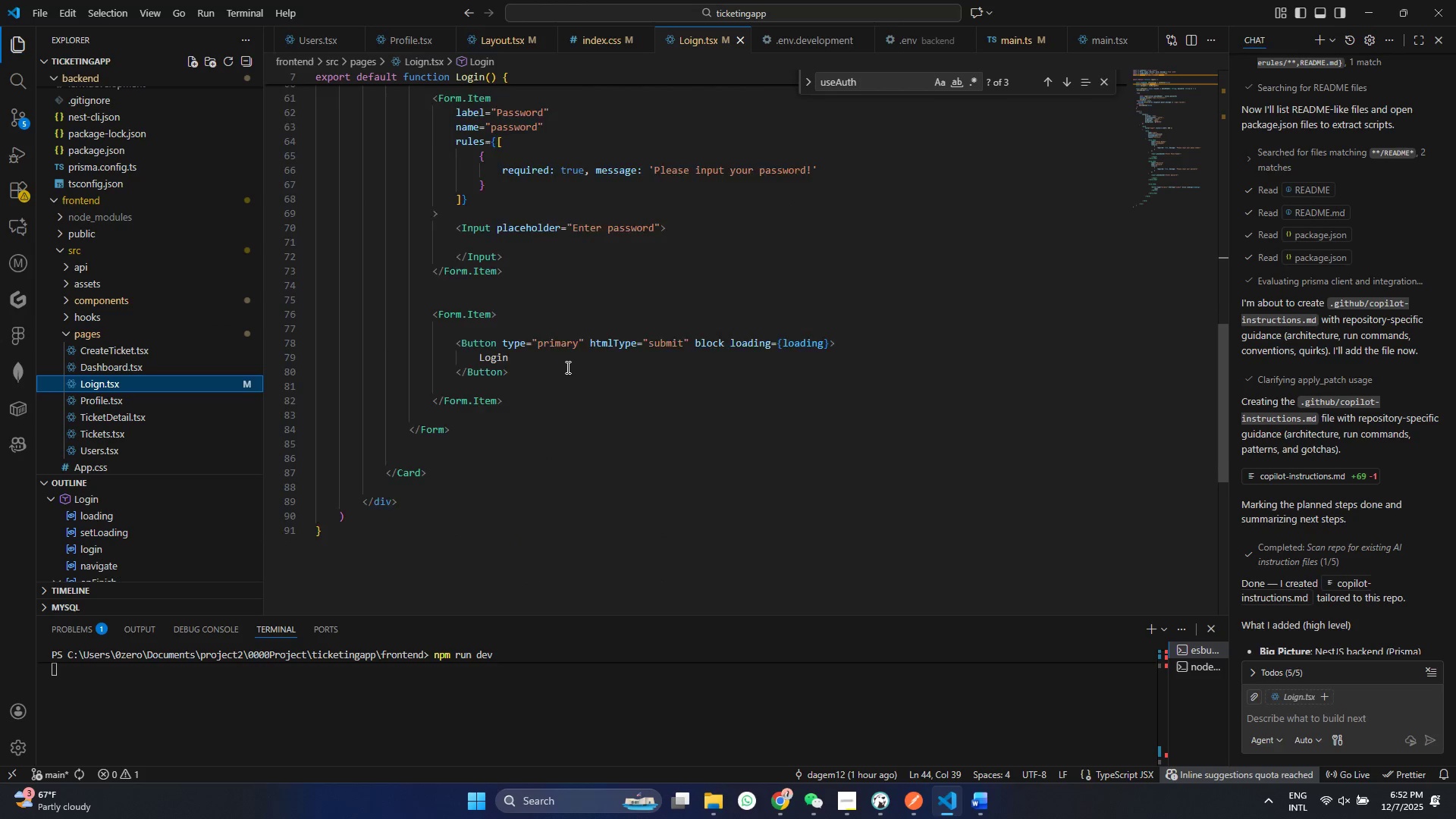 
scroll: coordinate [566, 367], scroll_direction: up, amount: 3.0
 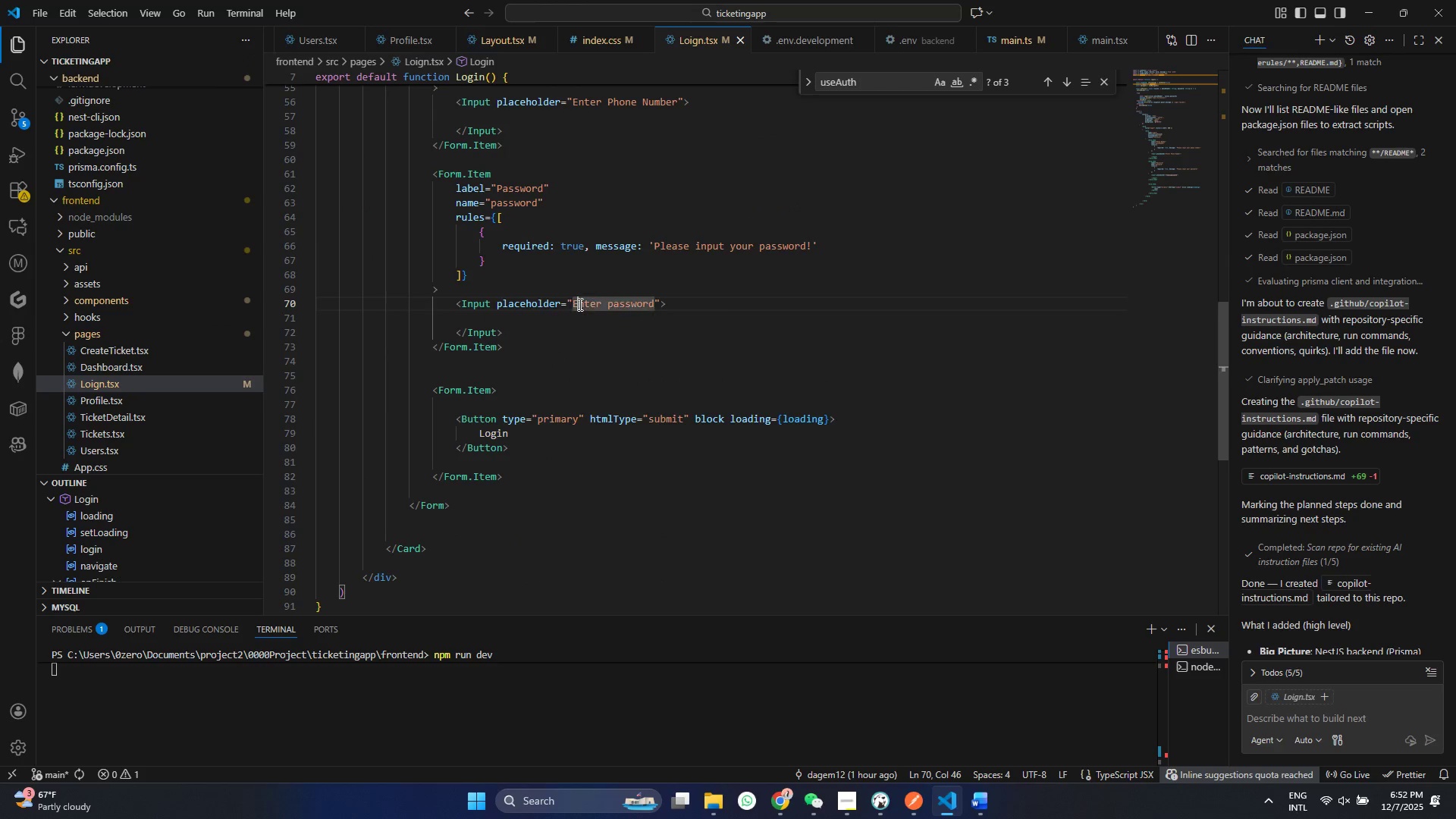 
double_click([579, 304])
 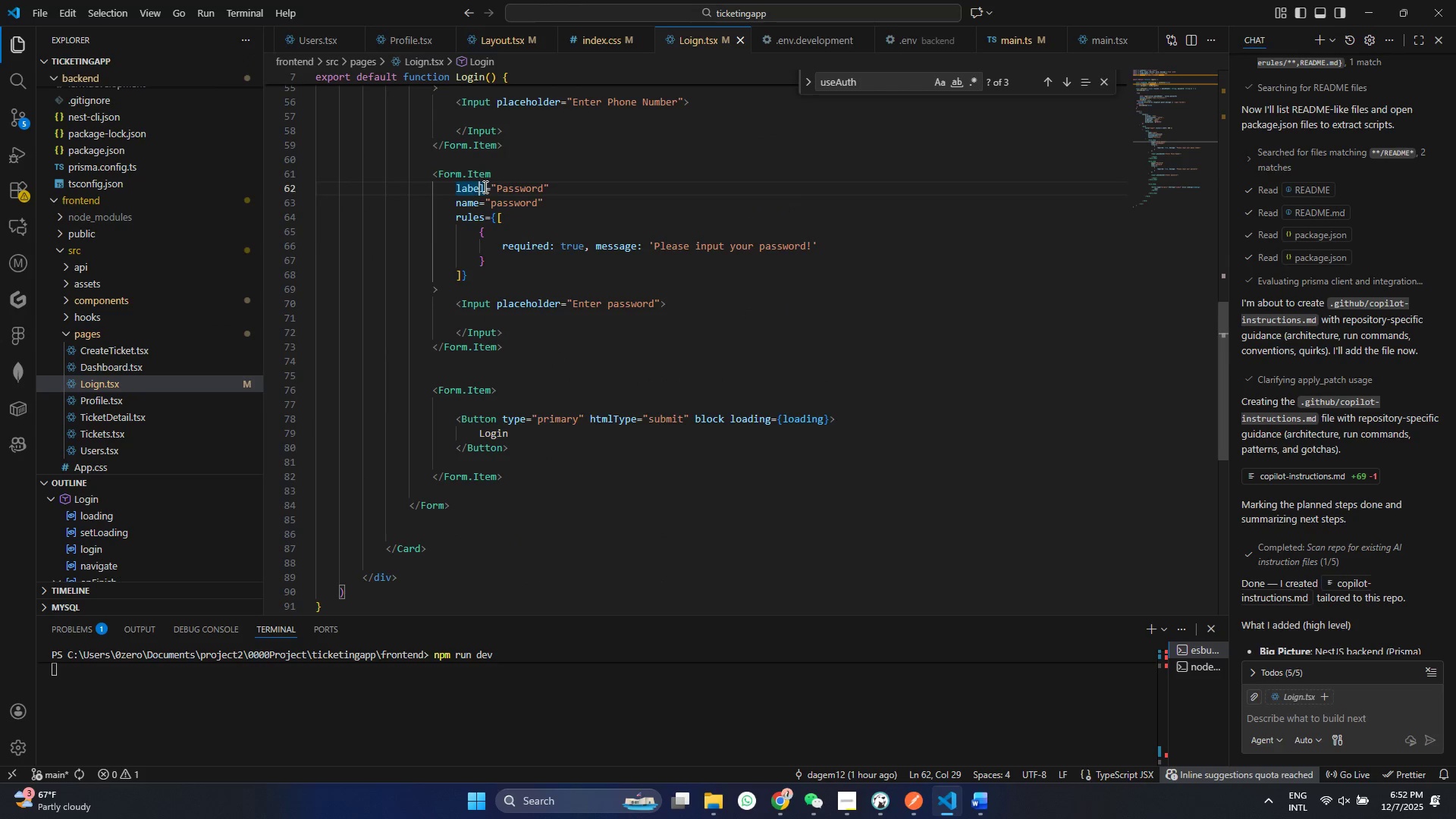 
left_click([480, 190])
 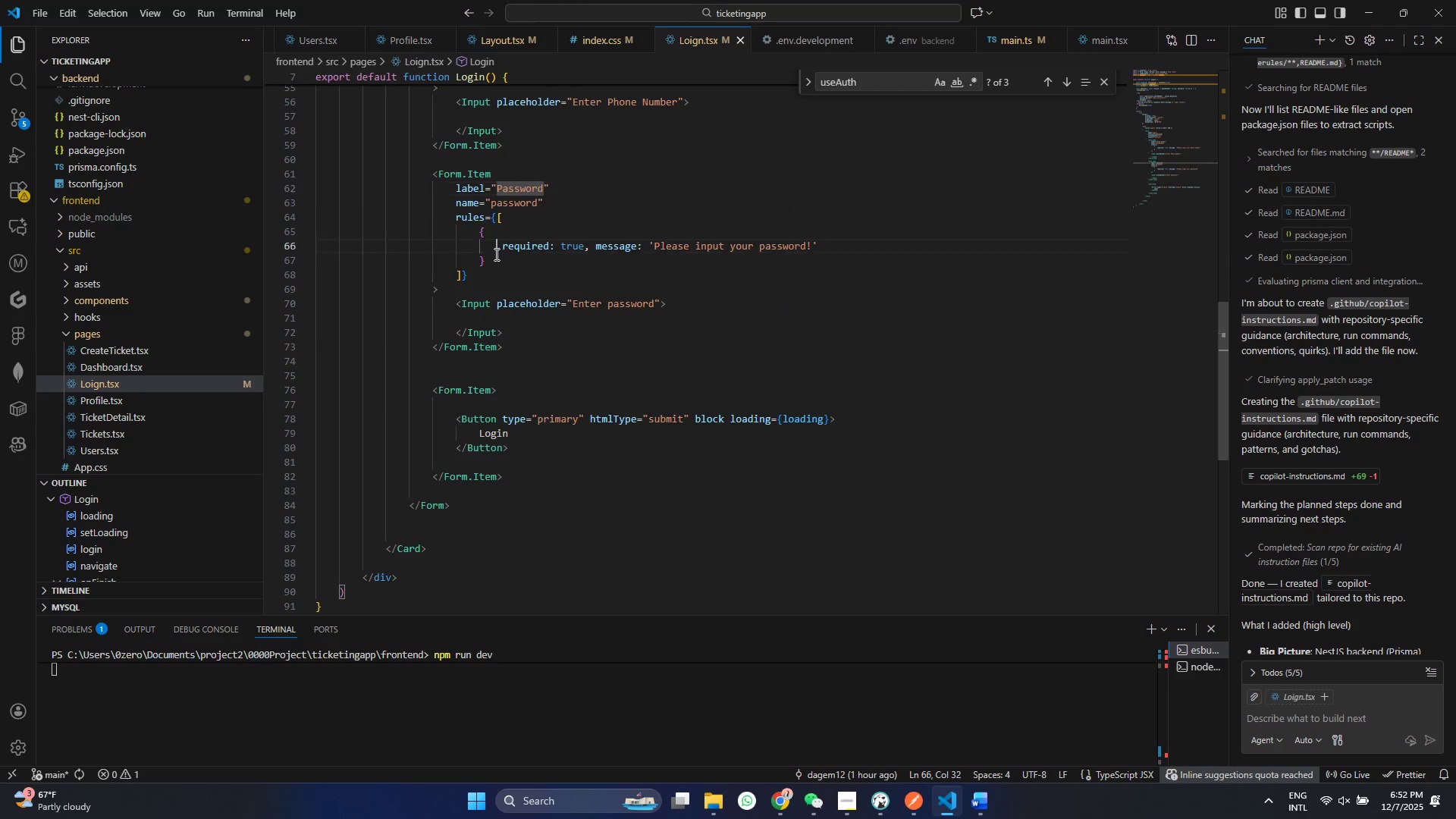 
double_click([495, 253])
 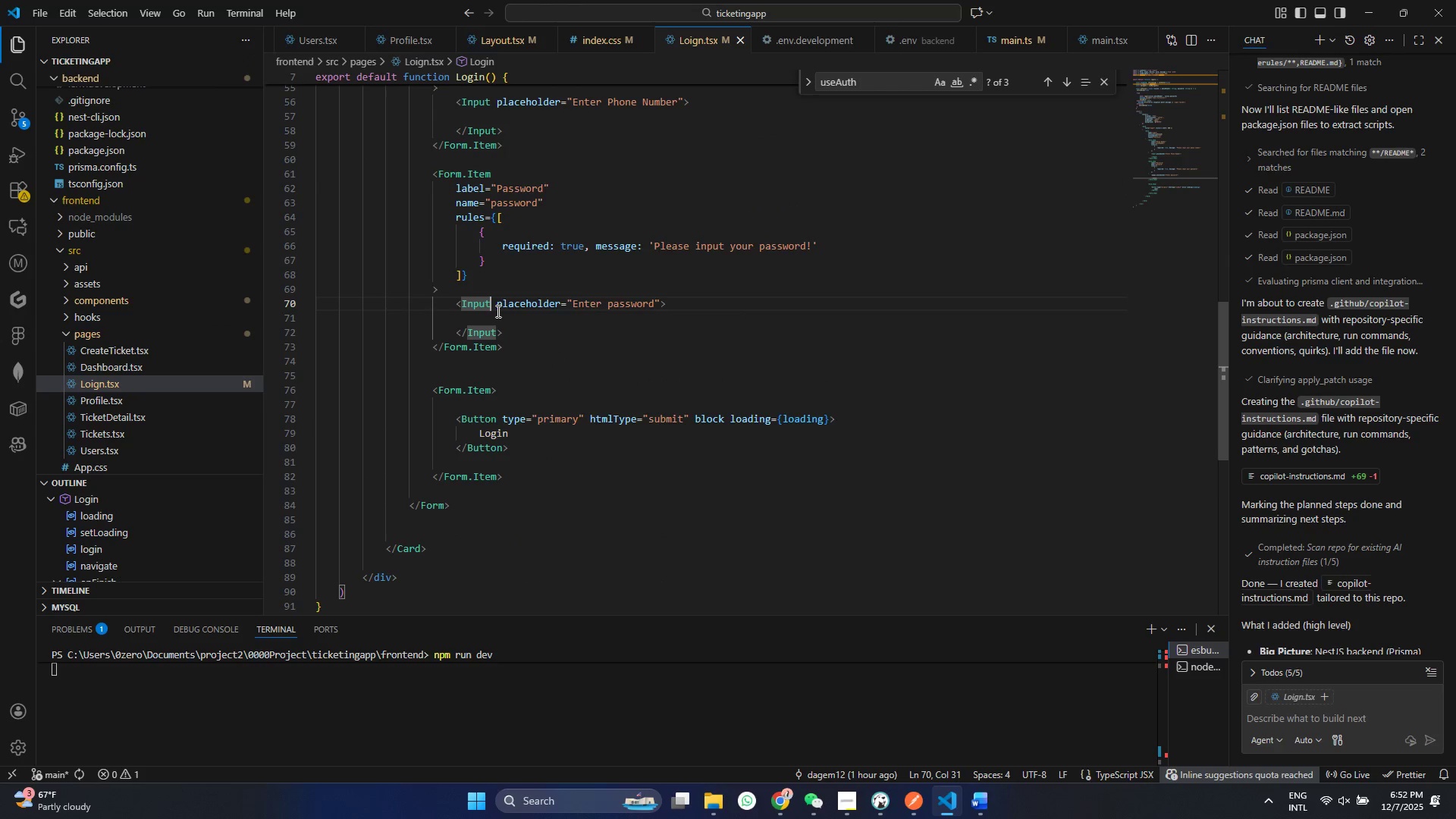 
left_click([491, 302])
 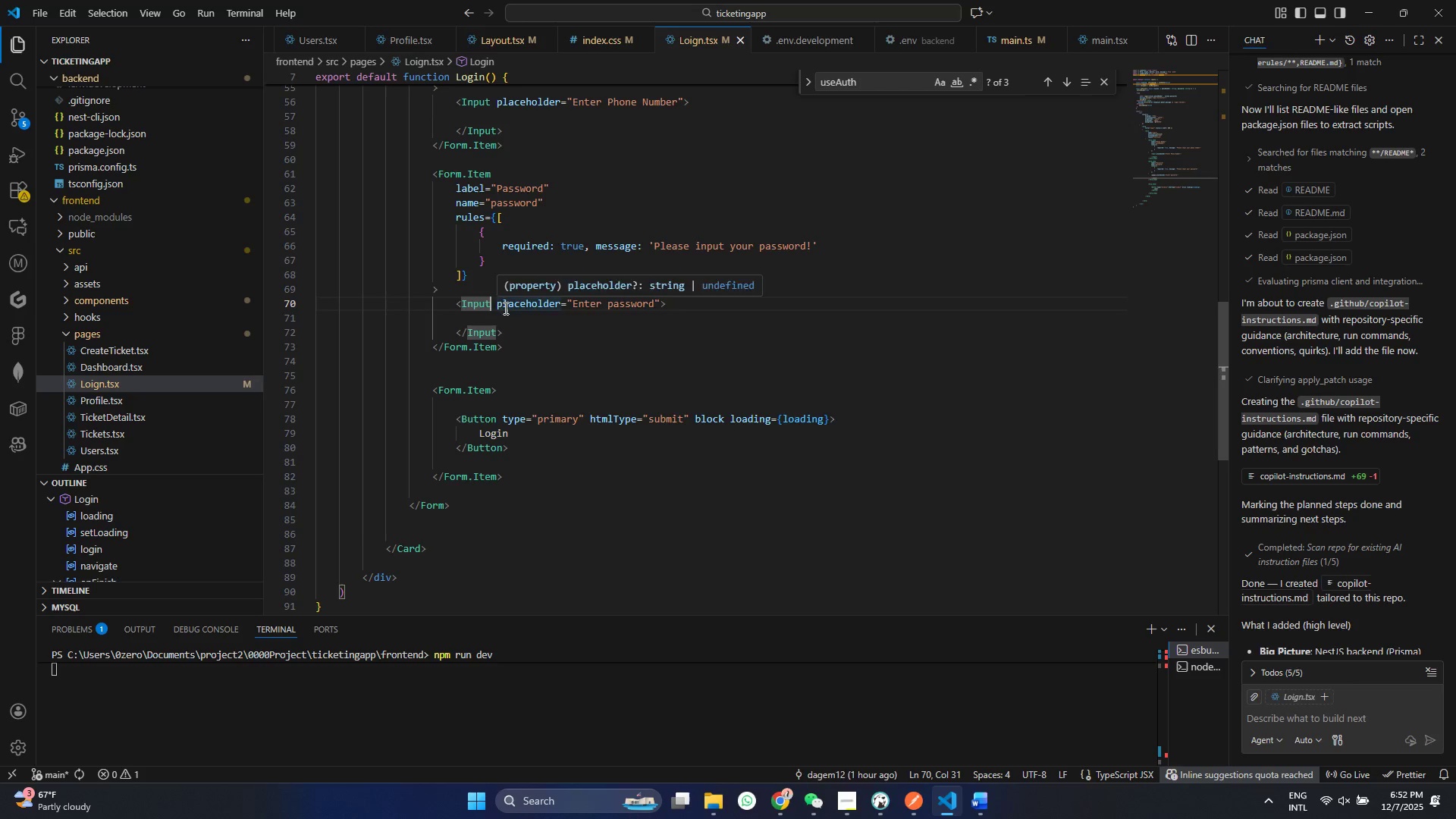 
type(,pa)
key(Backspace)
key(Backspace)
key(Backspace)
type(.pa)
 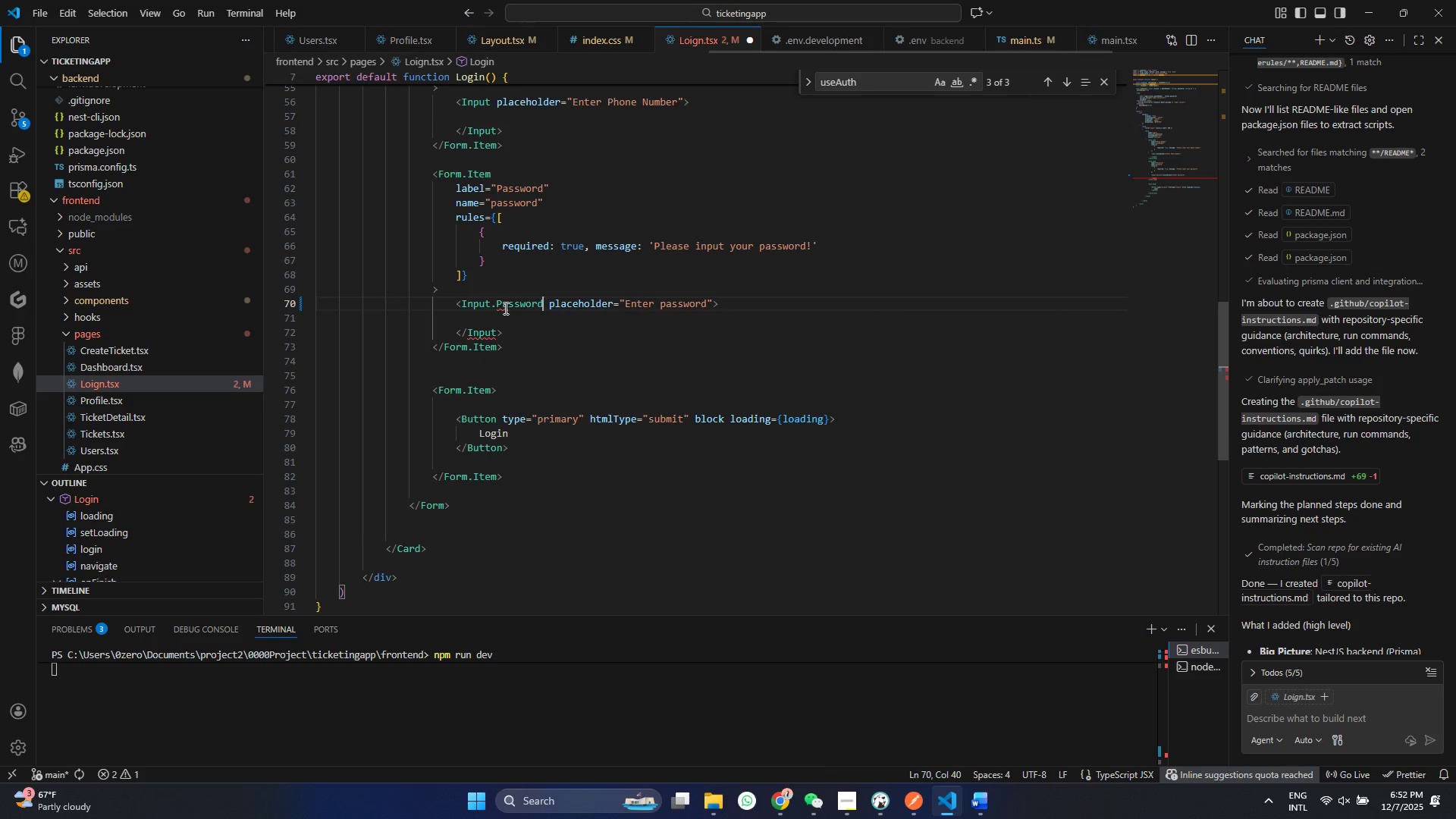 
key(Enter)
 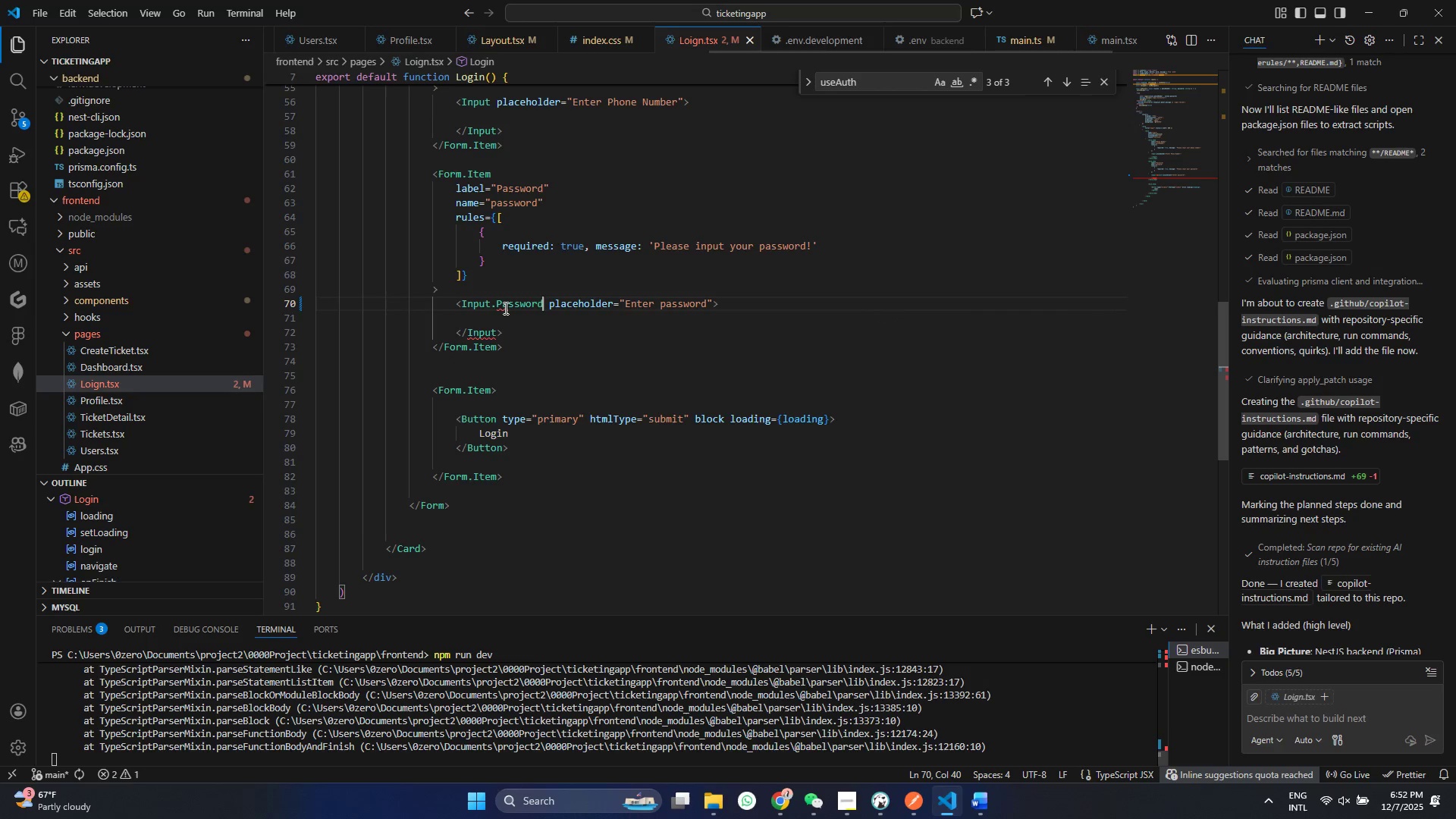 
key(Control+ControlLeft)
 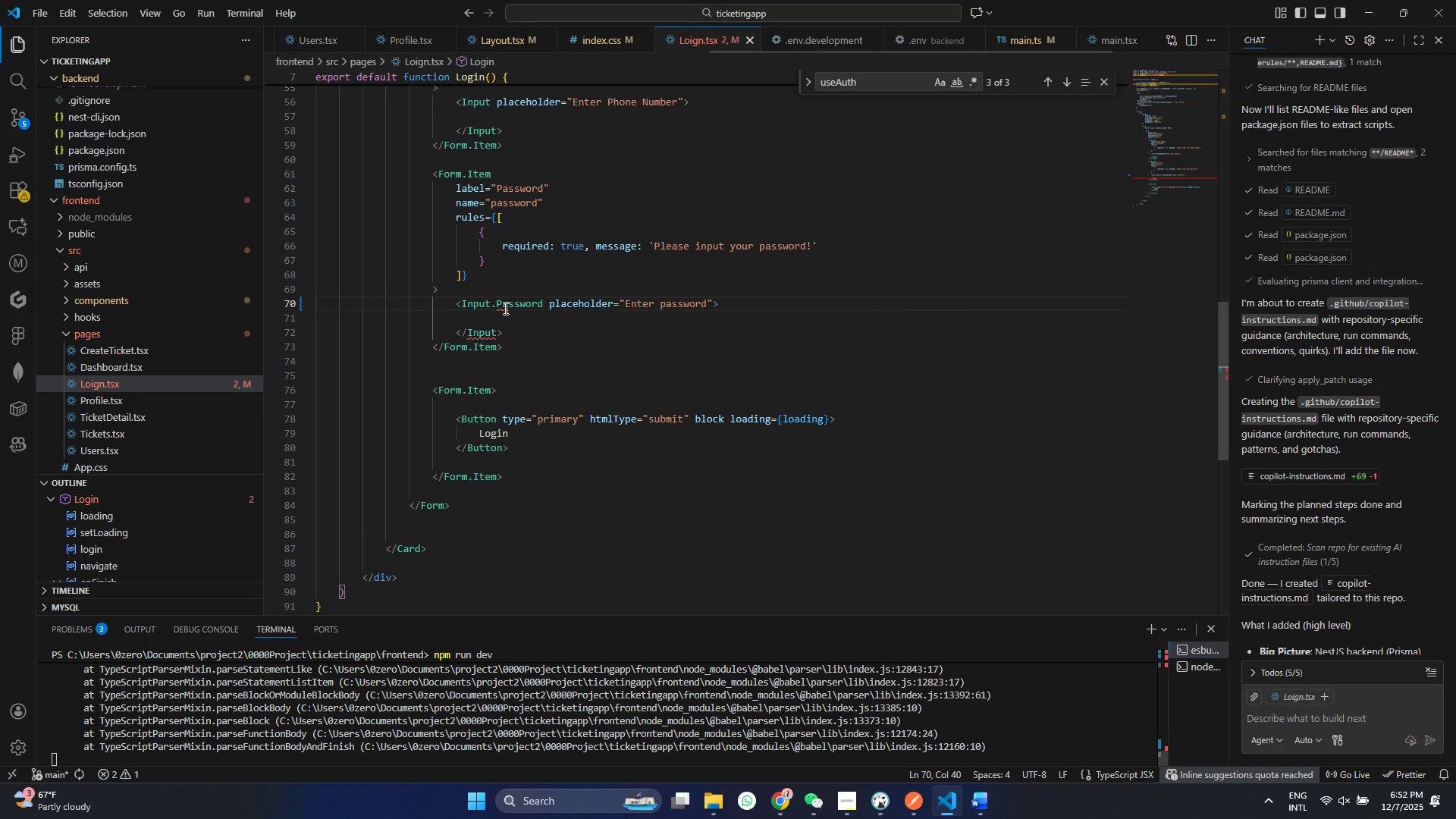 
key(Control+S)
 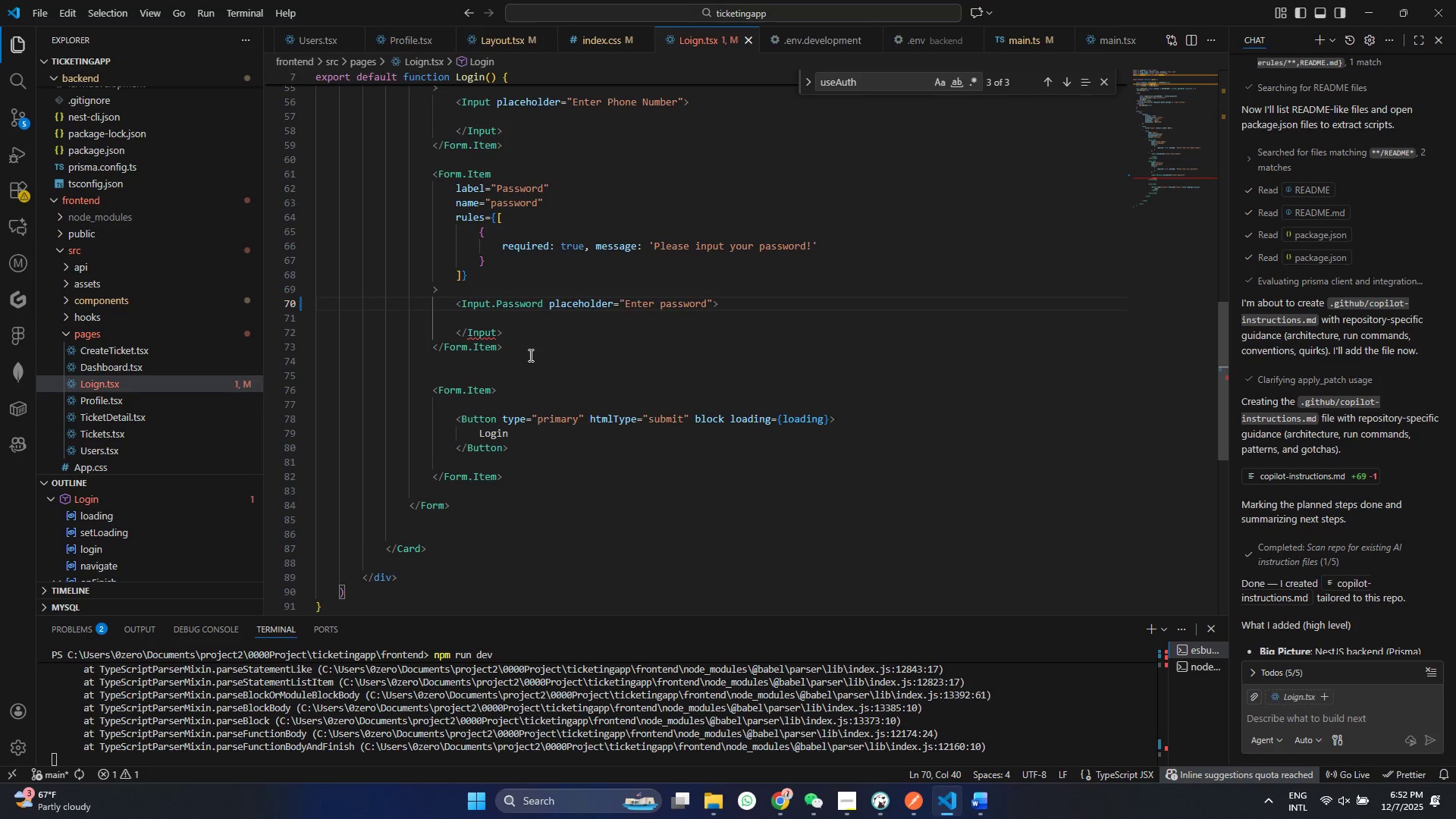 
wait(6.83)
 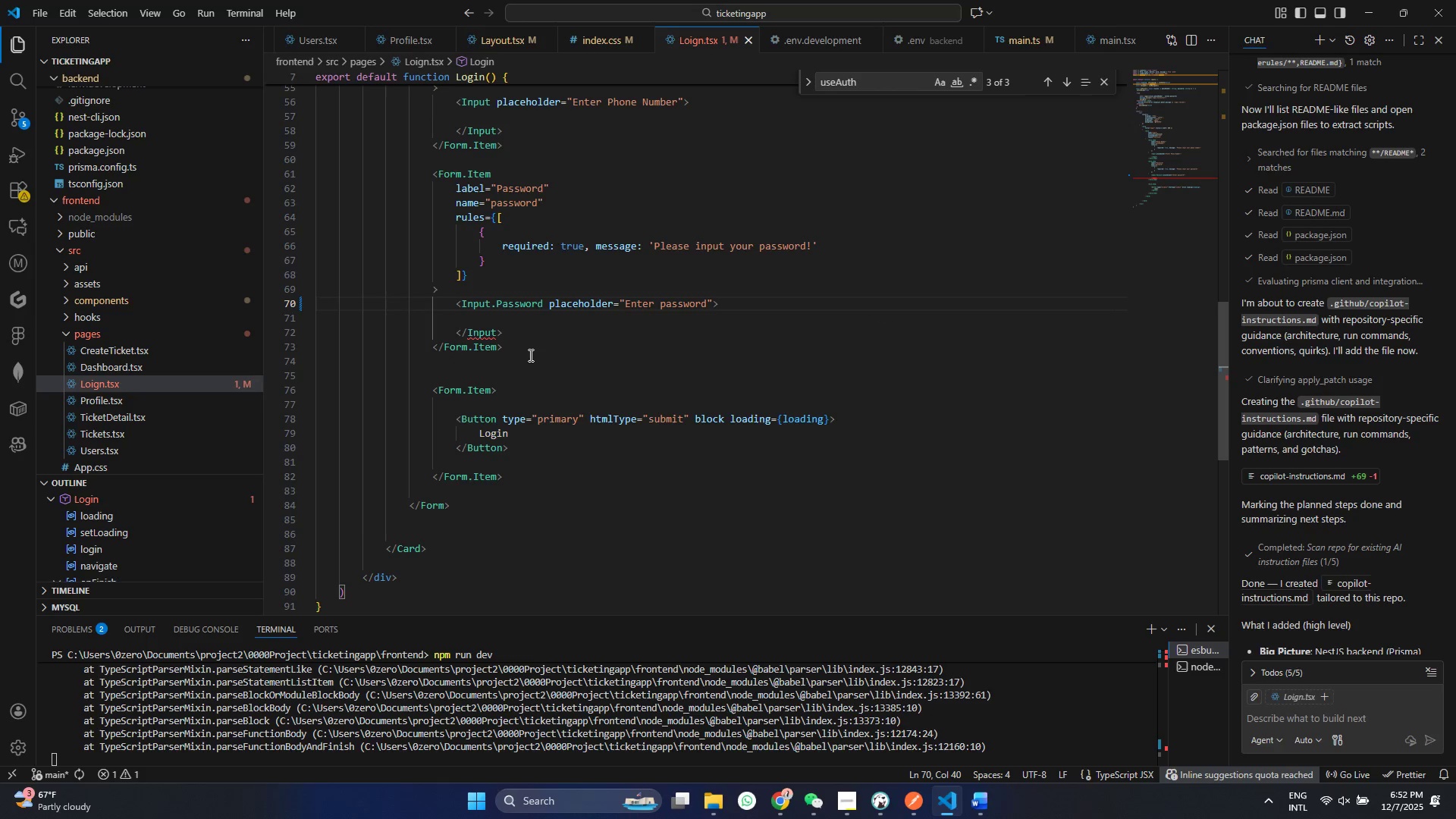 
left_click_drag(start_coordinate=[497, 337], to_coordinate=[500, 335])
 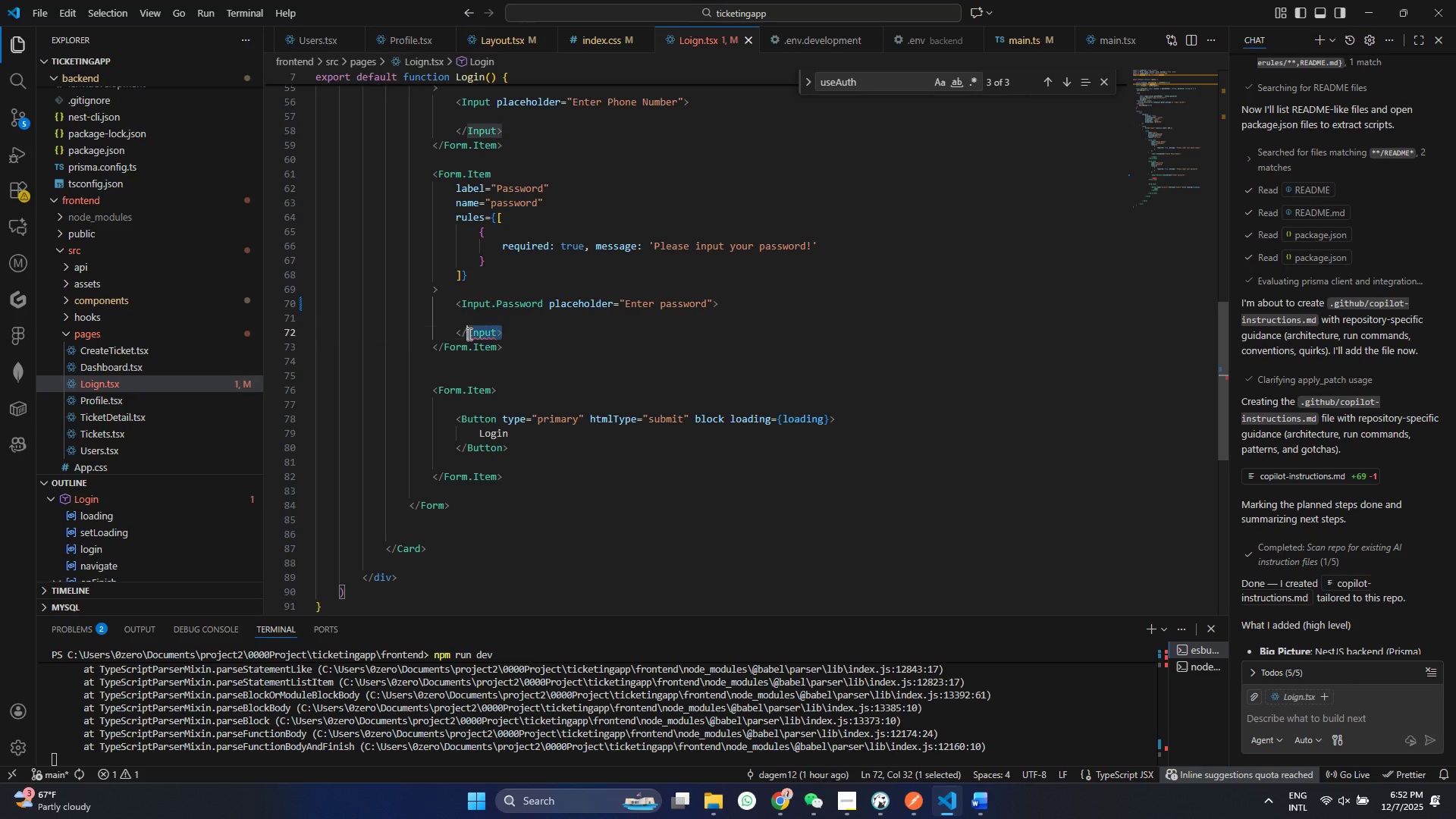 
double_click([504, 335])
 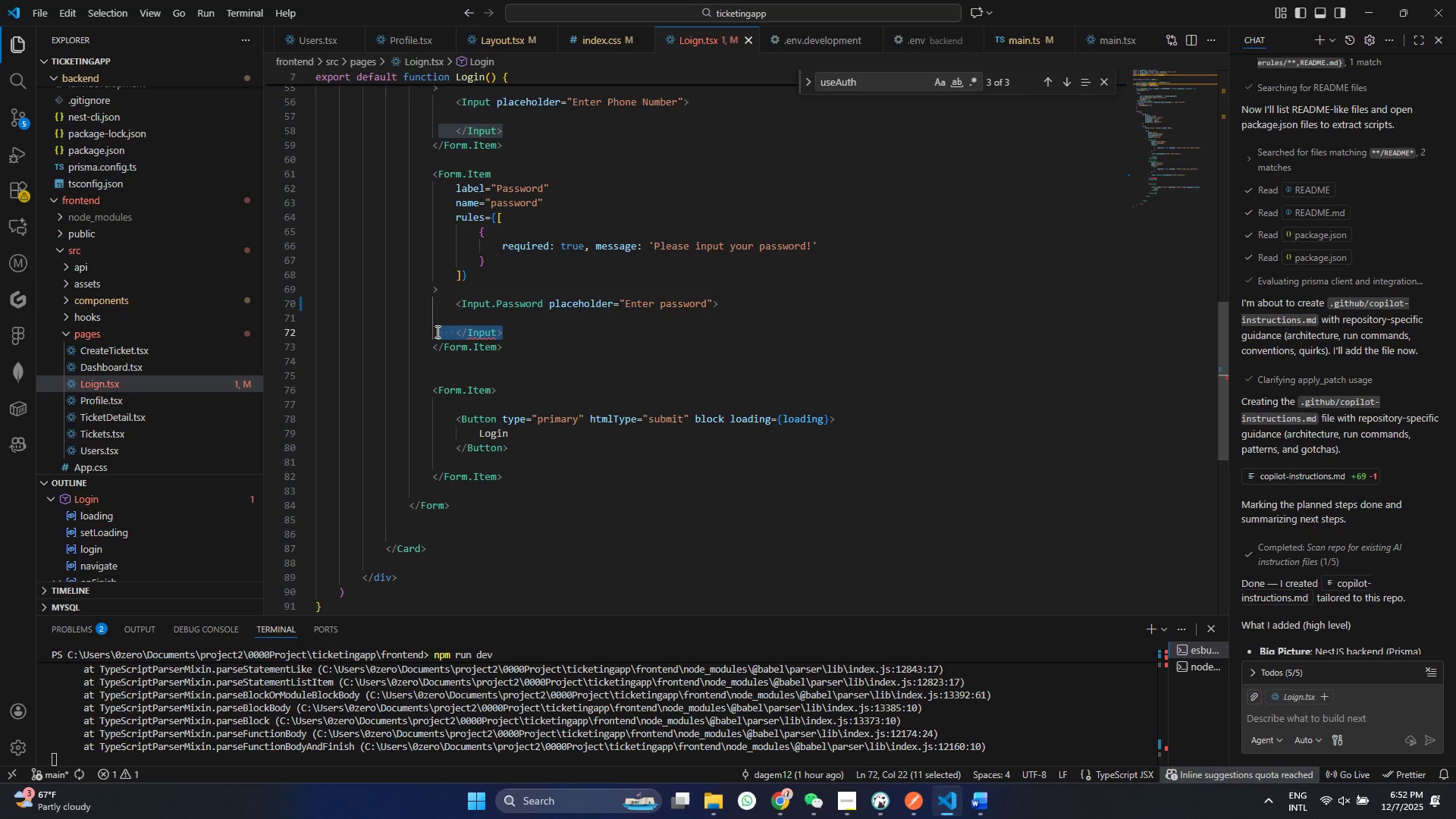 
left_click_drag(start_coordinate=[506, 334], to_coordinate=[436, 331])
 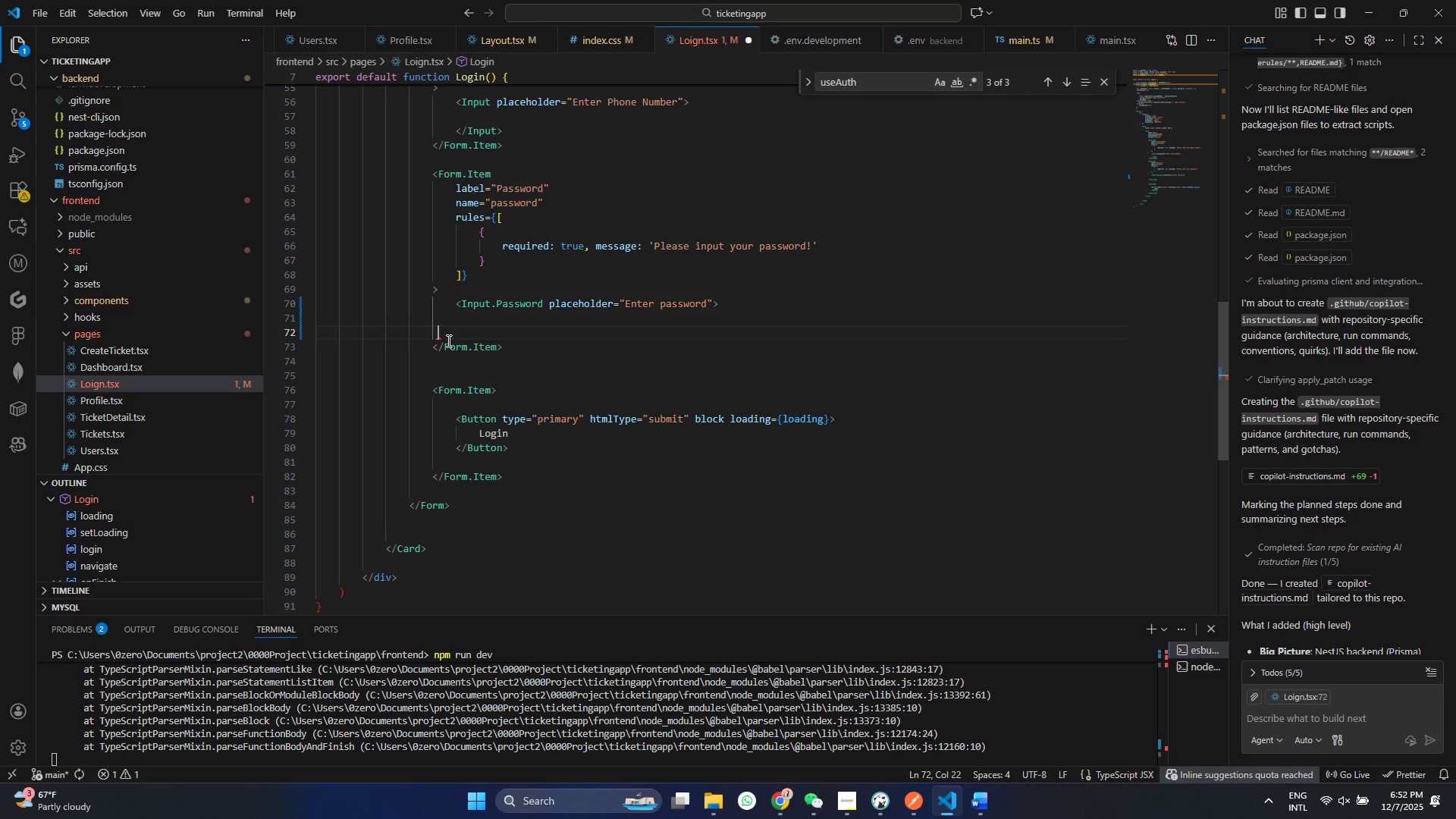 
key(Backspace)
 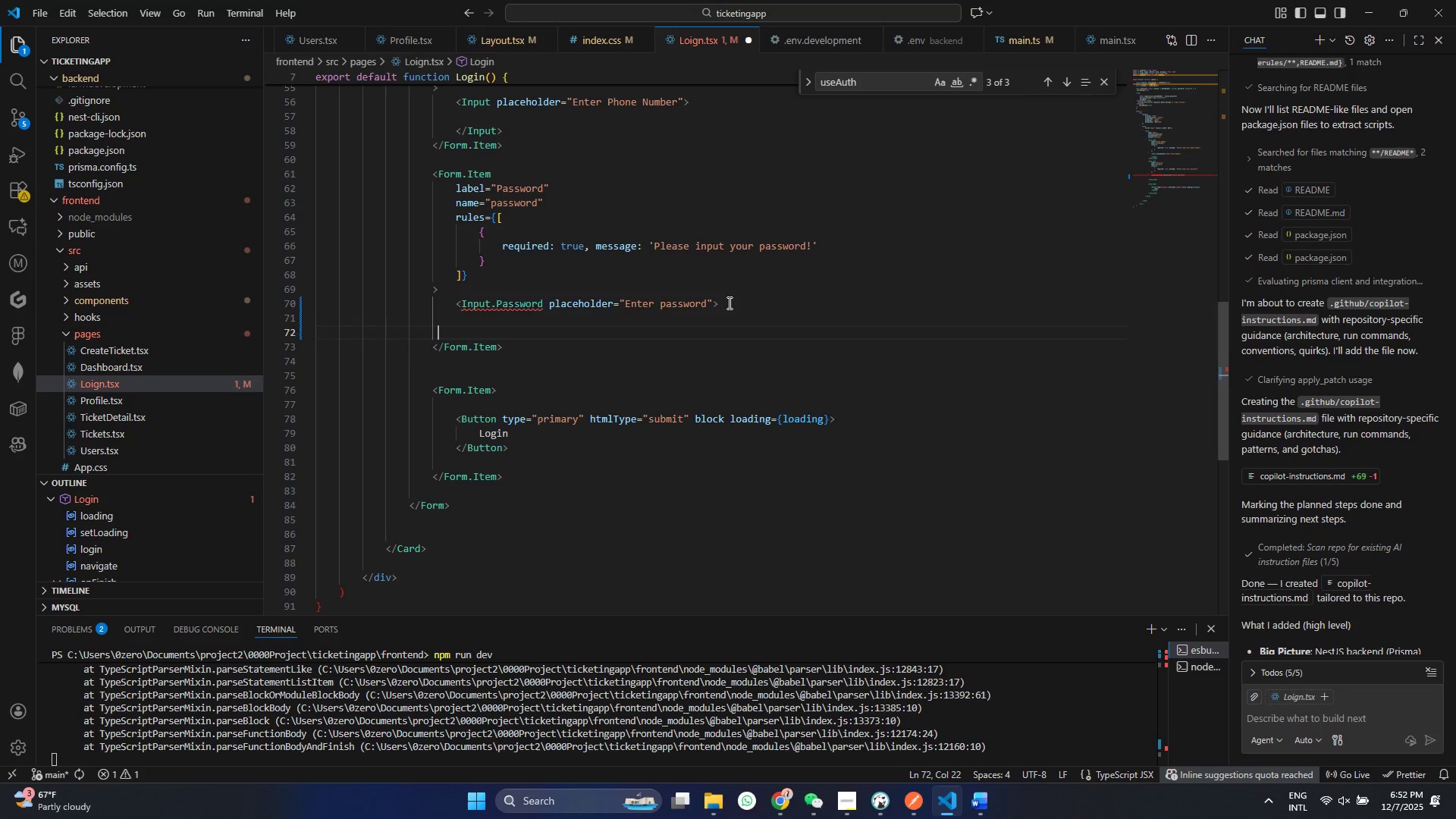 
left_click([728, 303])
 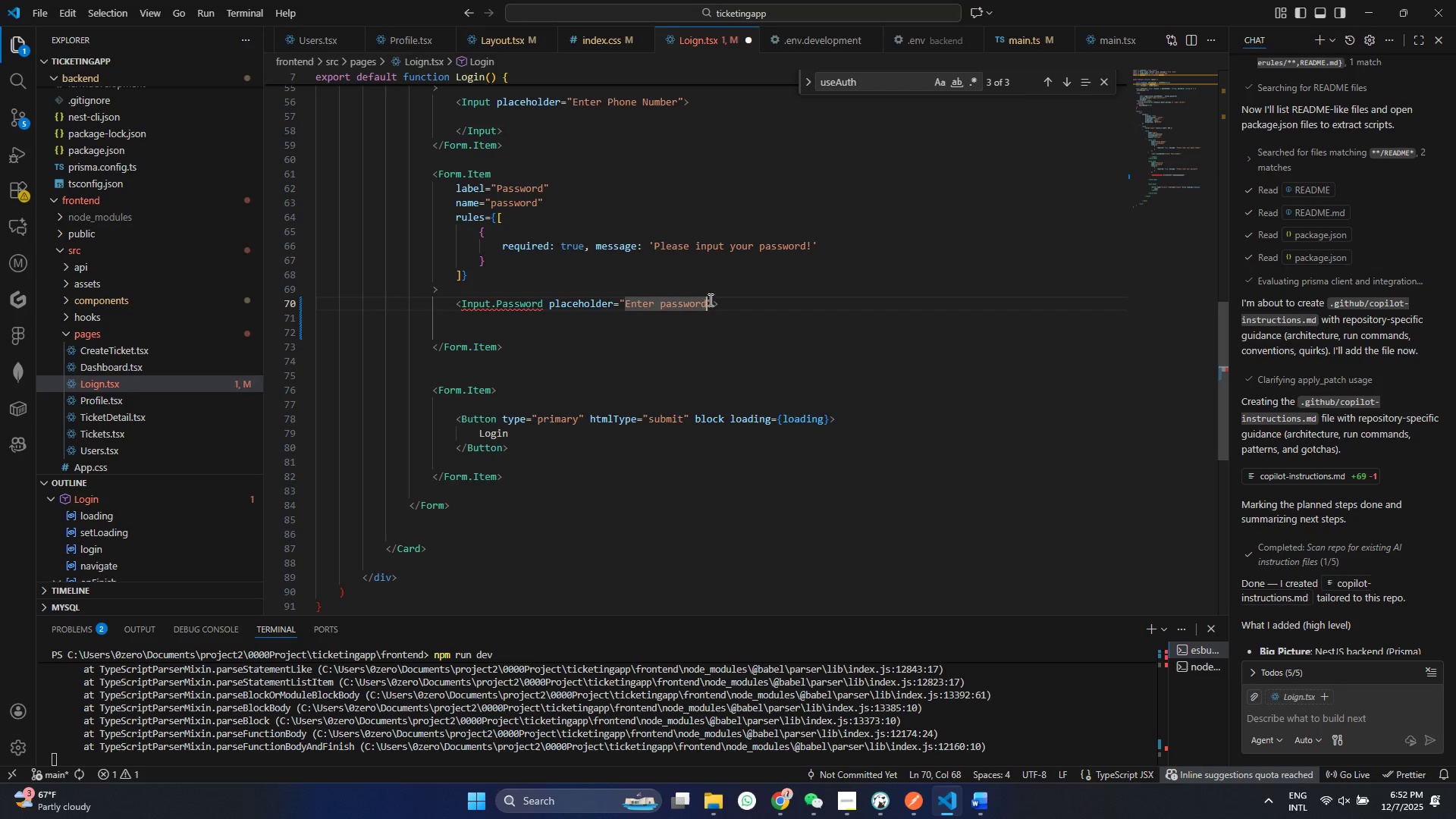 
left_click([709, 300])
 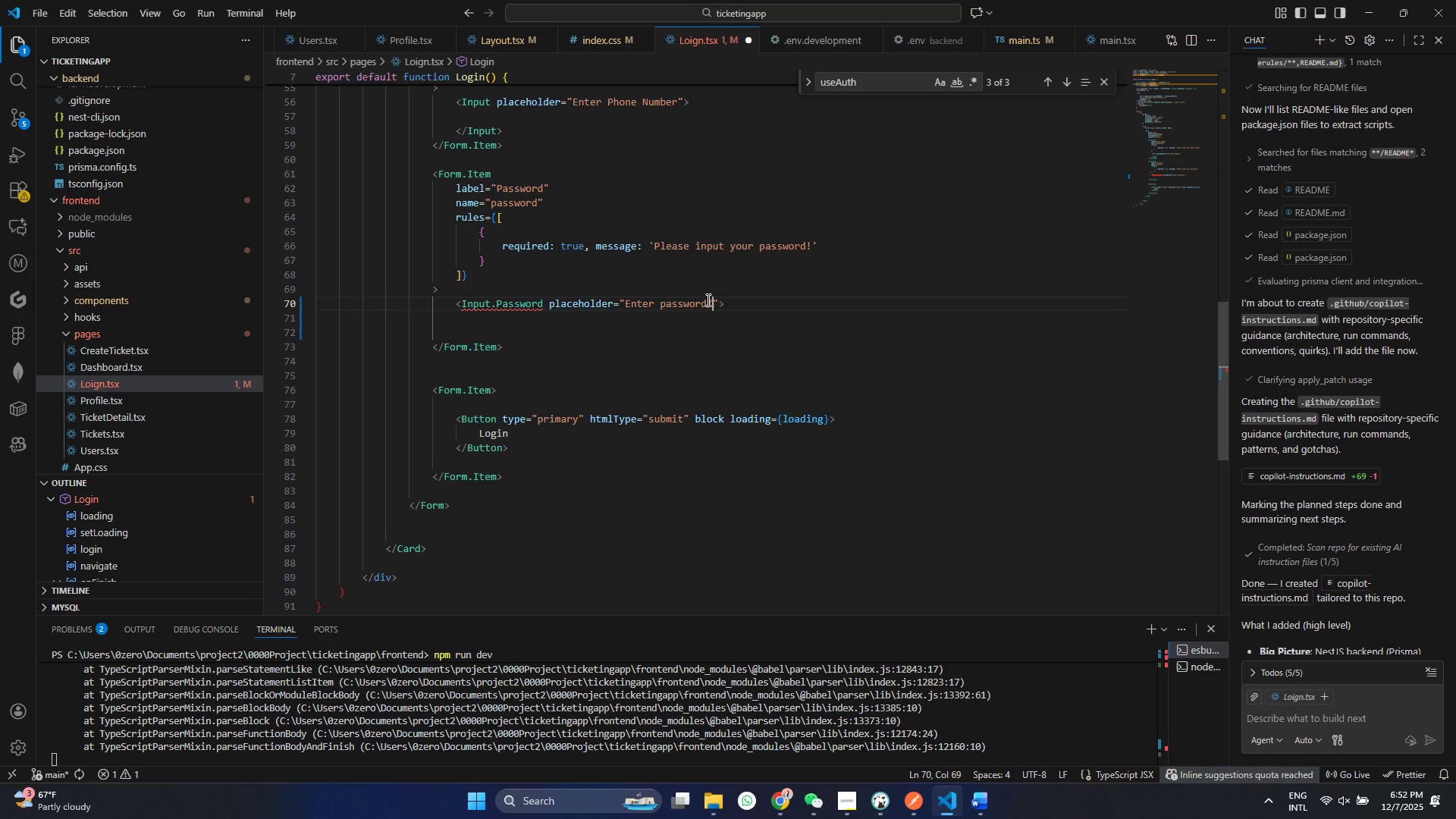 
key(Slash)
 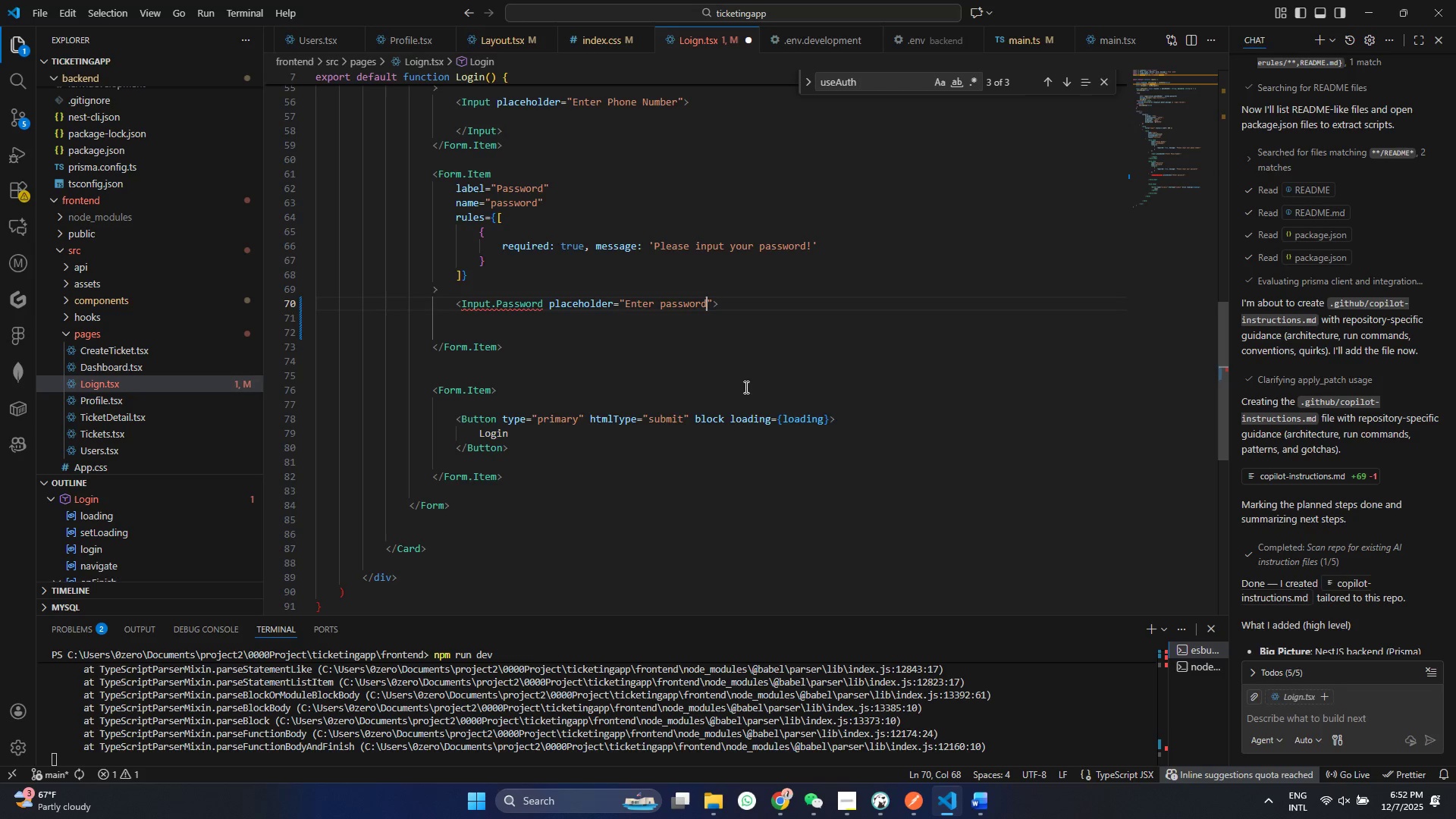 
key(Backspace)
 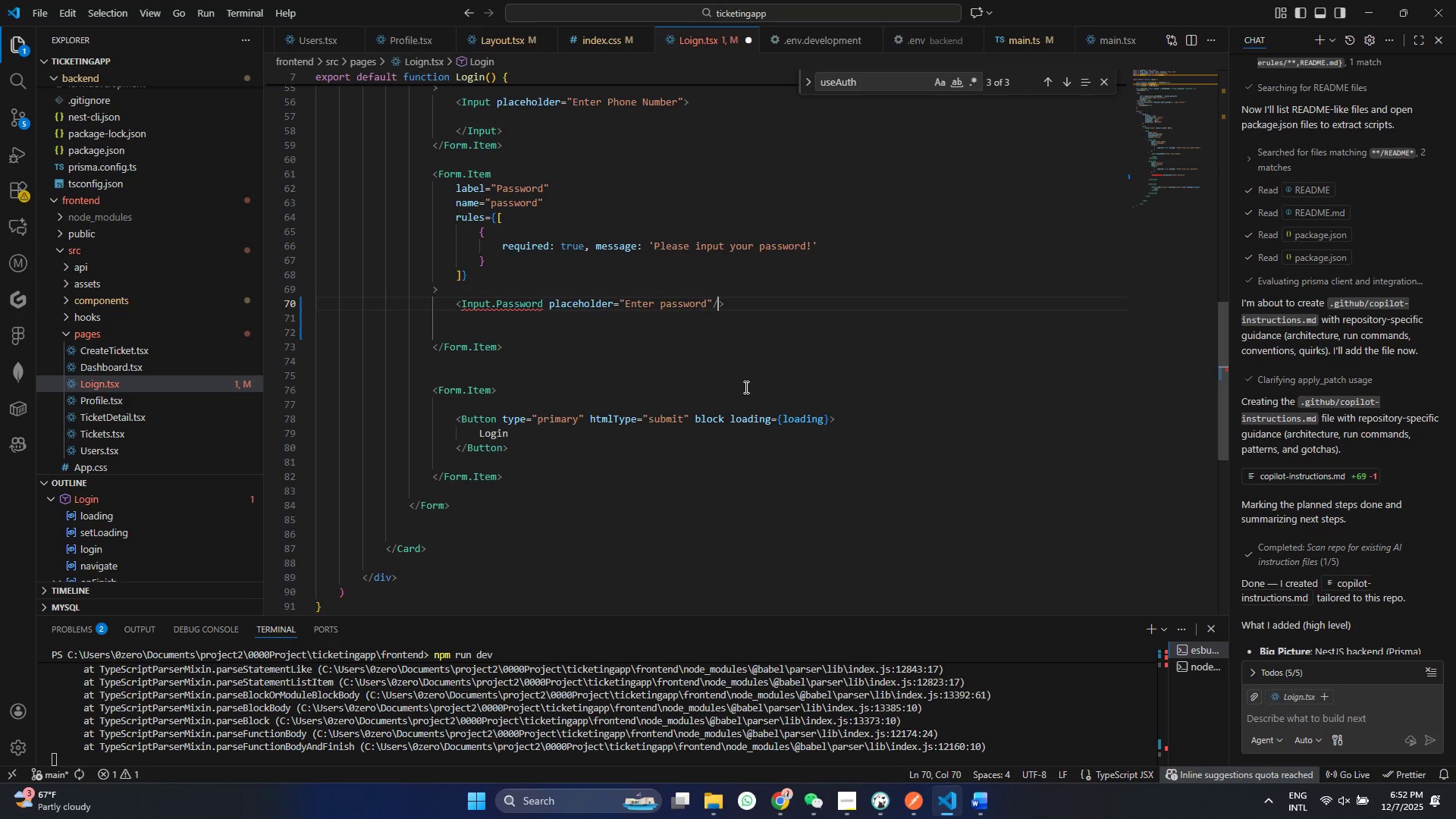 
key(ArrowRight)
 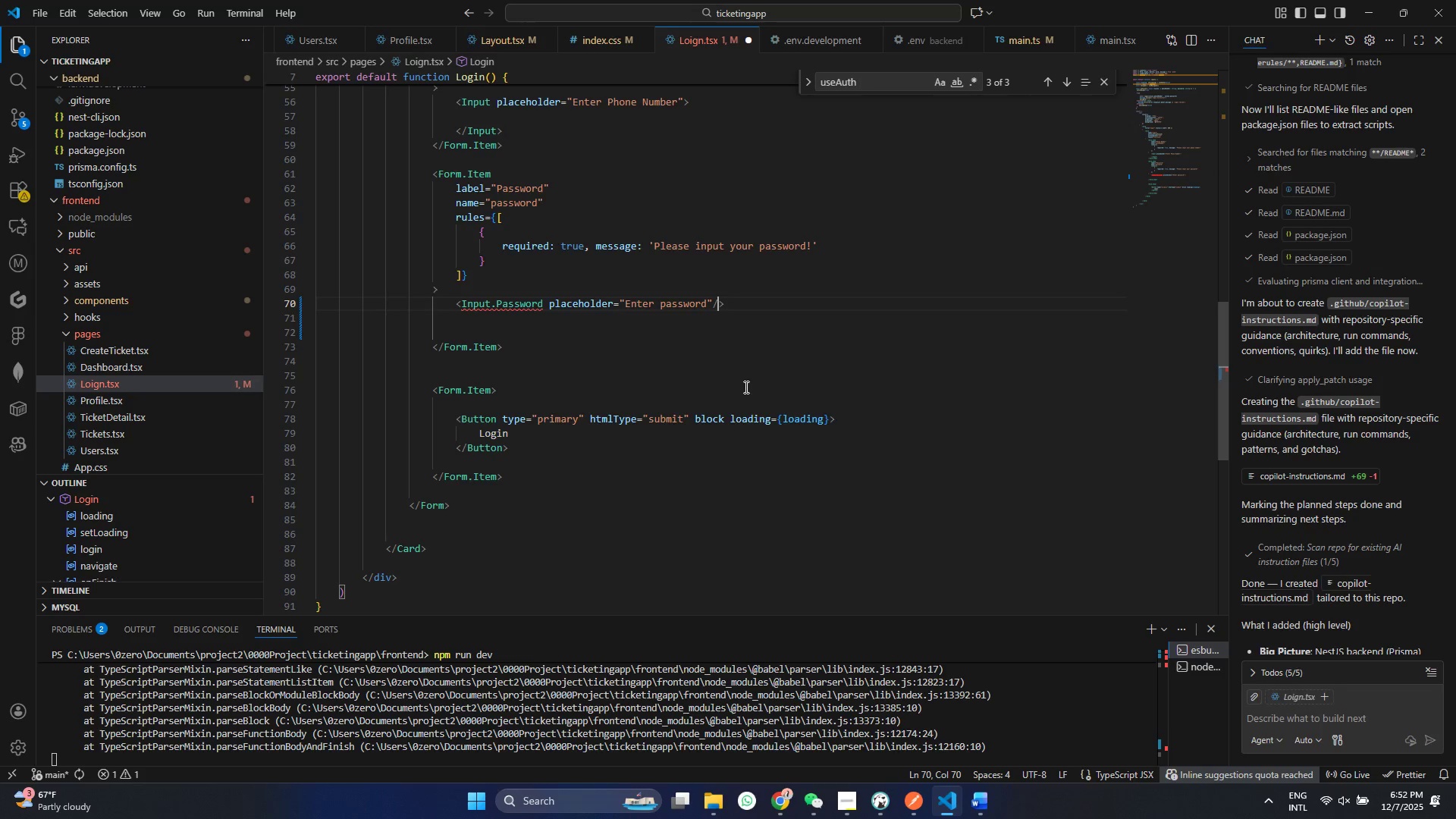 
key(Slash)
 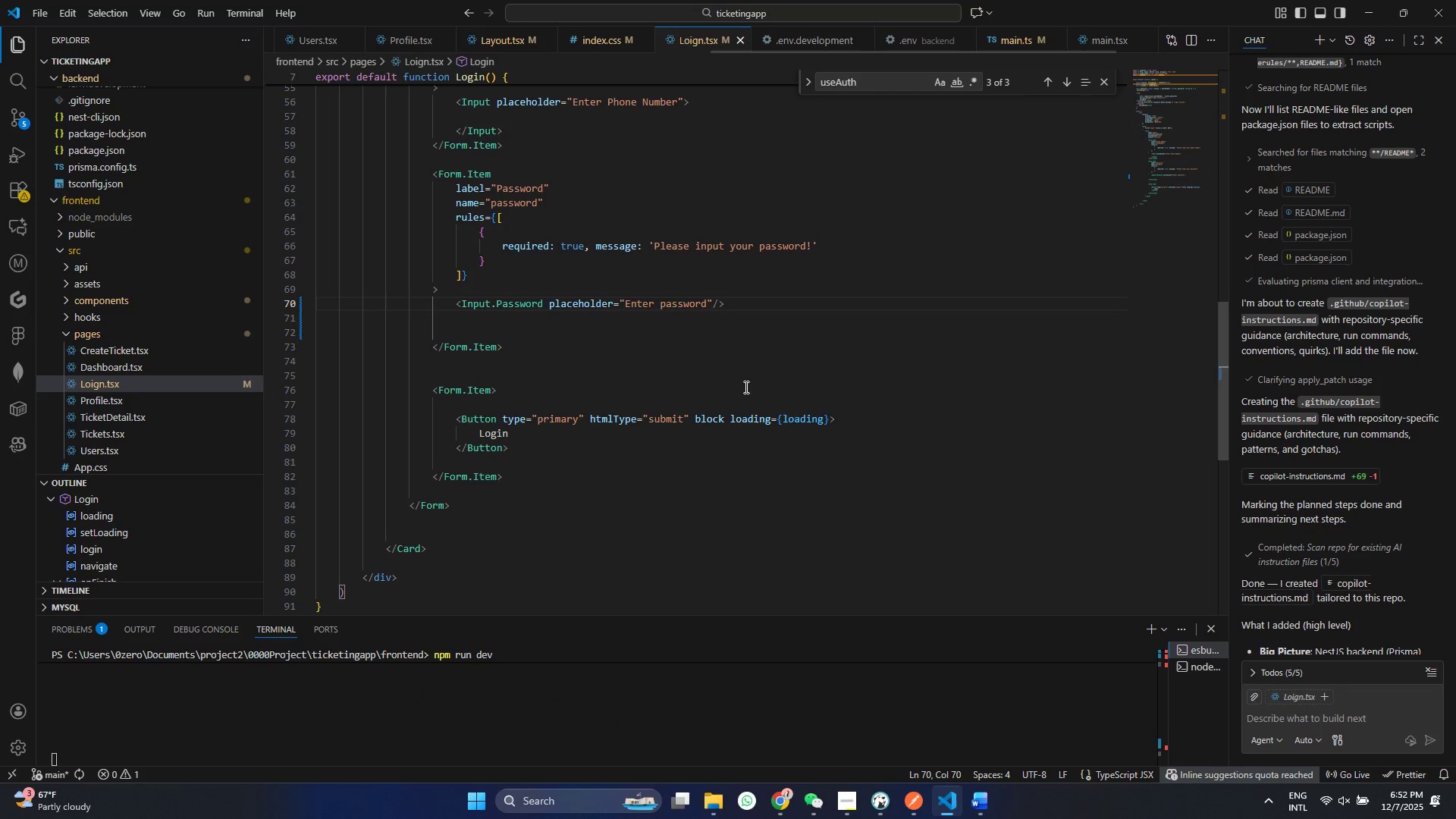 
key(Control+ControlLeft)
 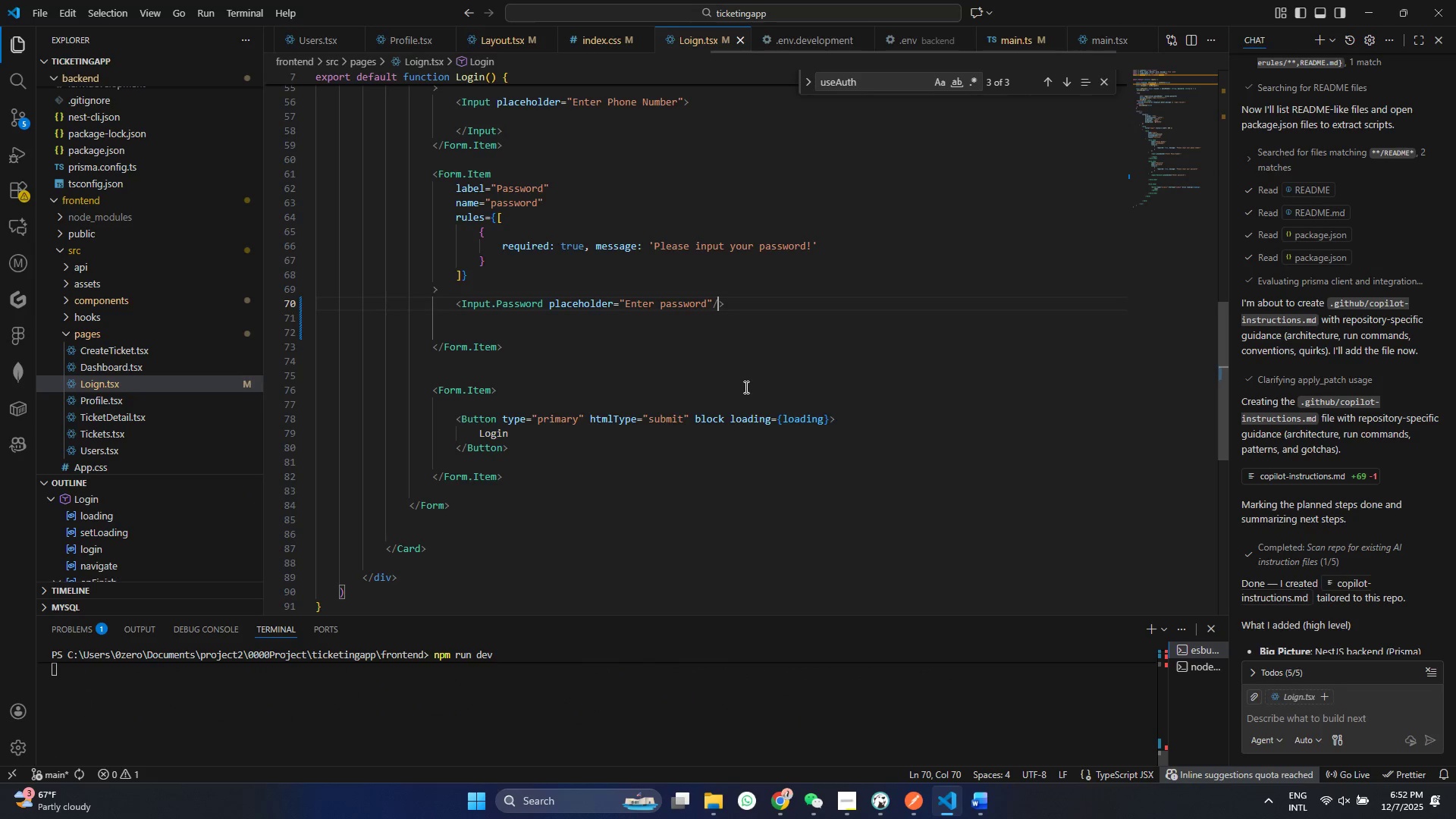 
key(Control+S)
 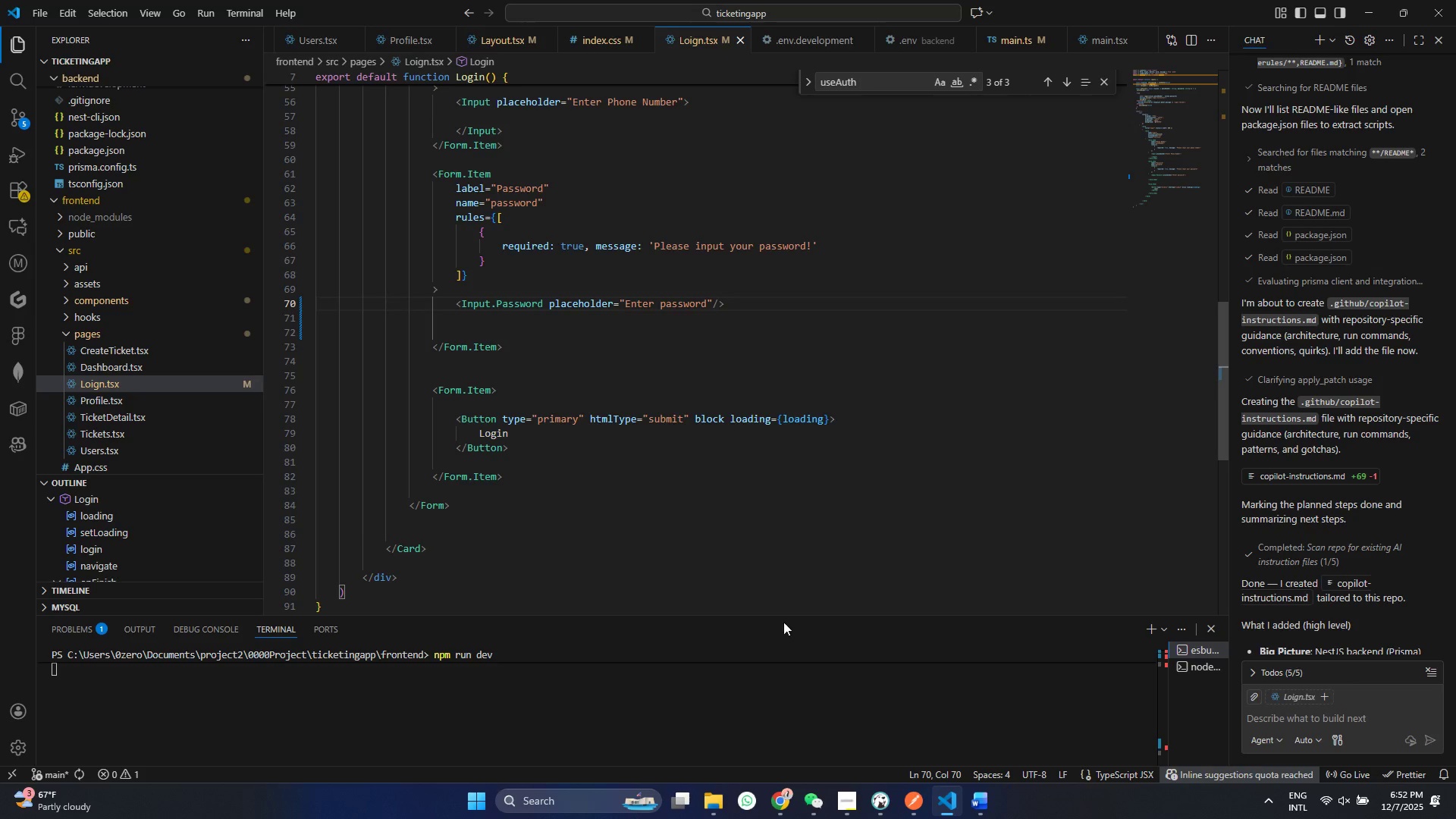 
left_click([776, 815])
 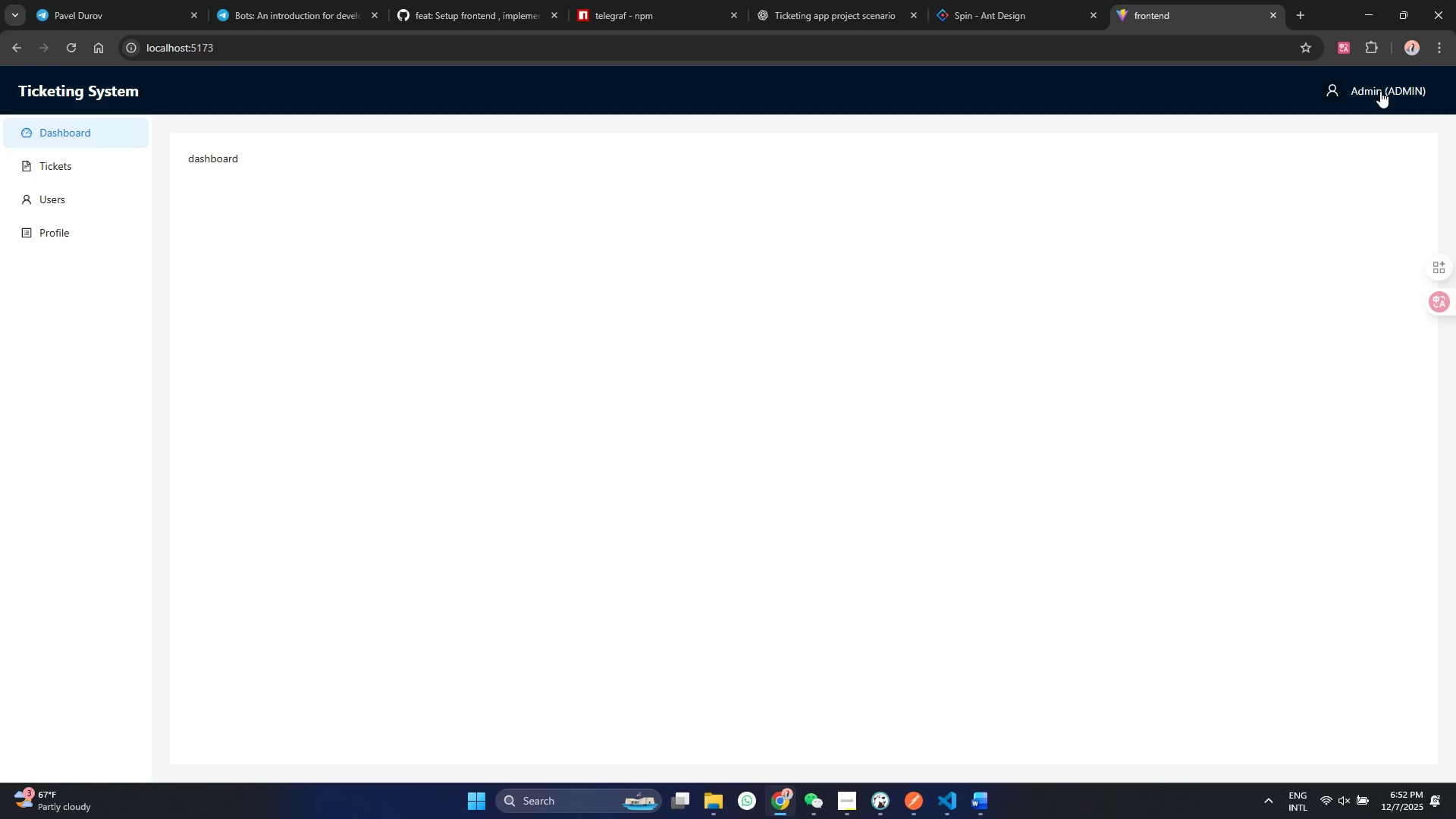 
double_click([1380, 91])
 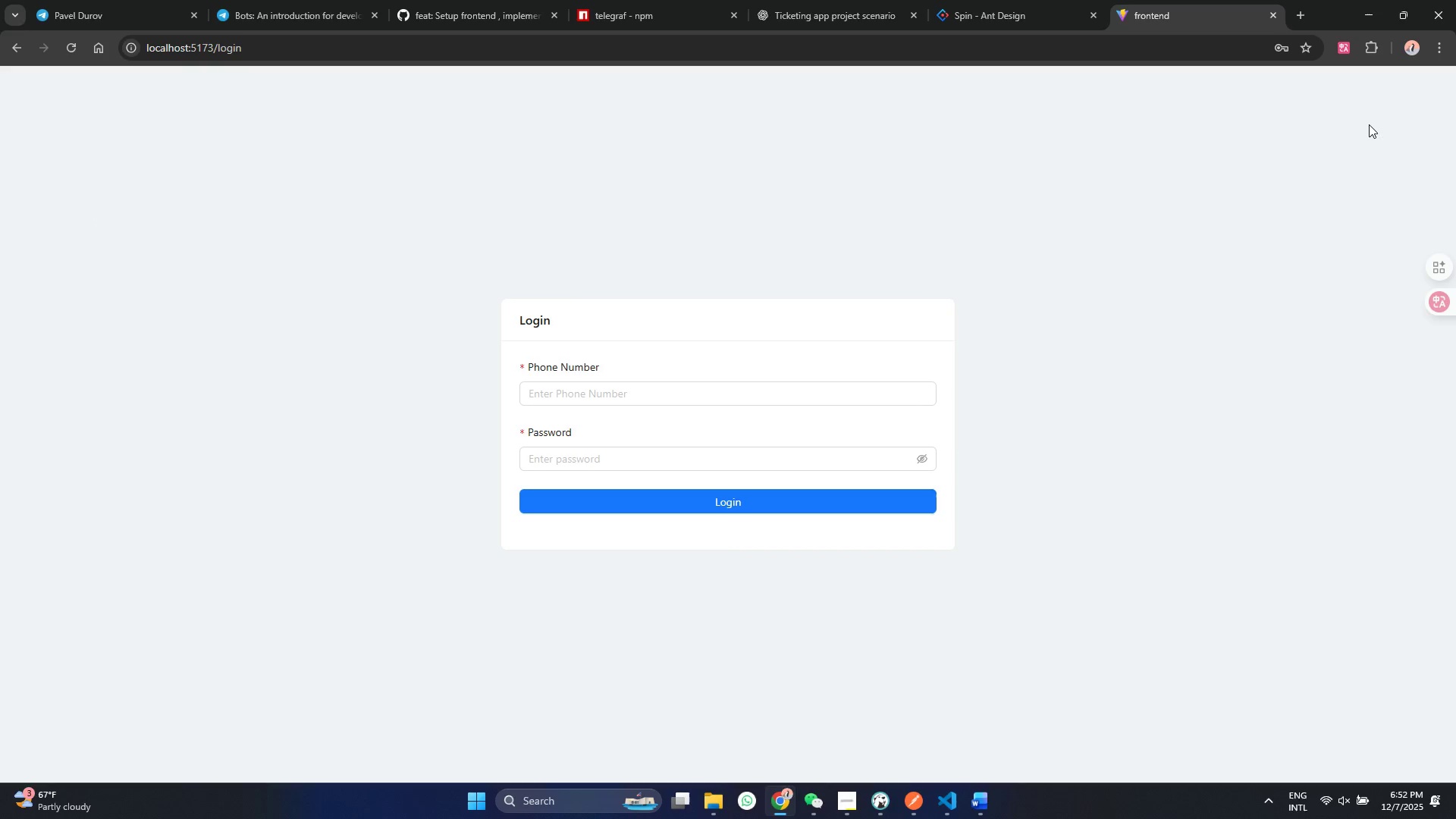 
left_click([1369, 124])
 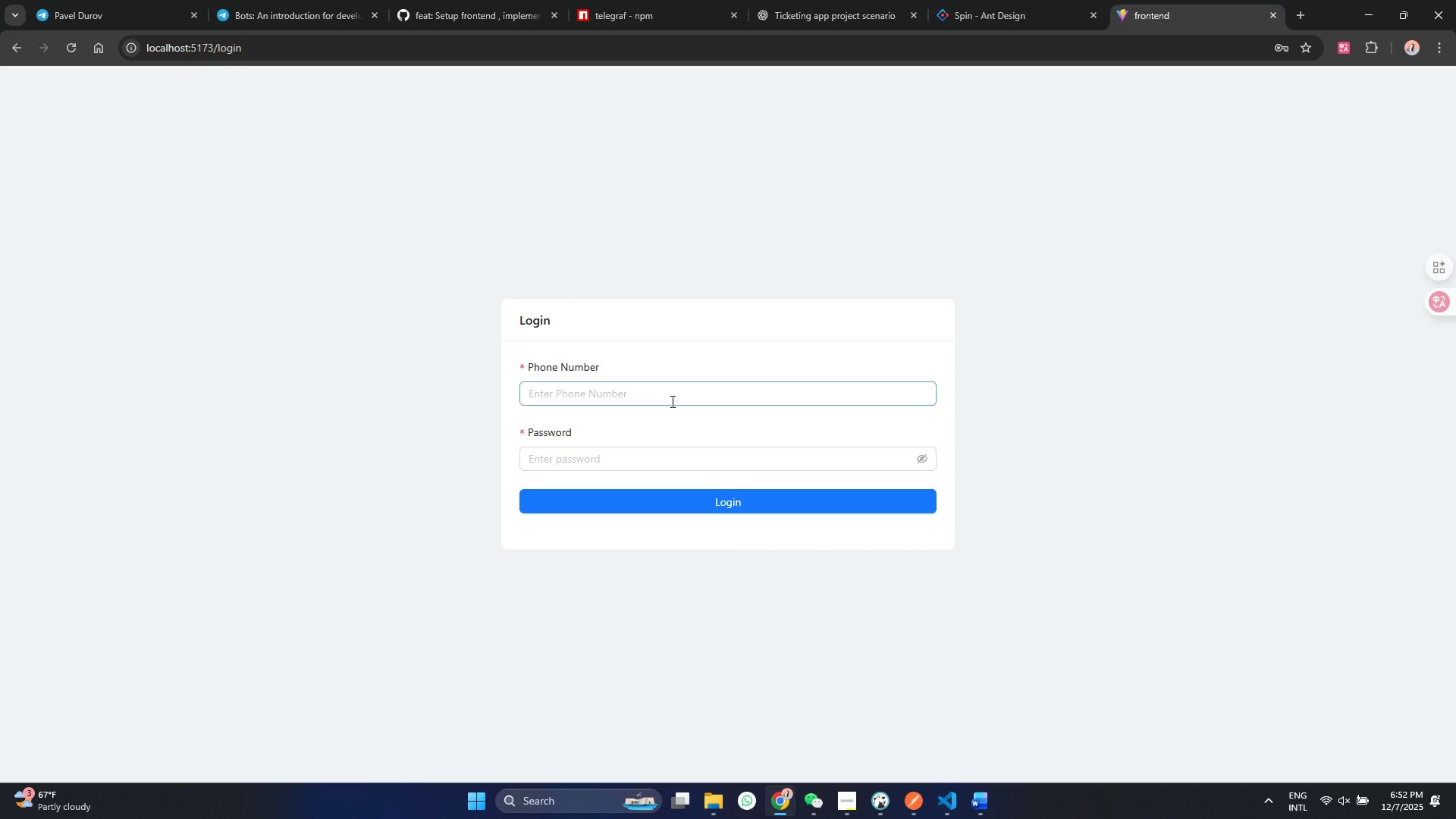 
left_click([671, 401])
 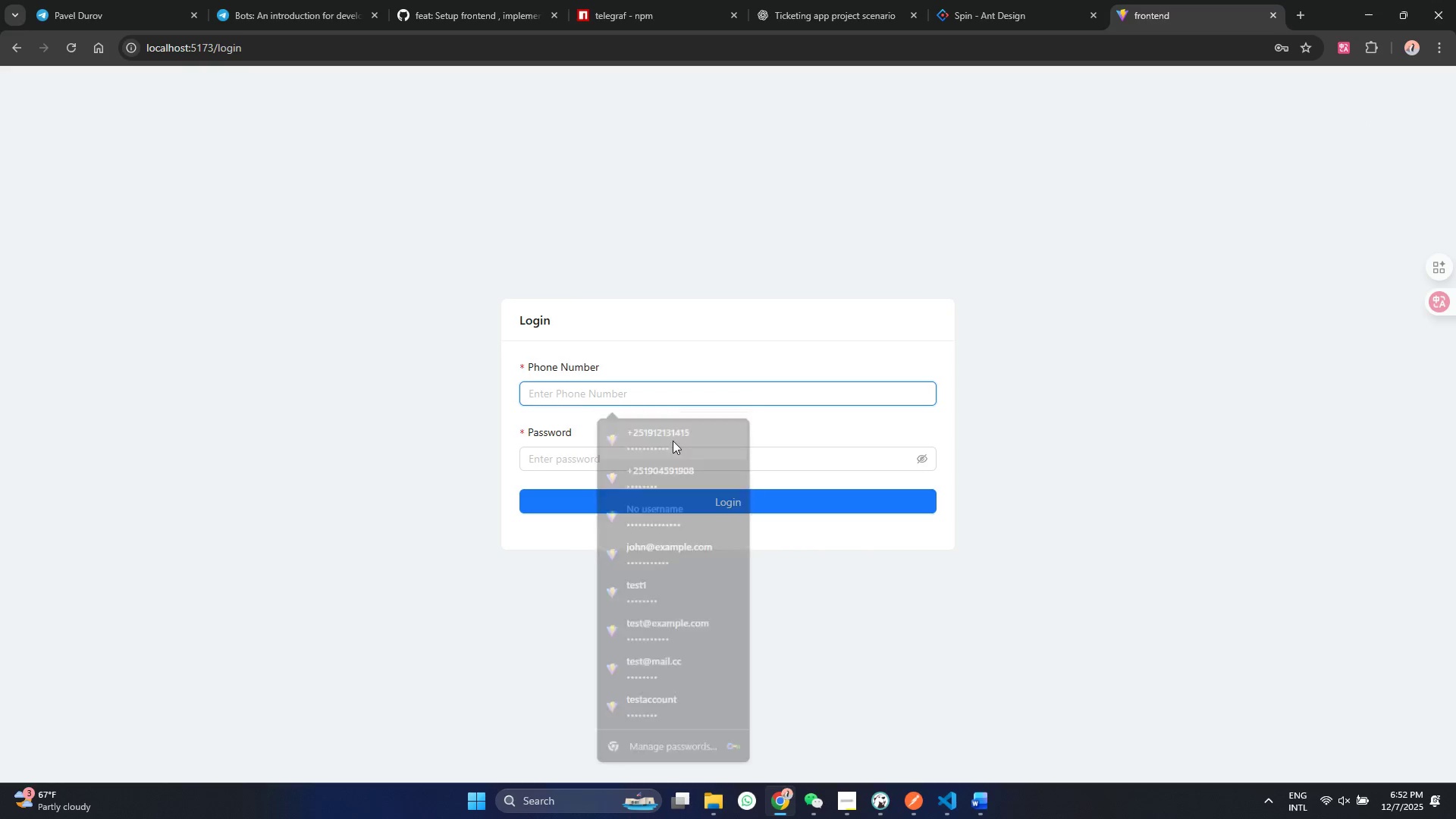 
left_click([676, 435])
 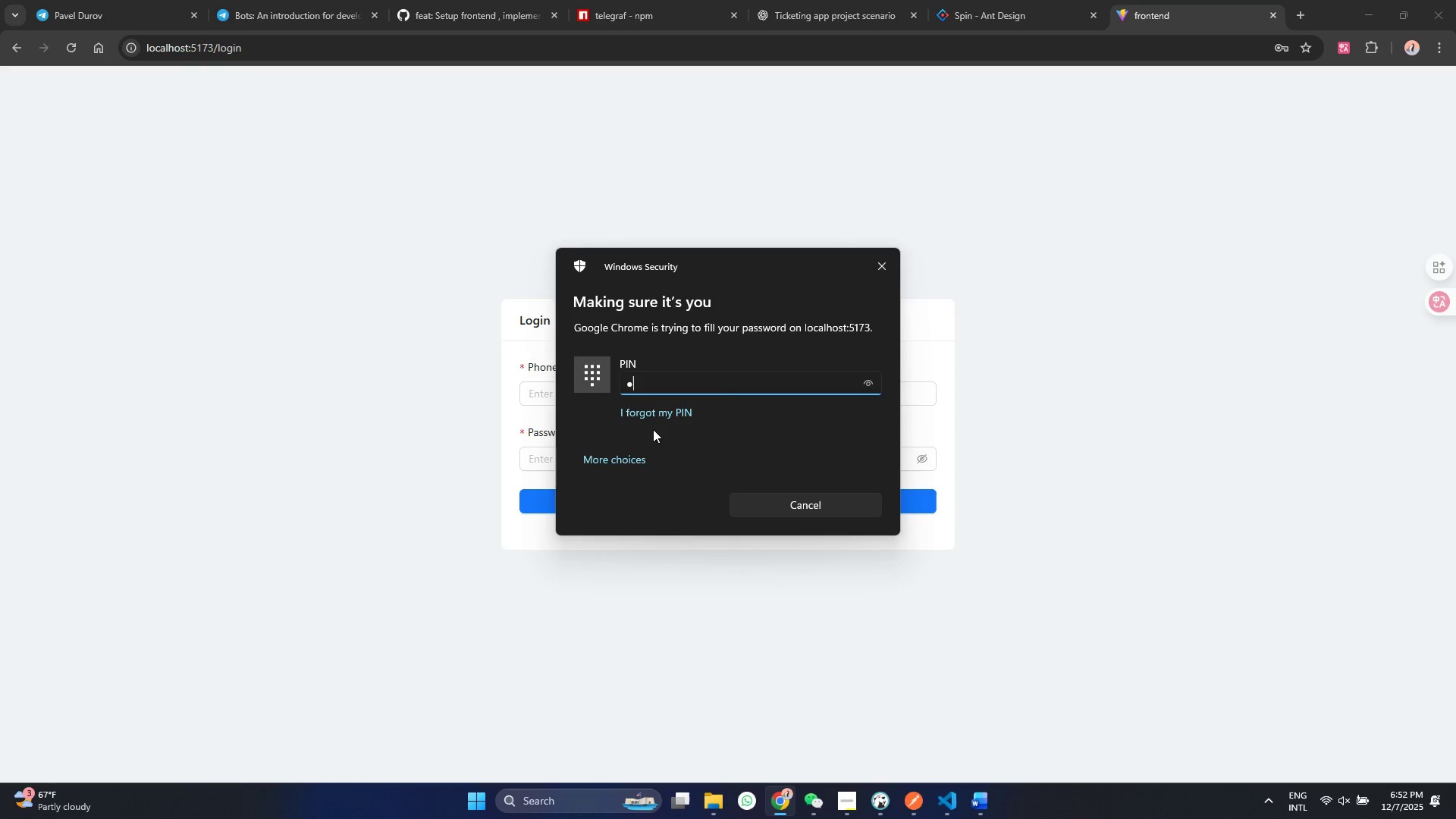 
type(121132)
 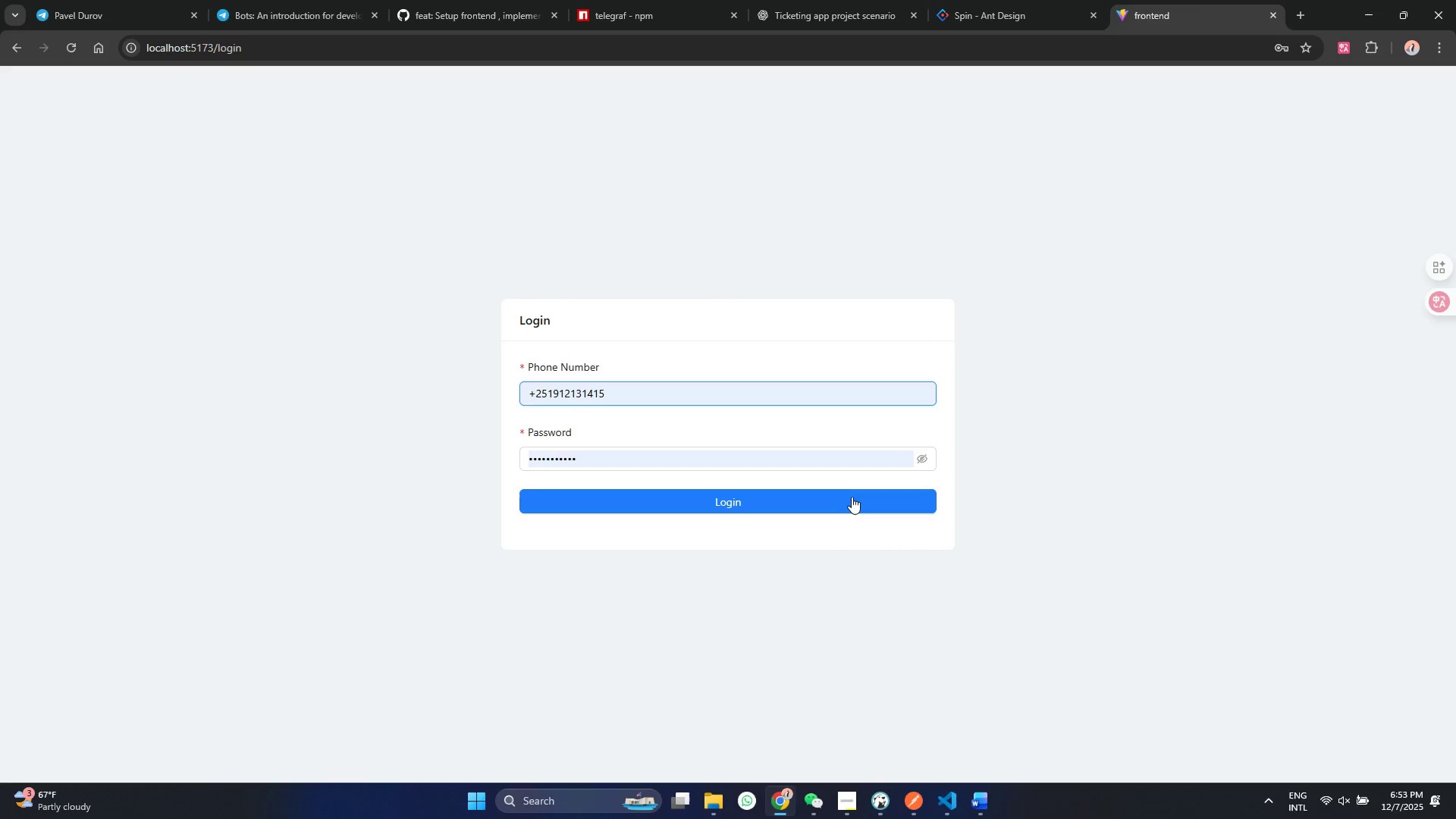 
left_click([852, 497])
 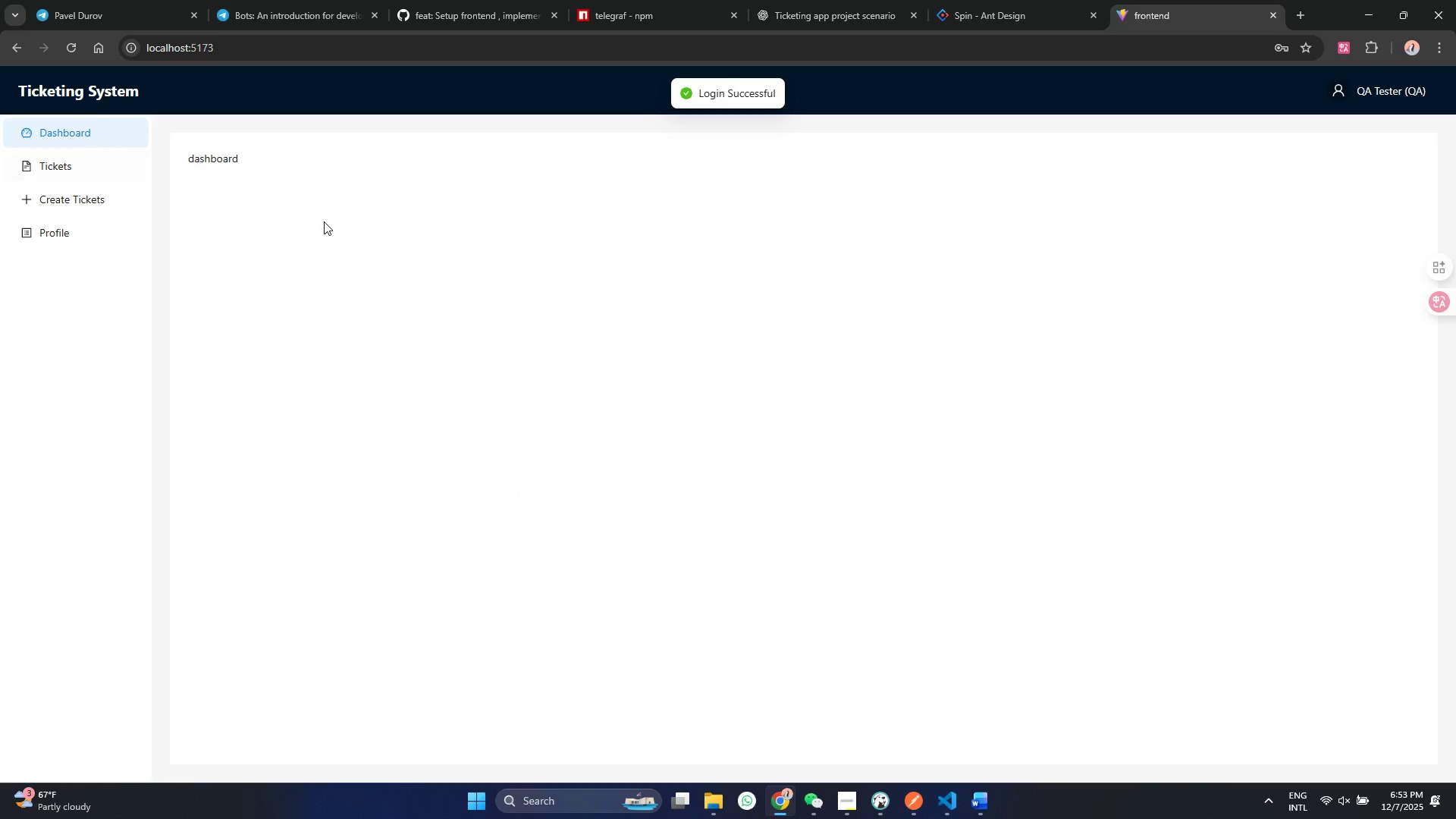 
left_click([324, 221])
 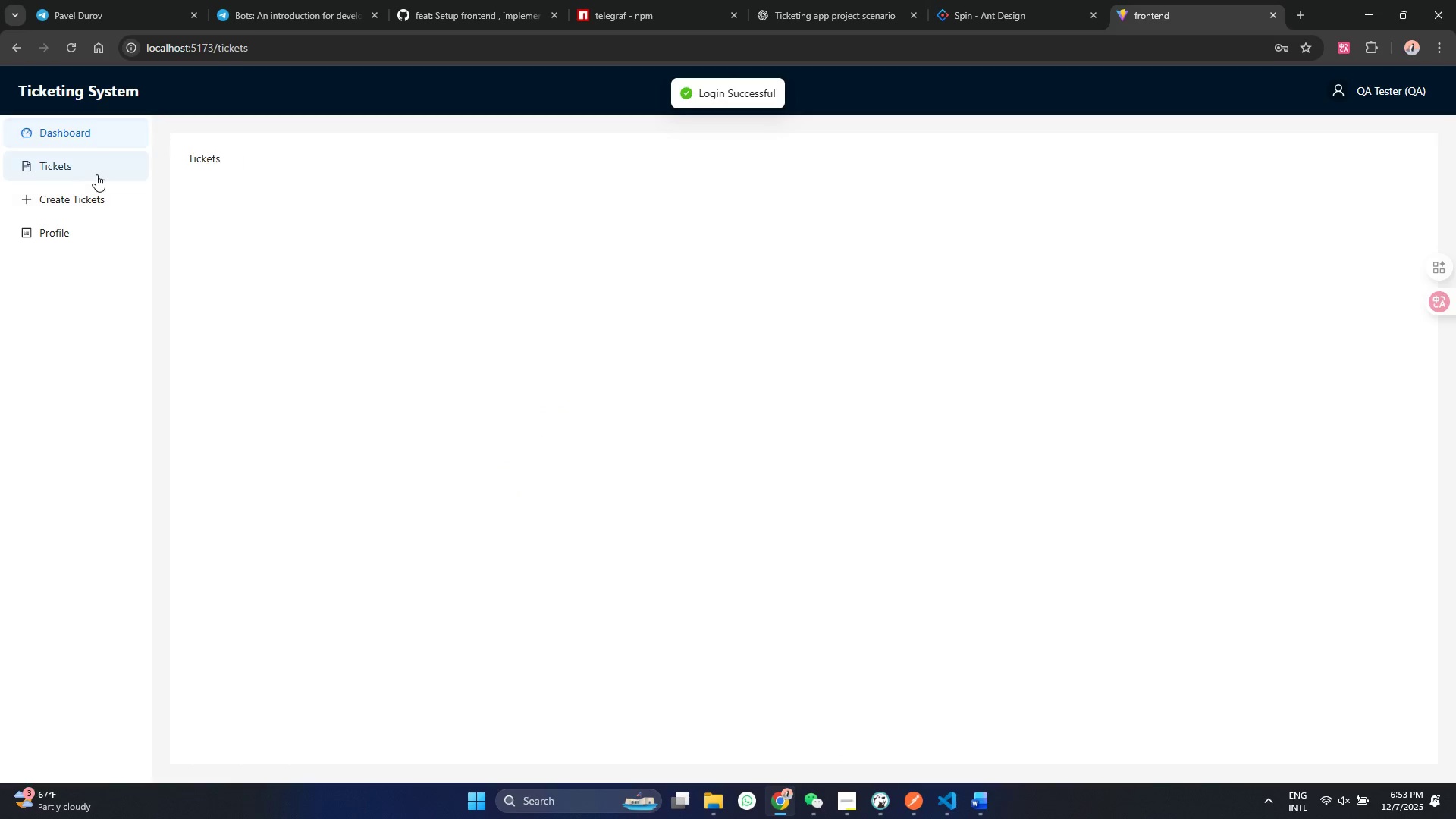 
left_click([96, 174])
 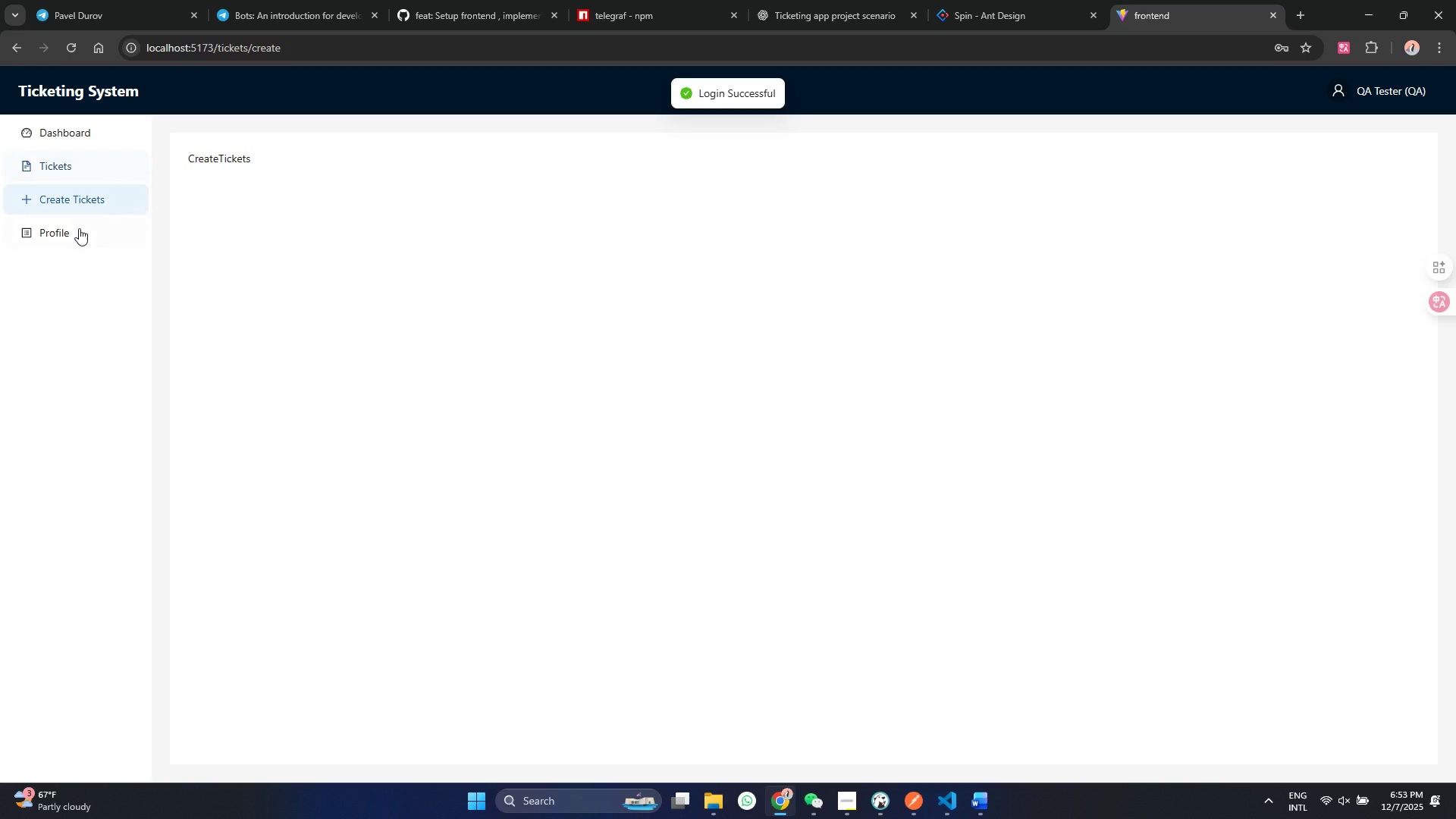 
left_click([94, 198])
 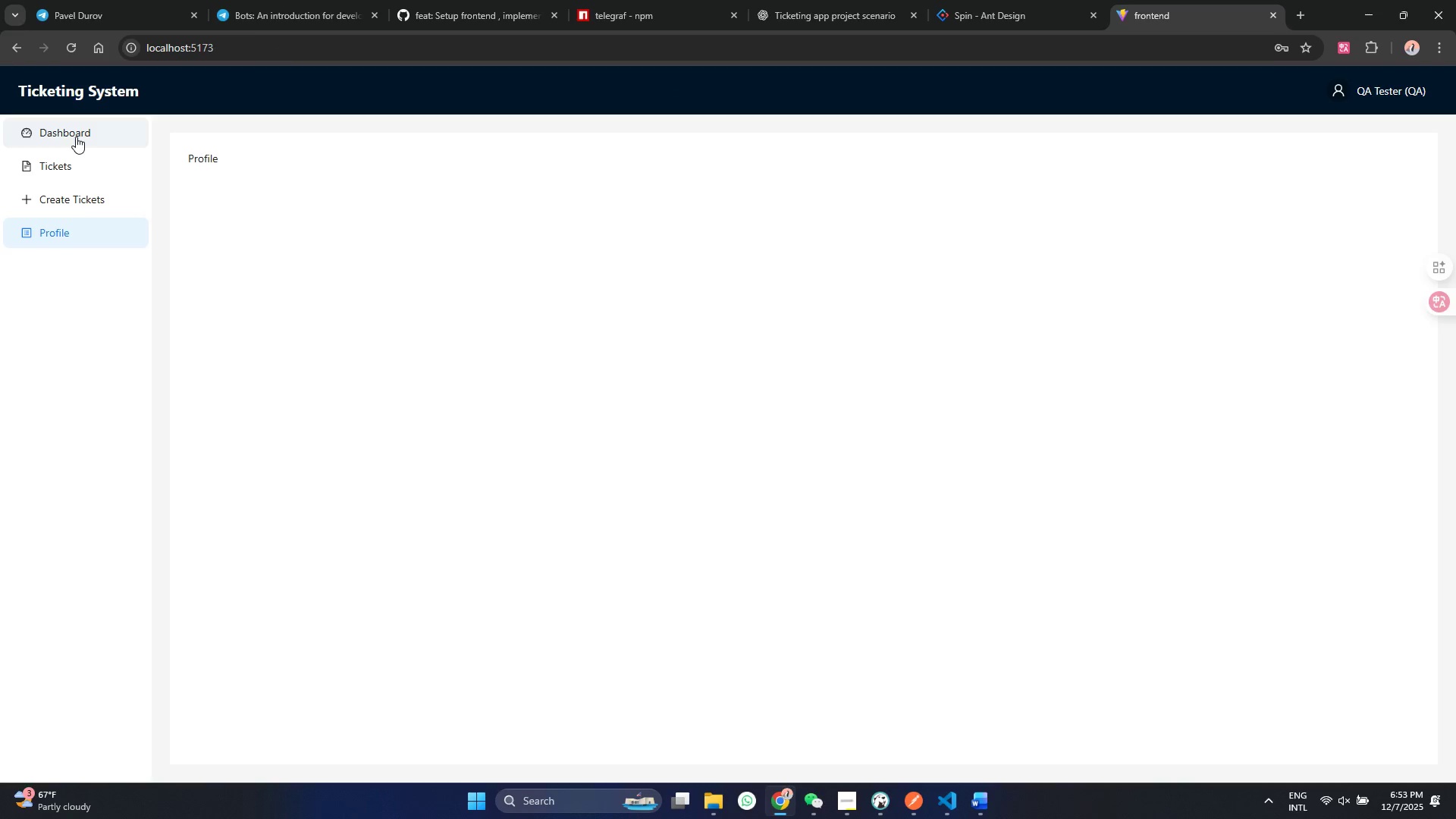 
left_click([76, 136])
 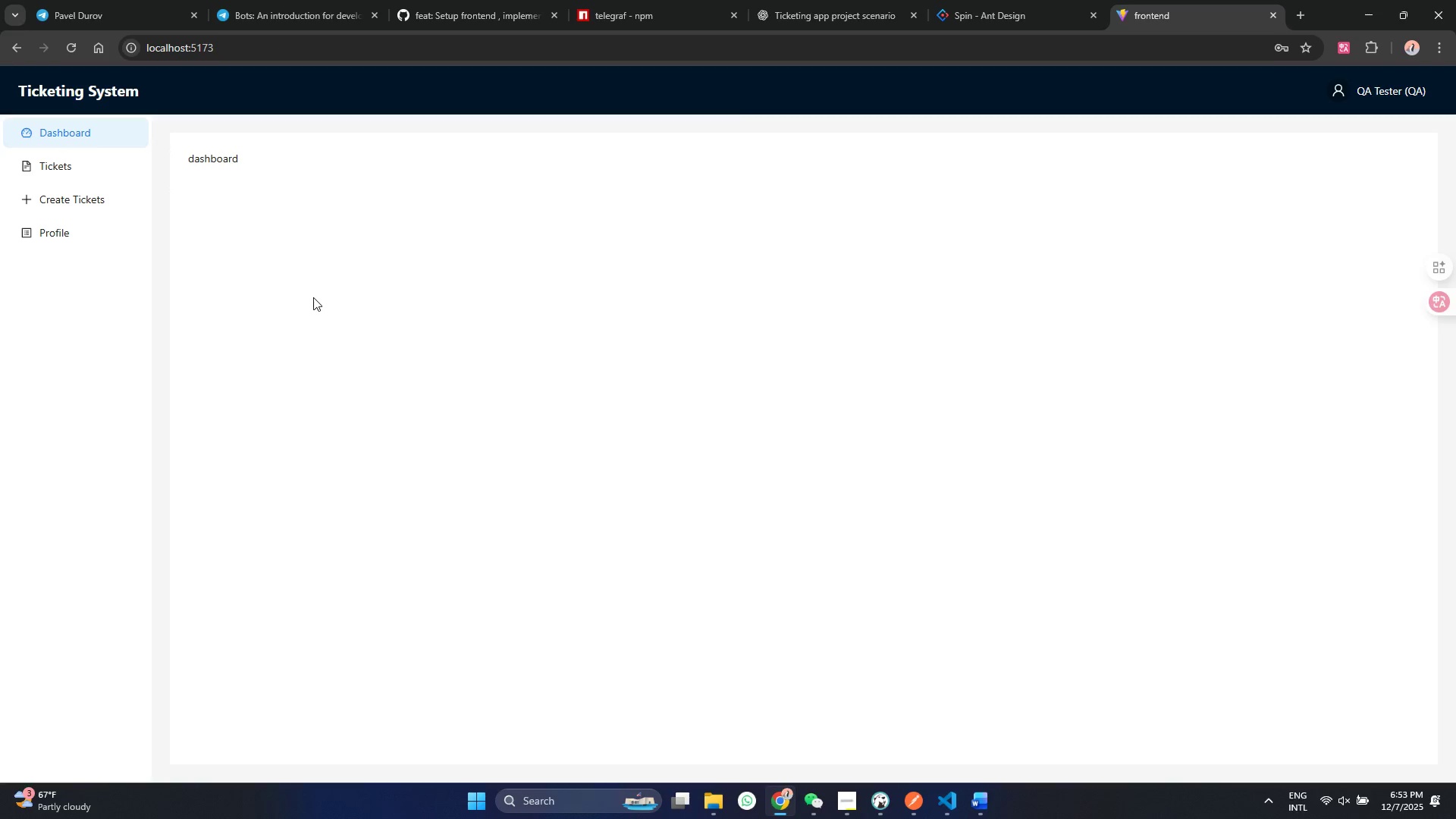 
left_click([313, 297])
 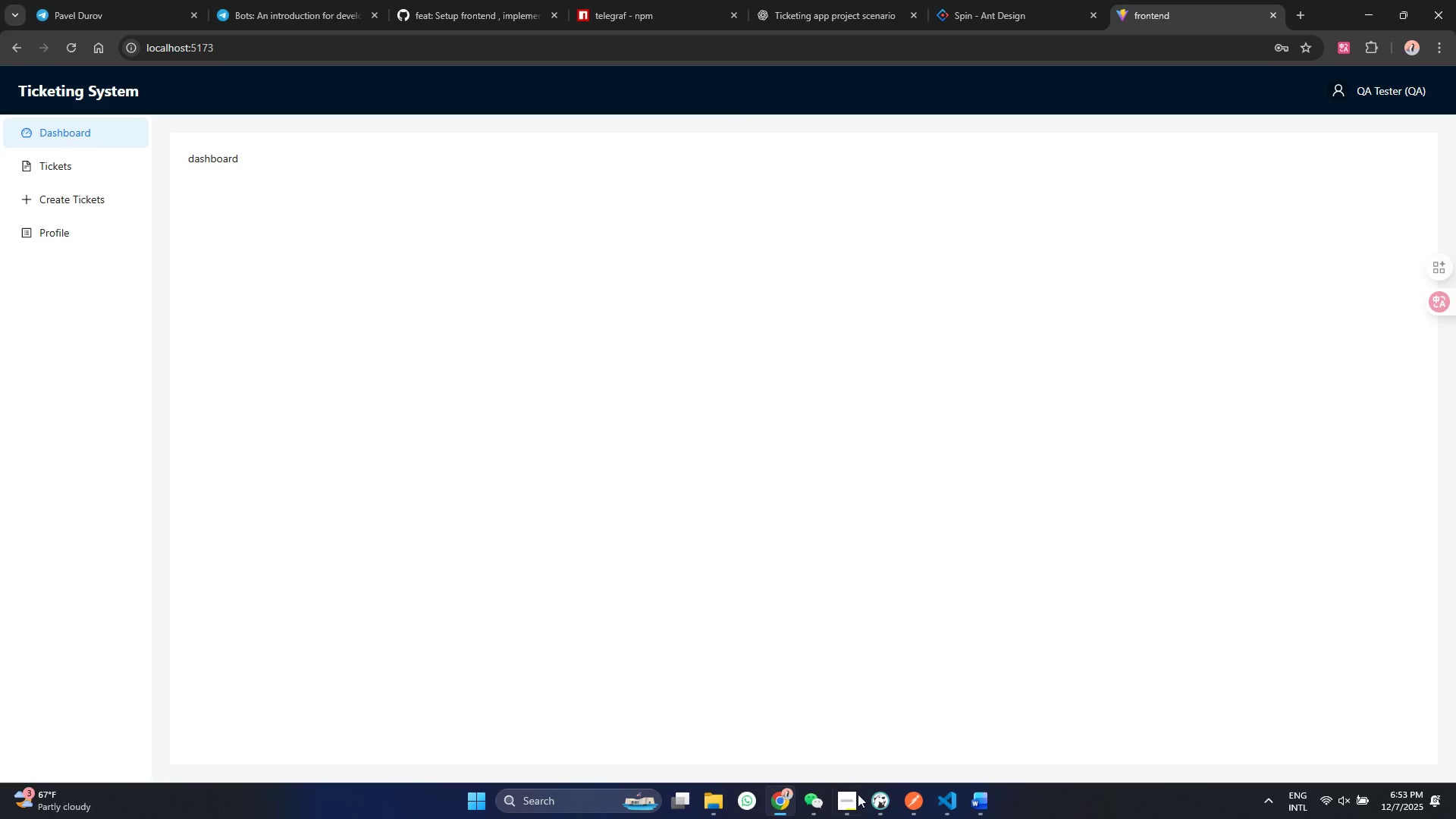 
left_click([948, 807])
 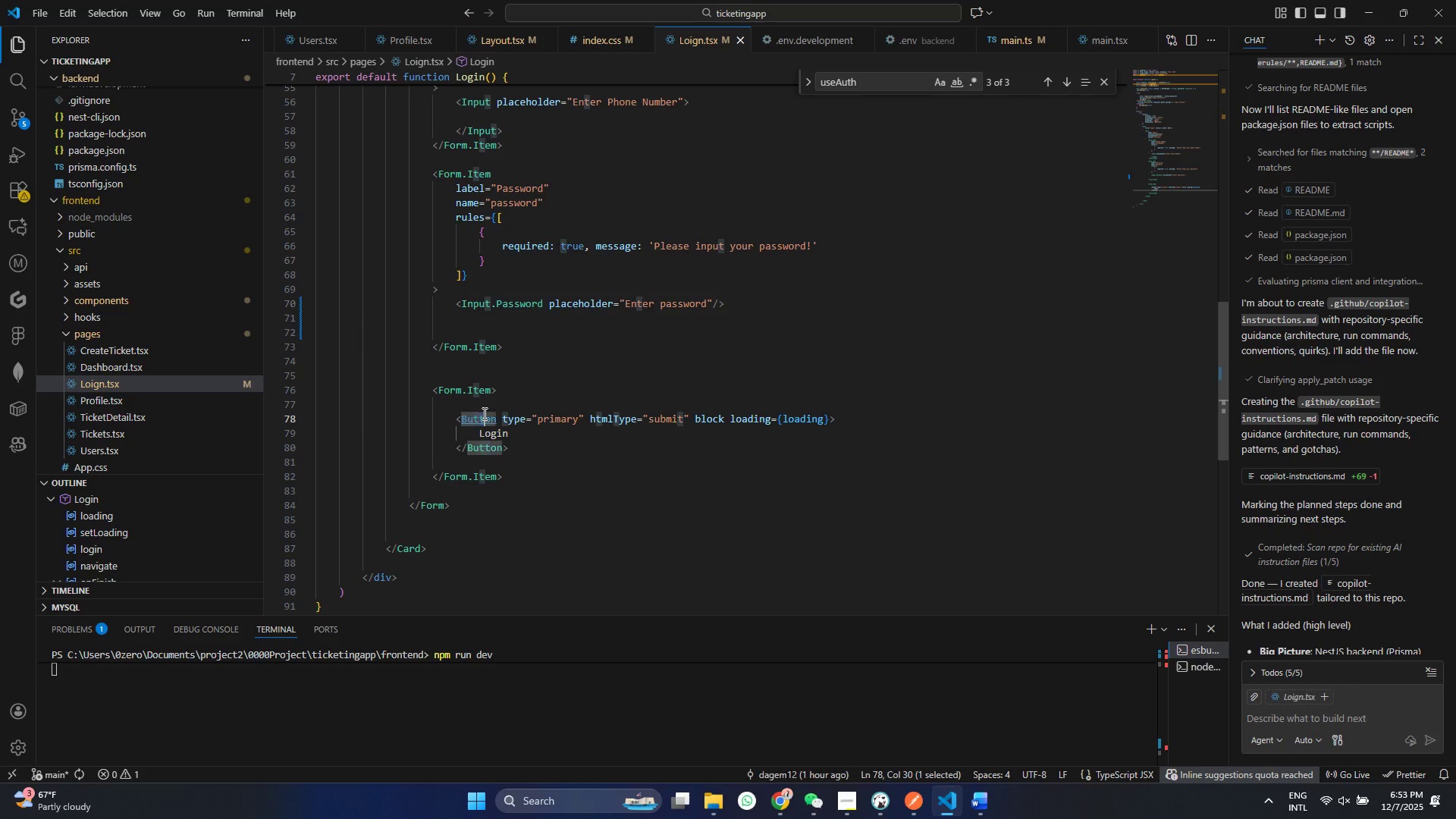 
key(Control+ControlLeft)
 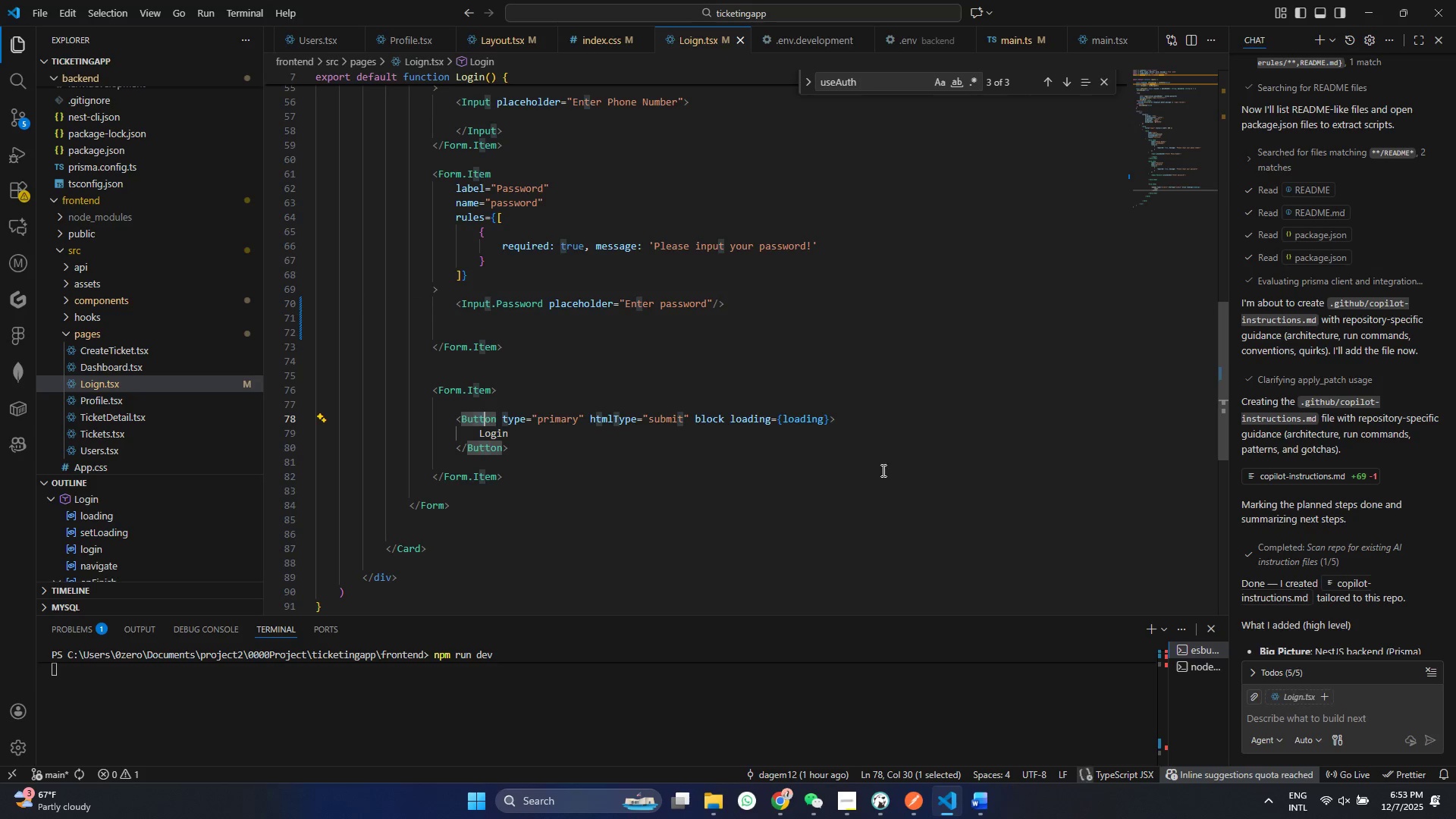 
key(S)
 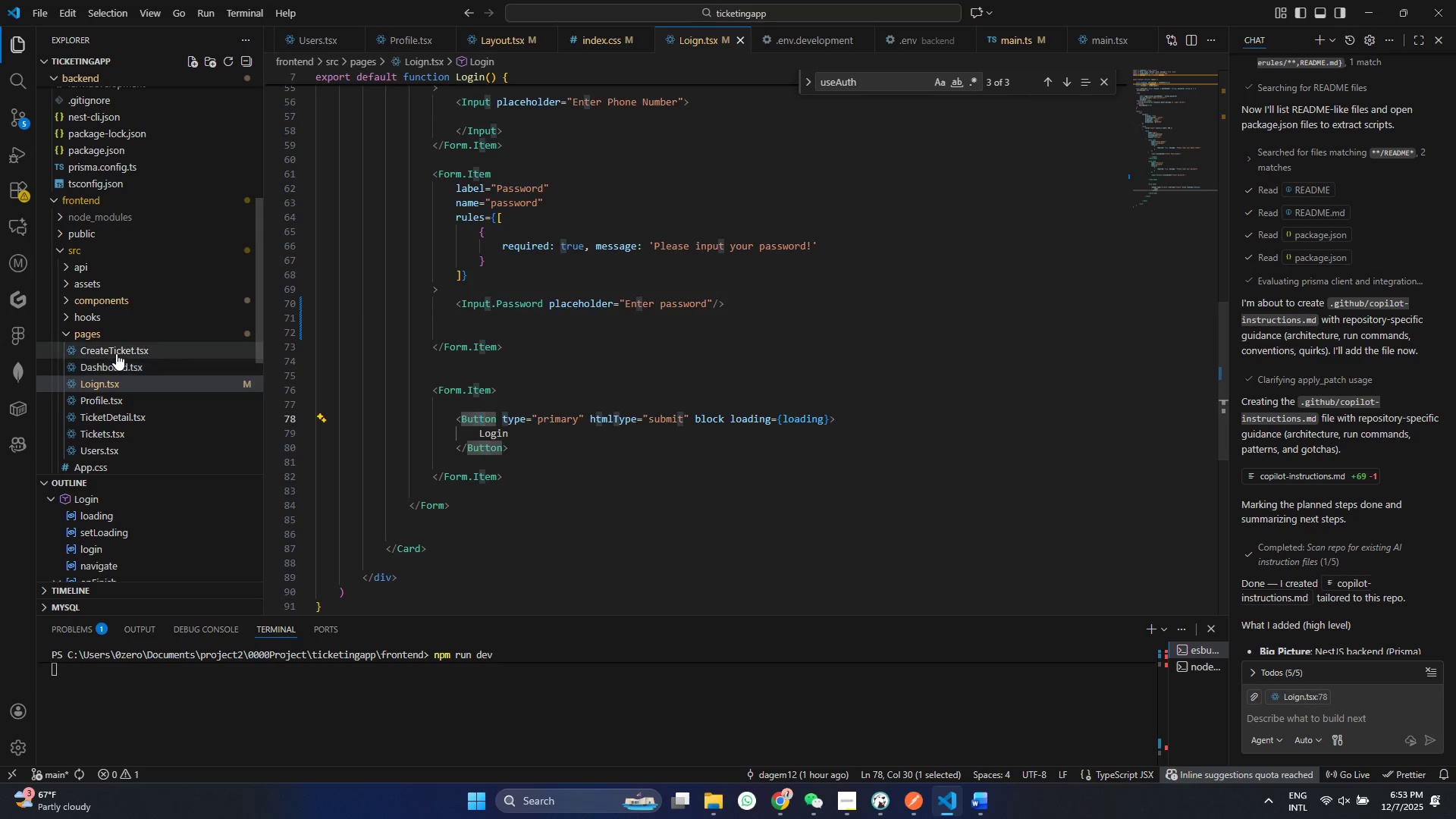 
left_click([116, 353])
 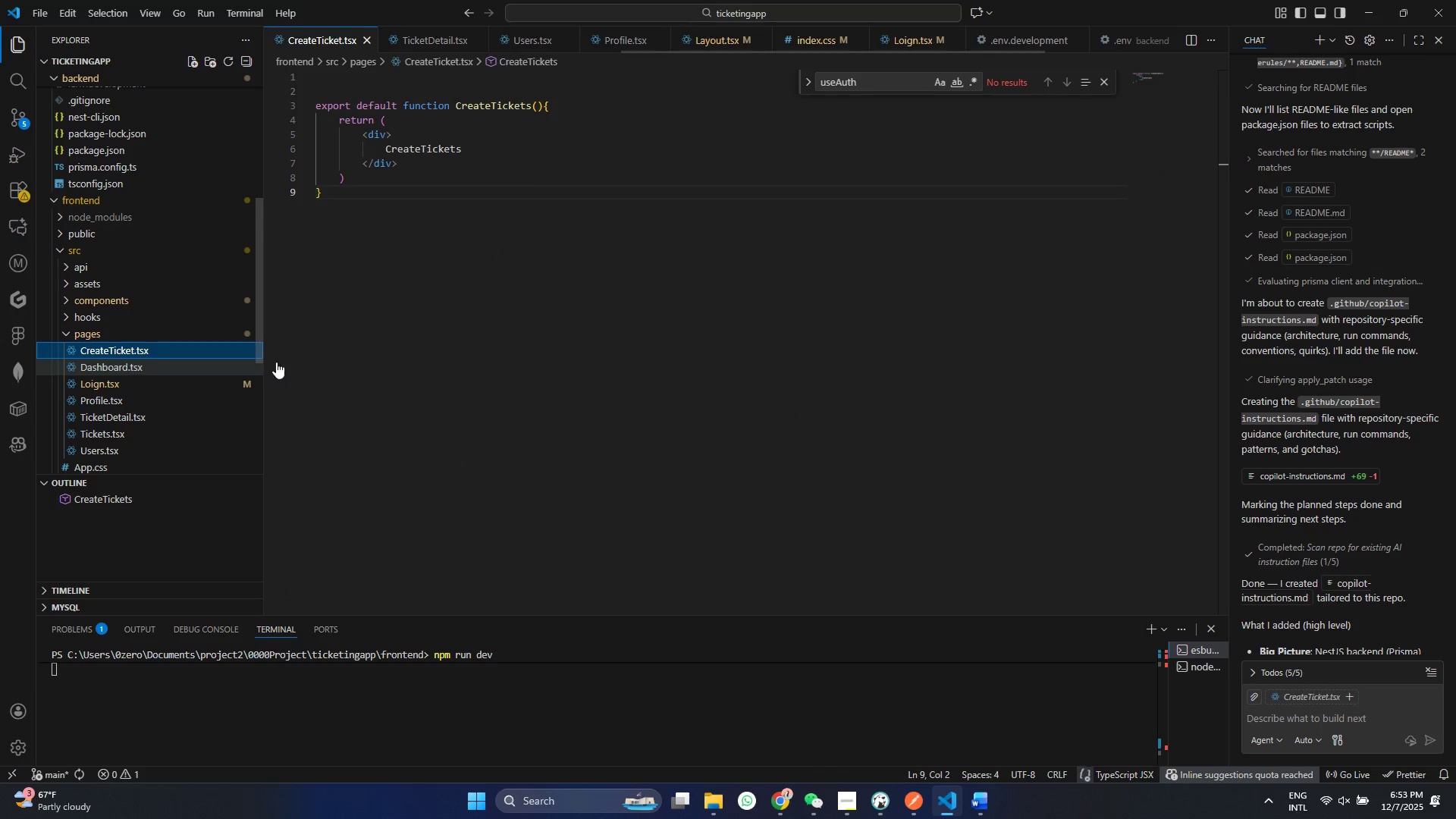 
left_click([107, 366])
 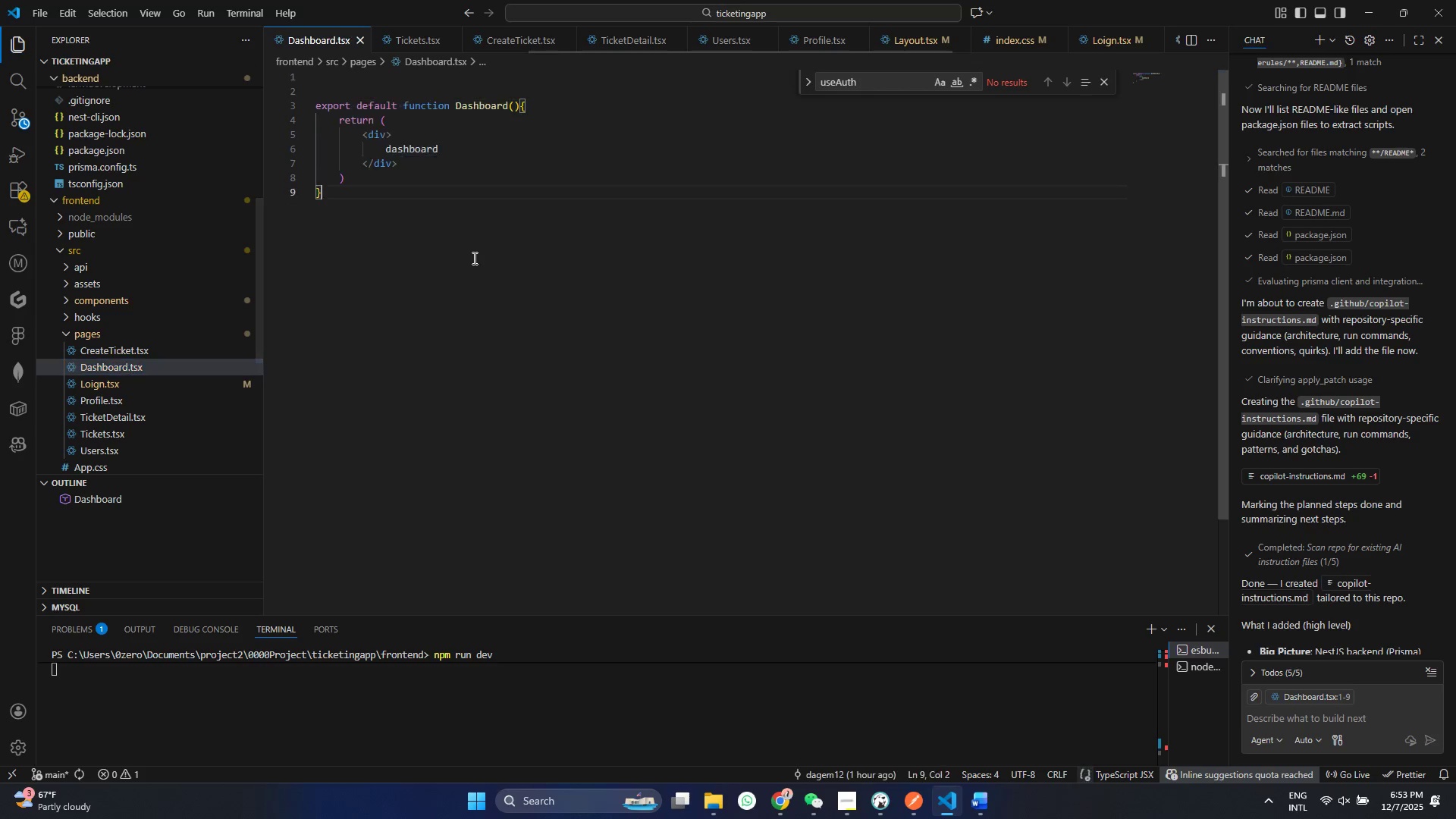 
left_click([472, 259])
 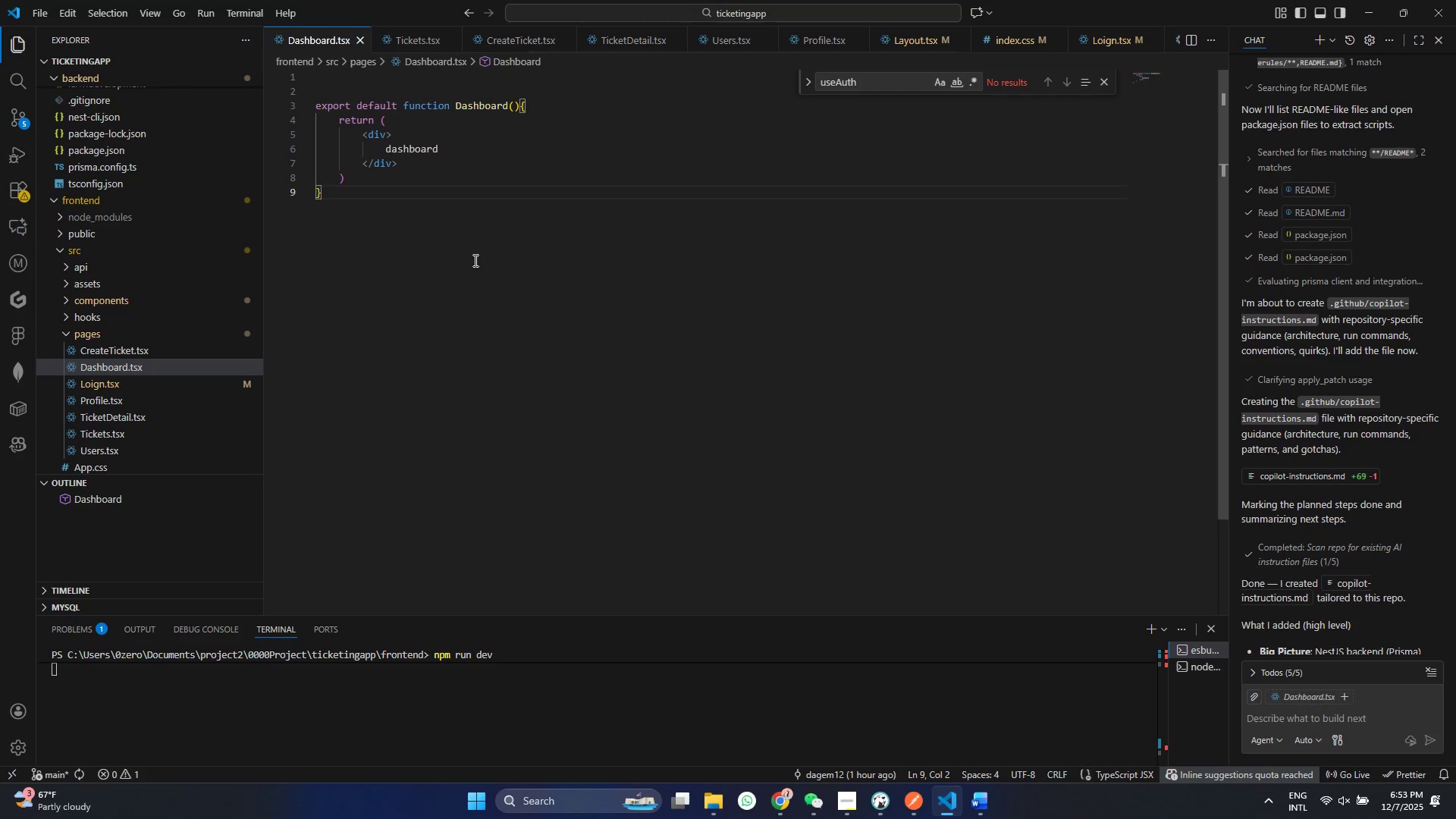 
scroll: coordinate [472, 256], scroll_direction: up, amount: 9.0
 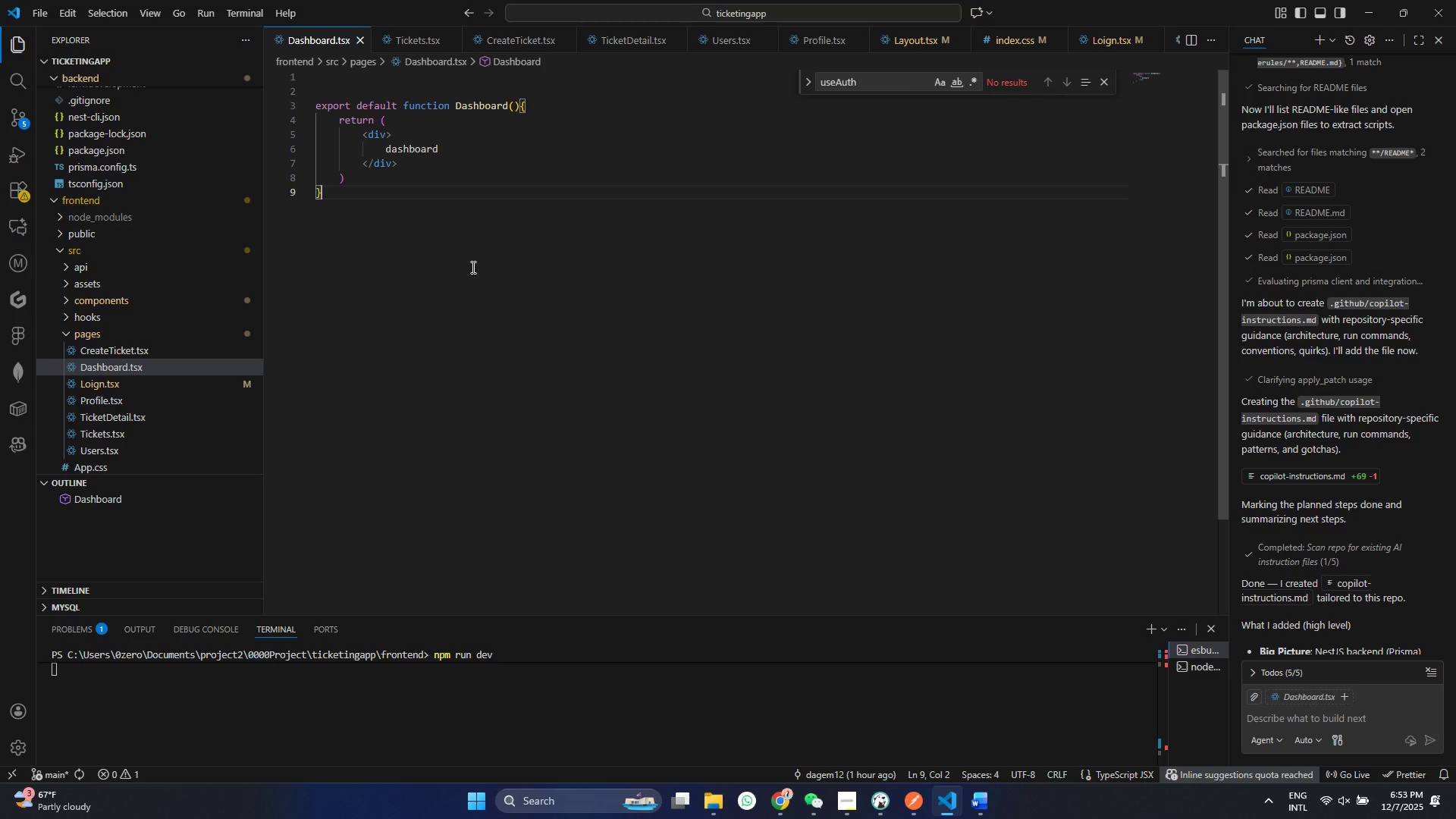 
wait(20.59)
 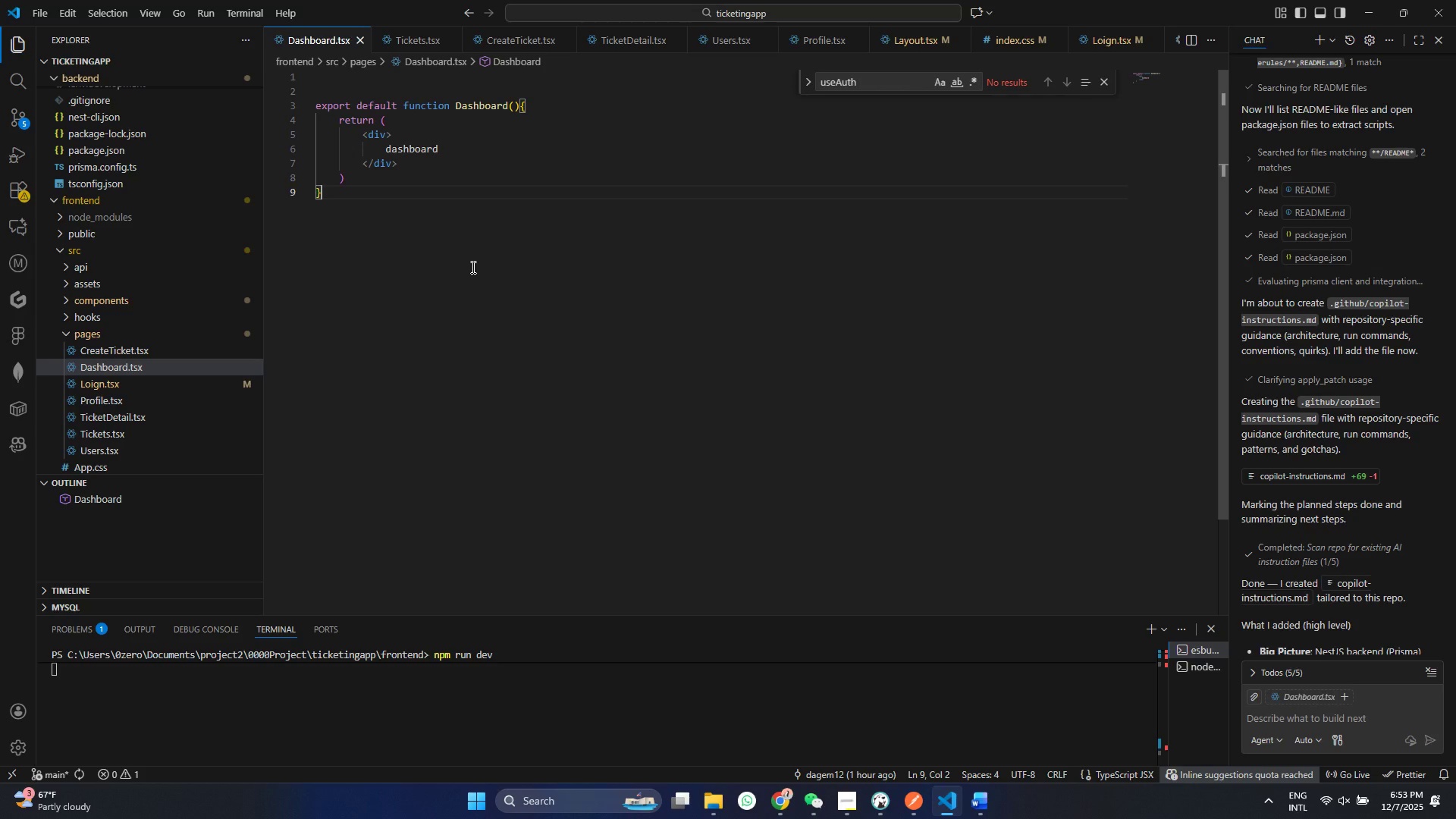 
left_click([108, 379])
 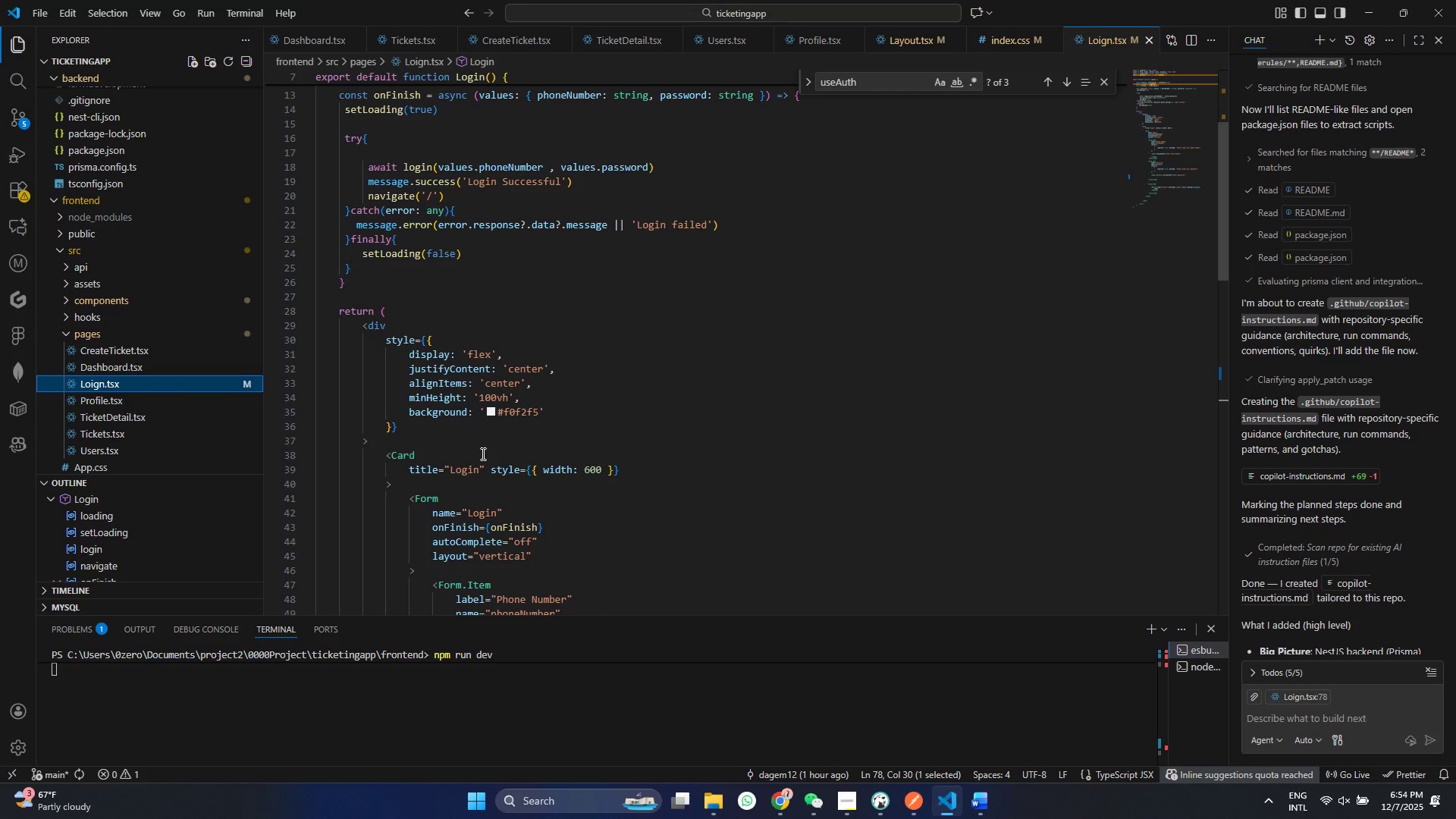 
wait(30.83)
 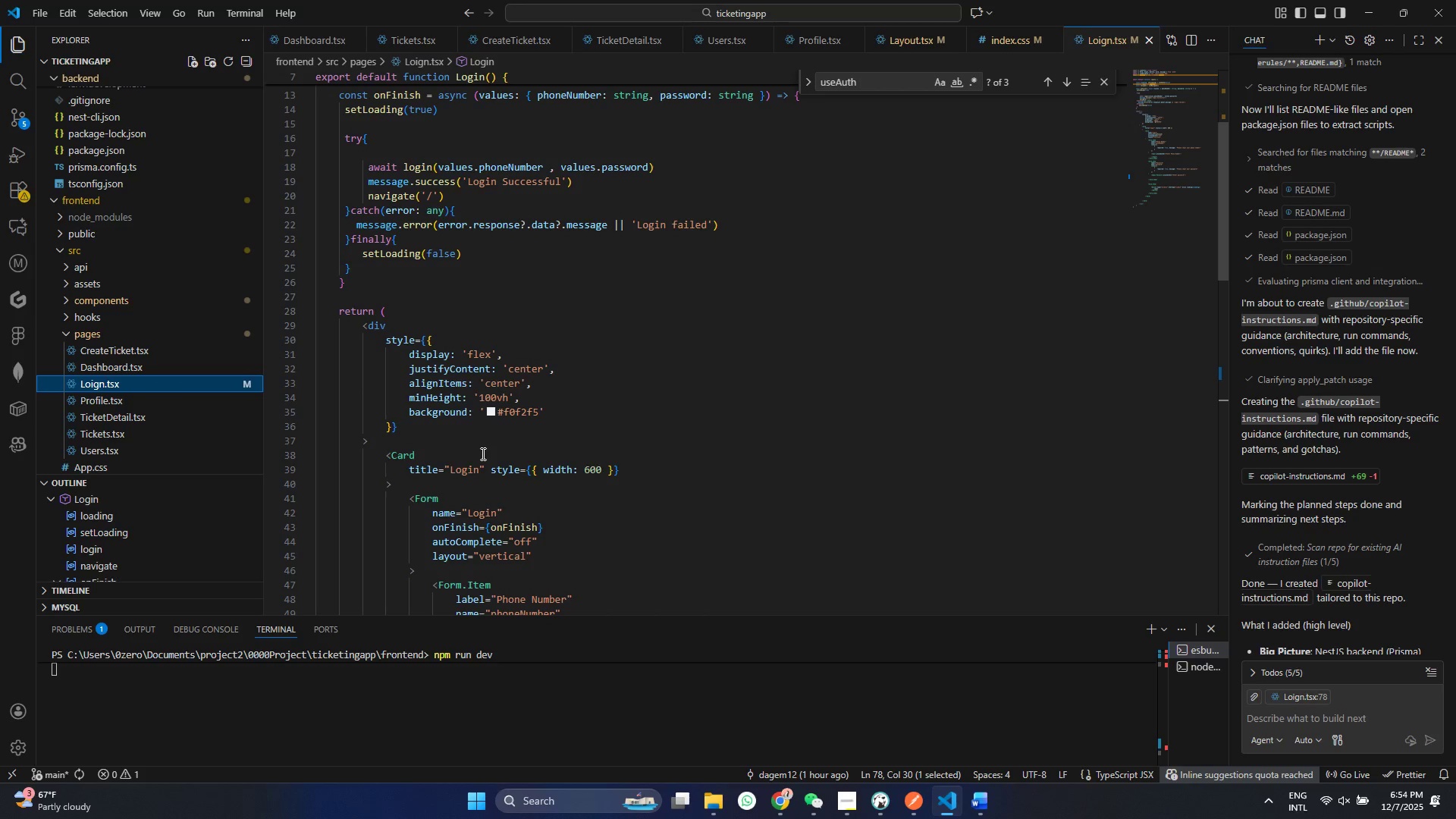 
left_click([66, 335])
 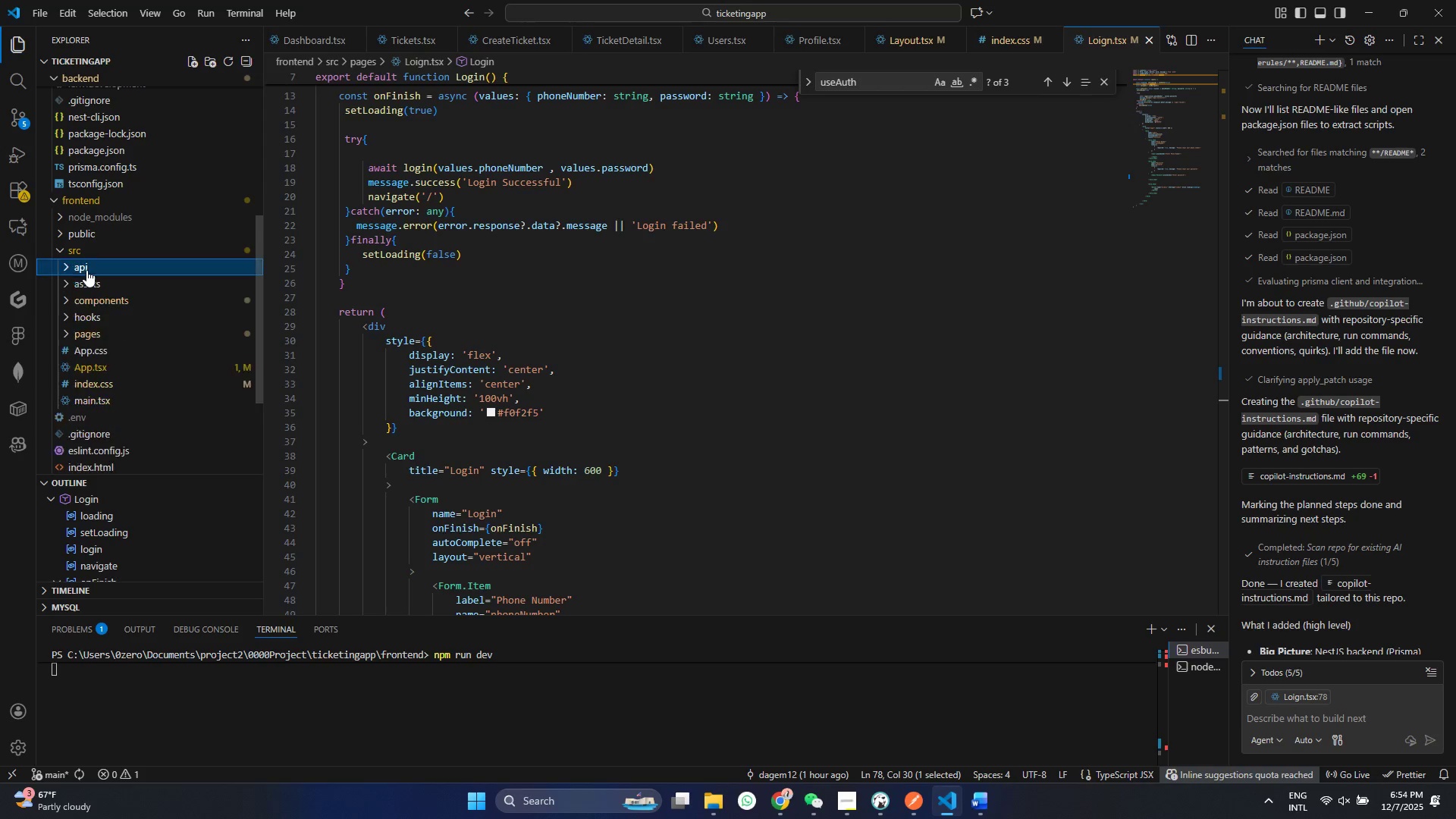 
double_click([86, 270])
 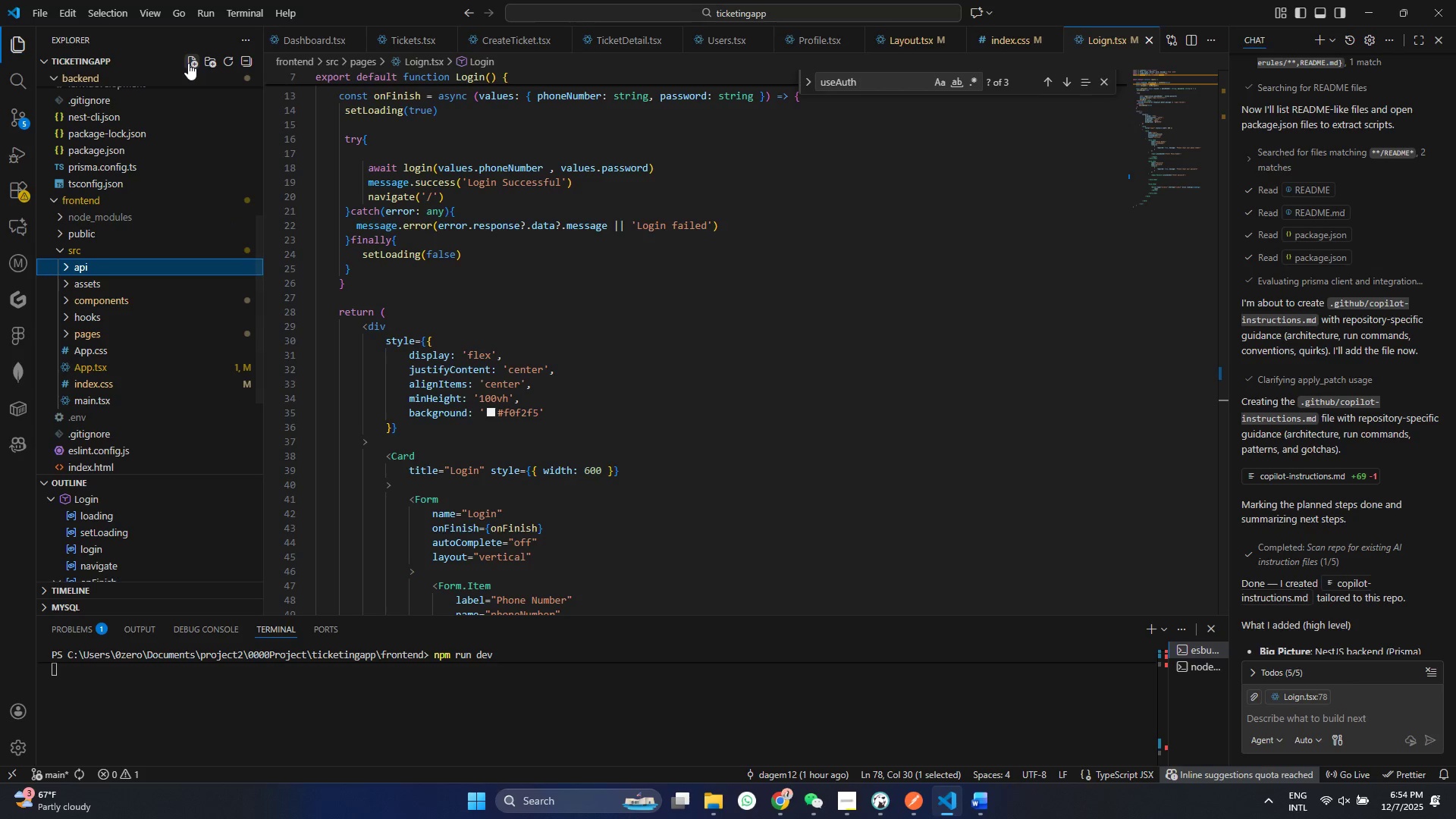 
left_click([188, 63])
 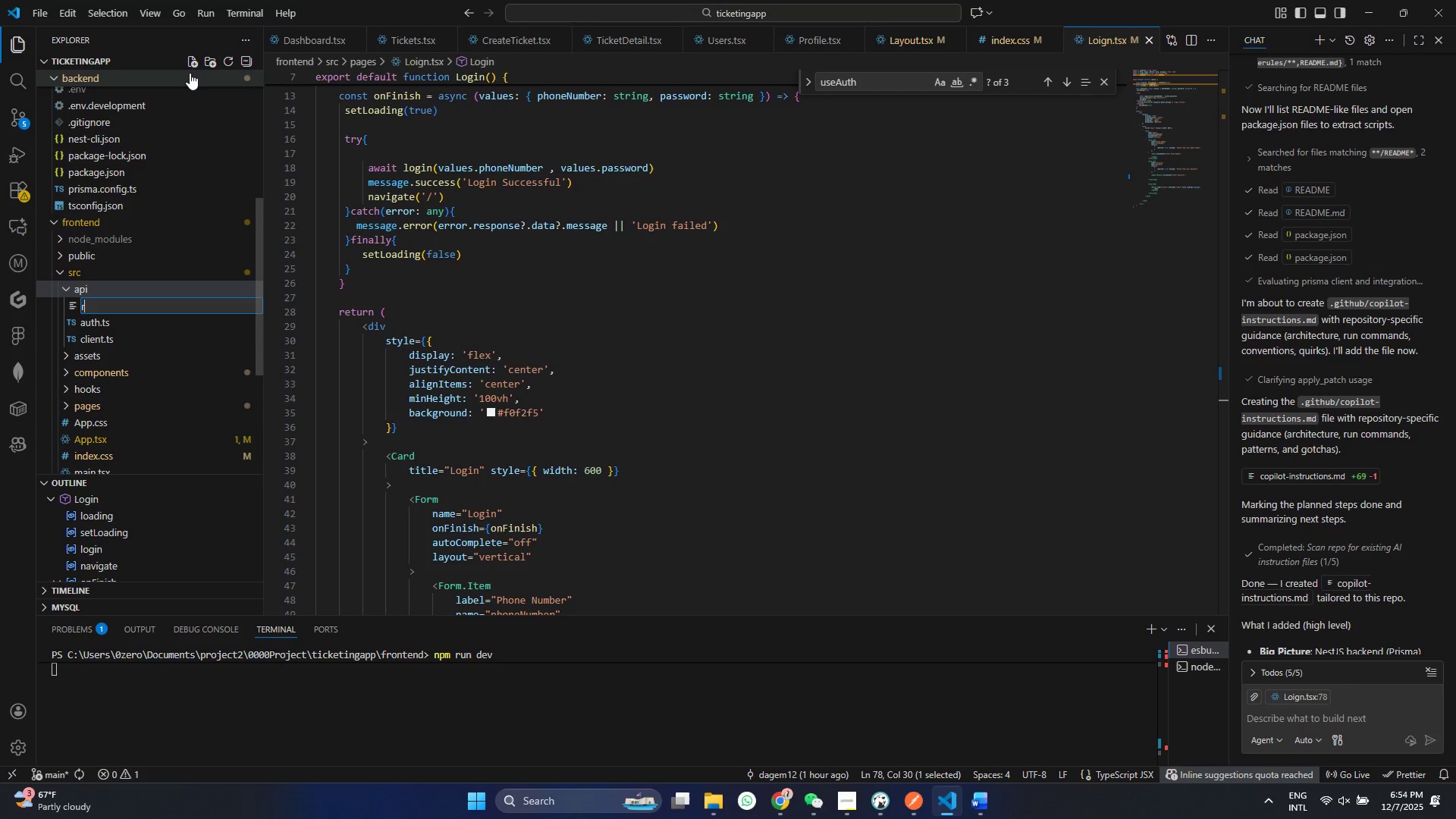 
type(r)
key(Backspace)
type(ticker)
key(Backspace)
type(ts.ts)
 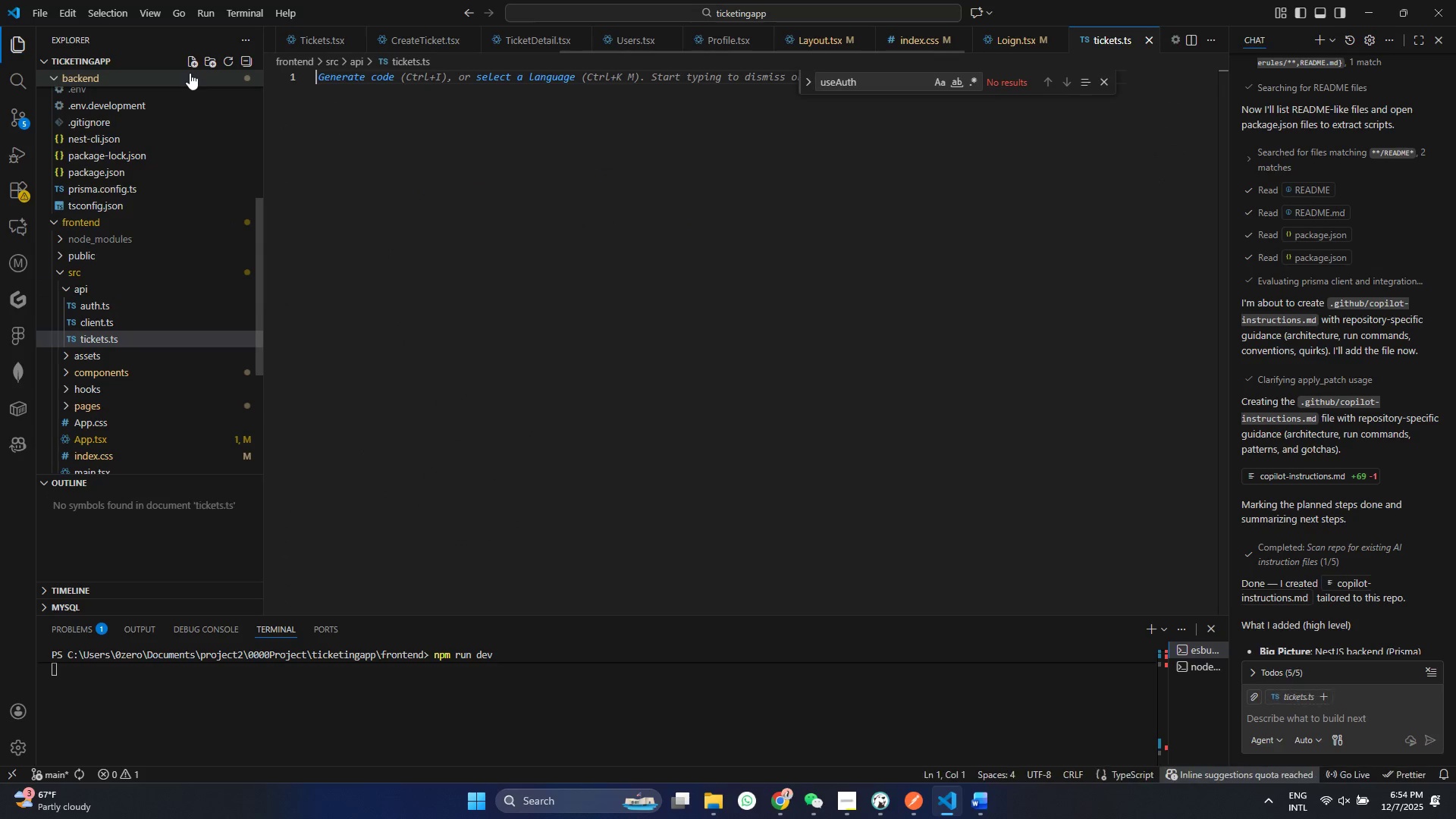 
key(Enter)
 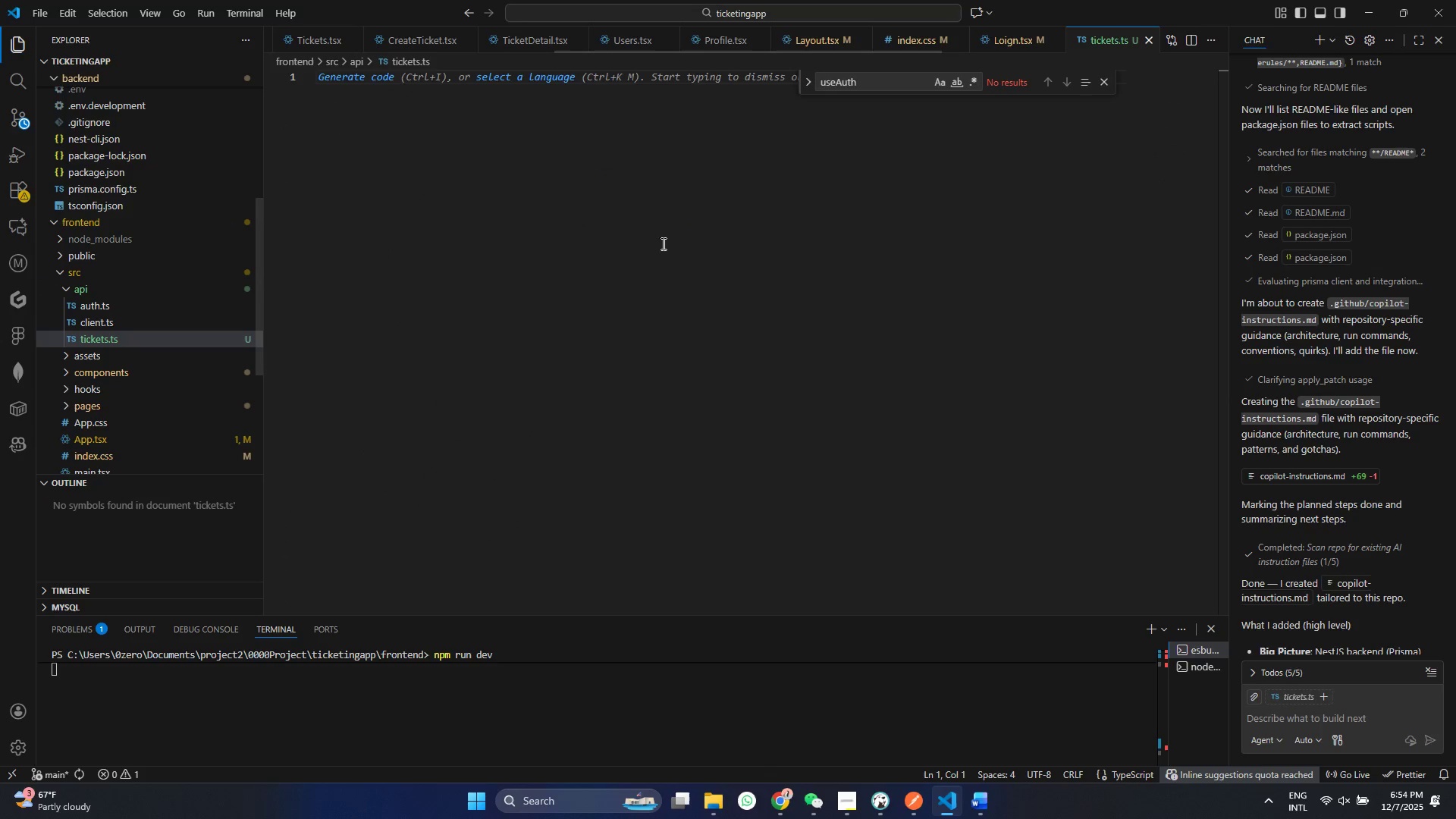 
left_click([647, 239])
 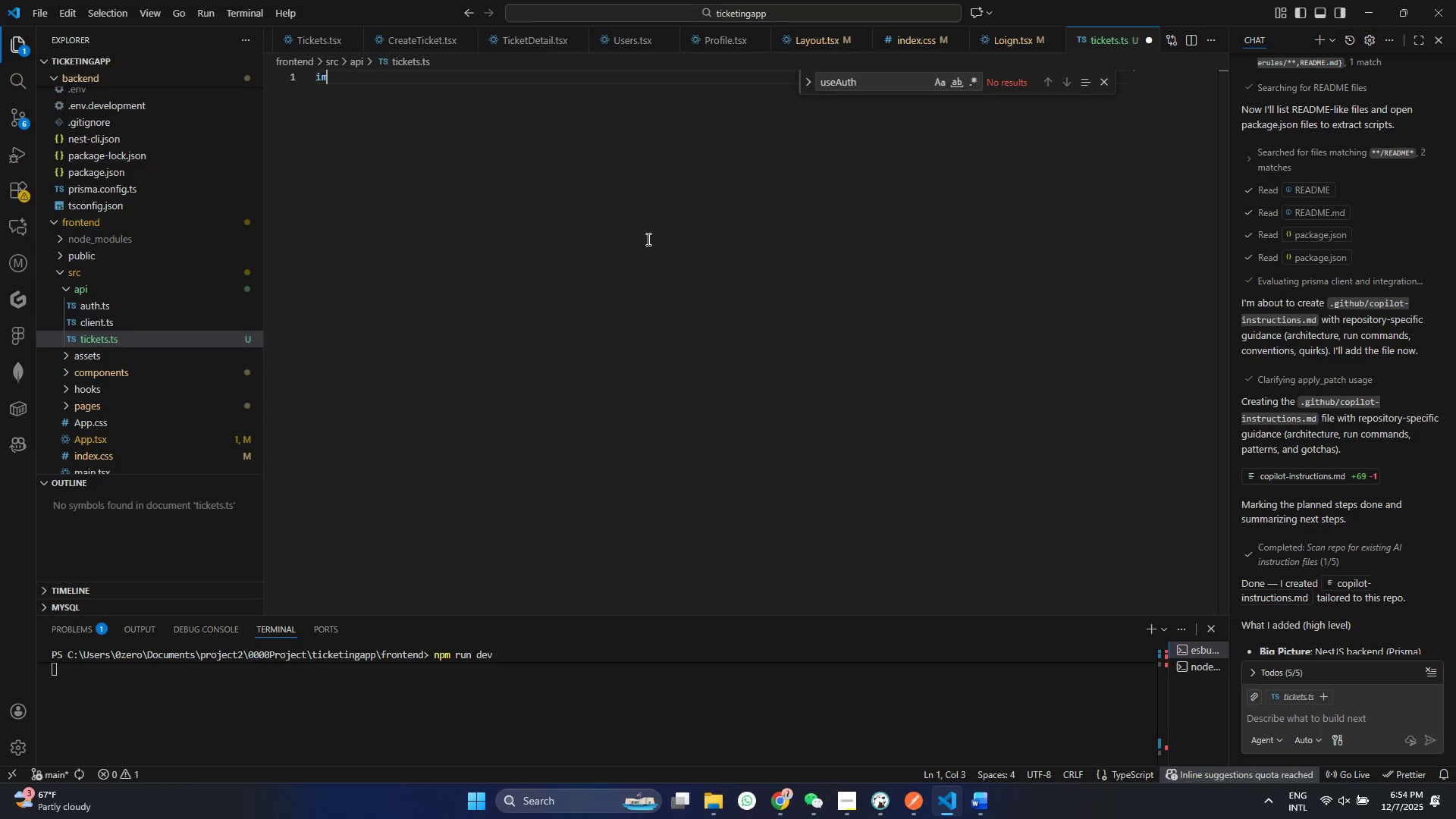 
type(imot )
key(Backspace)
key(Backspace)
key(Backspace)
 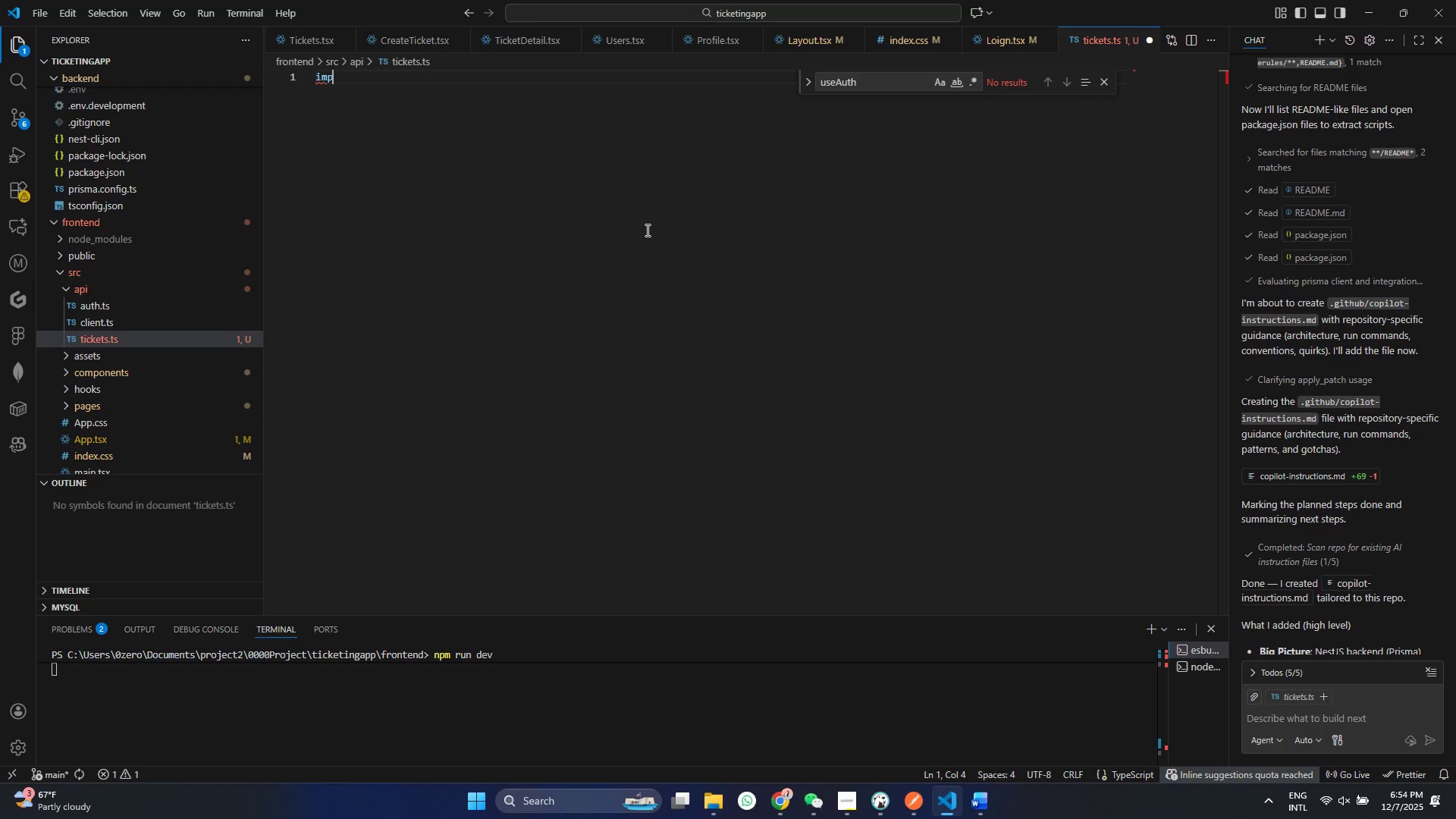 
hold_key(key=R, duration=2.7)
 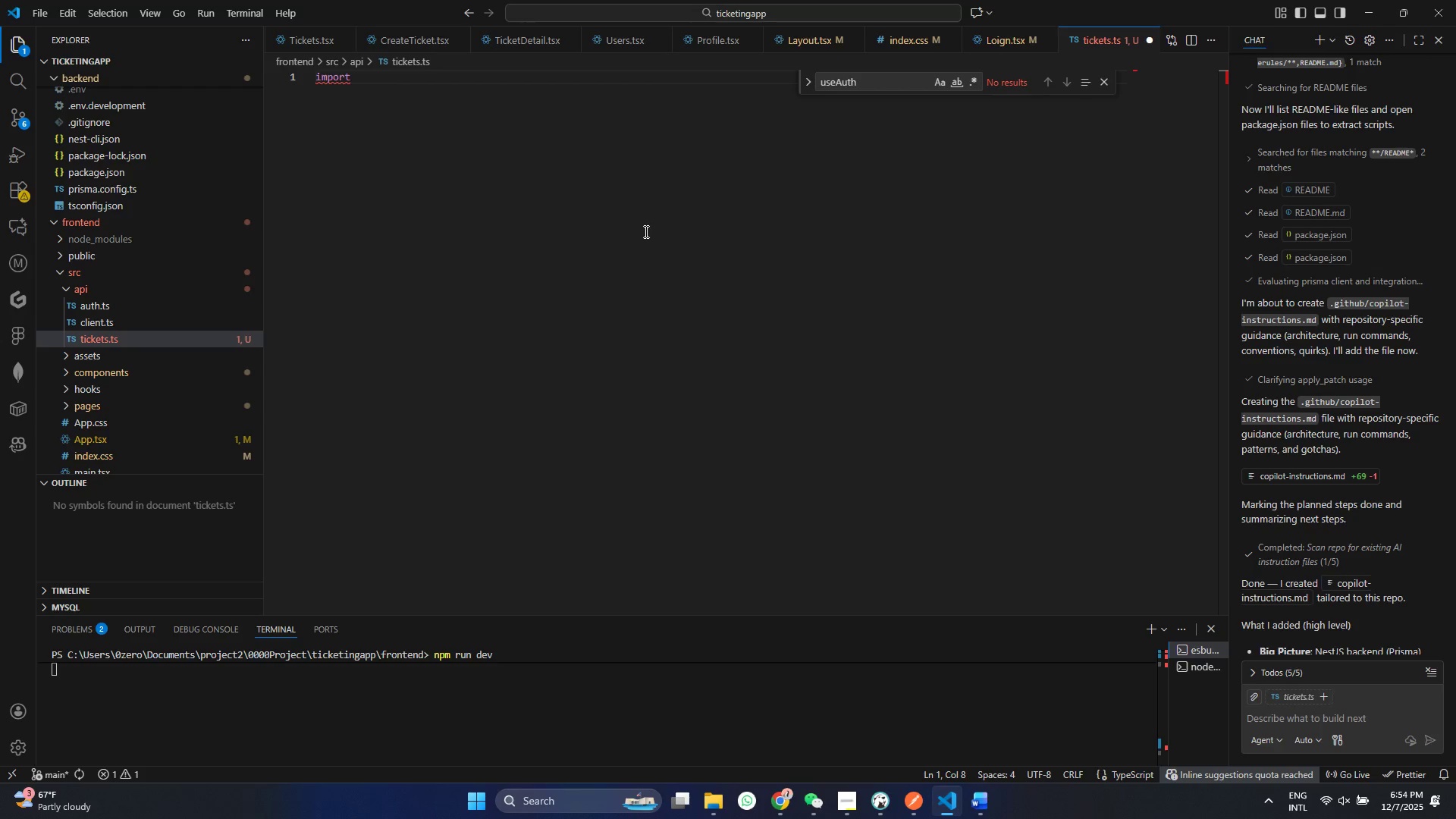 
key(Backspace)
type(pot {apiC)
 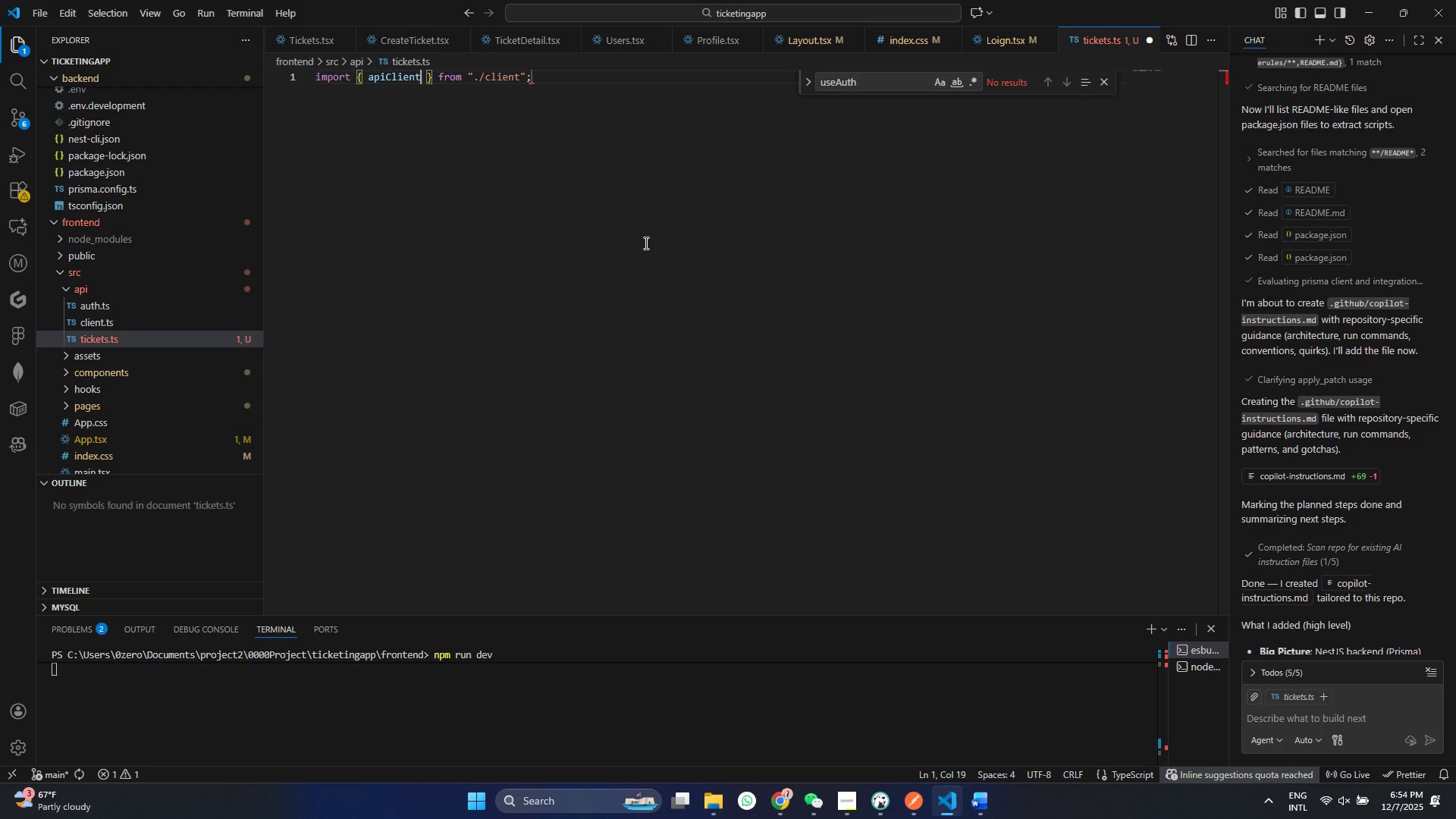 
key(Enter)
 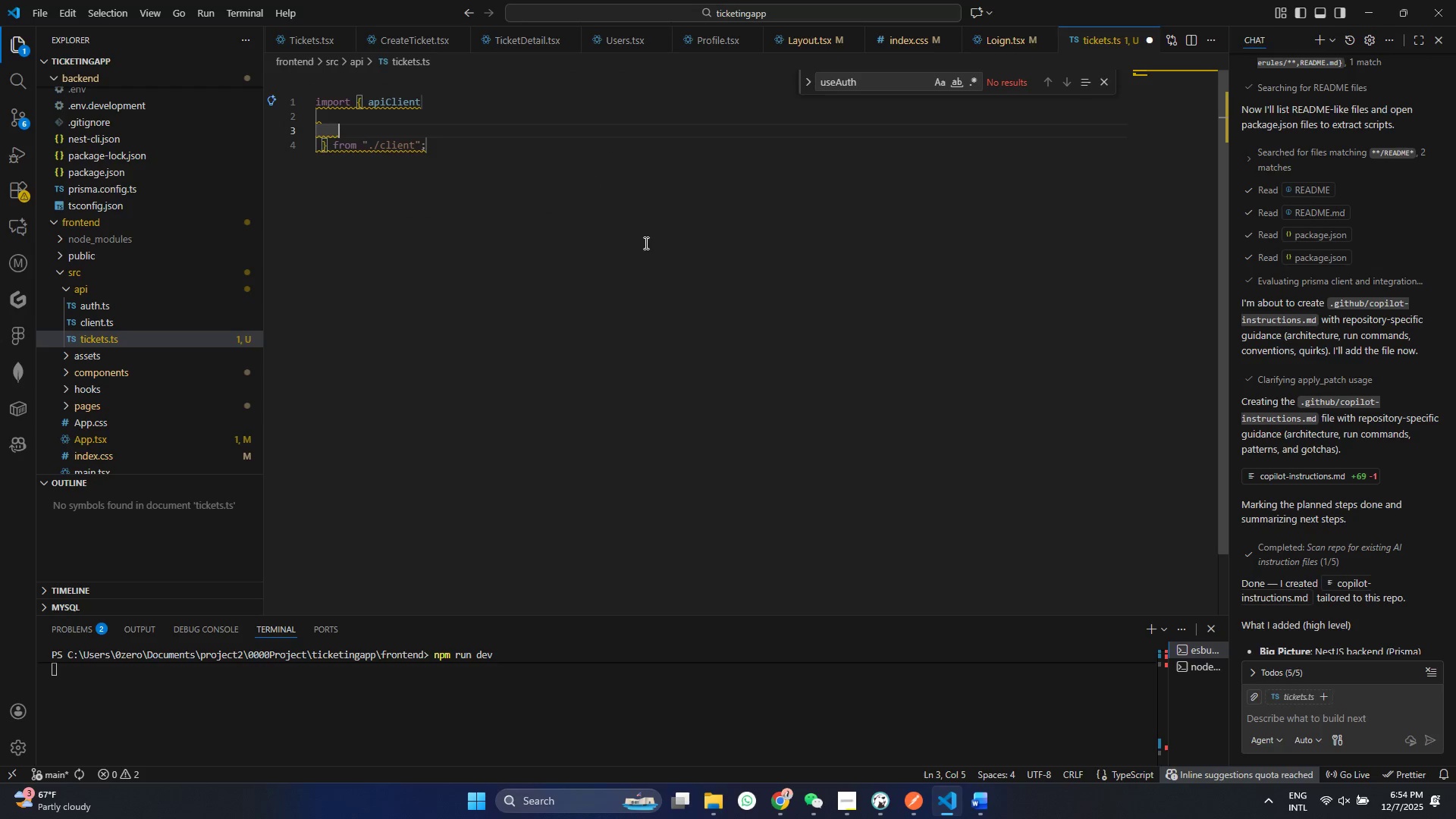 
key(Enter)
 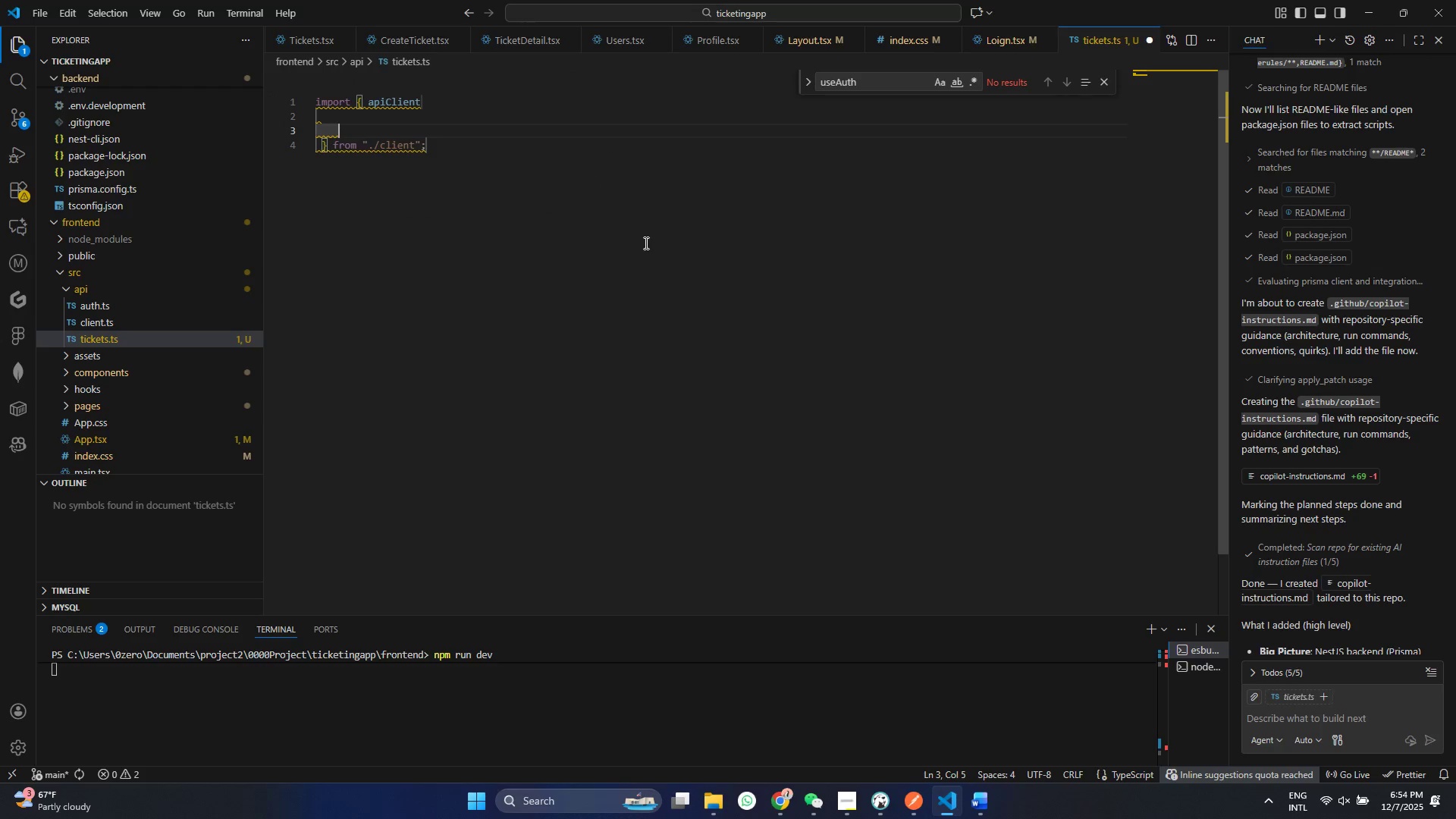 
hold_key(key=Enter, duration=2.91)
 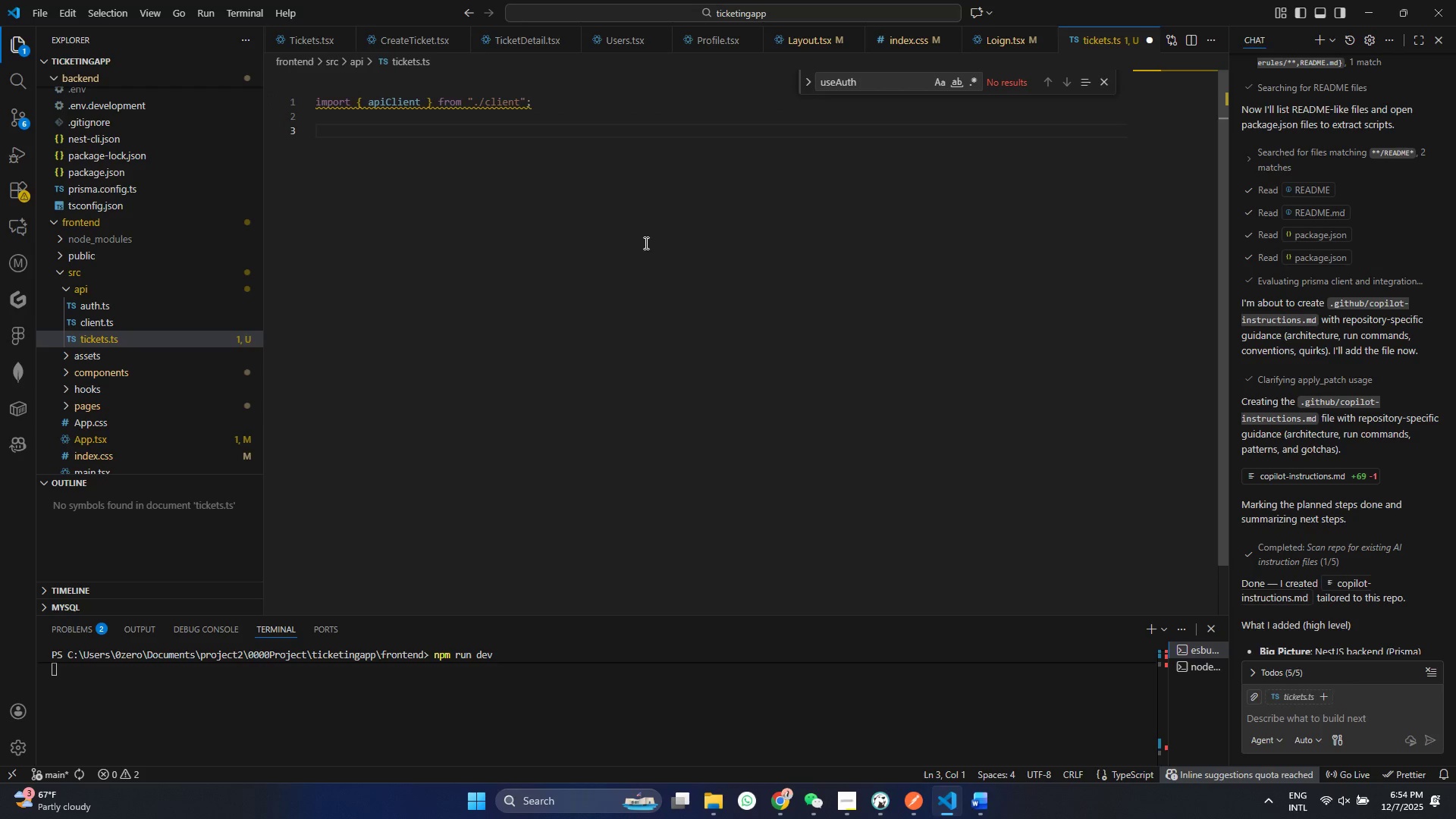 
key(Control+ControlLeft)
 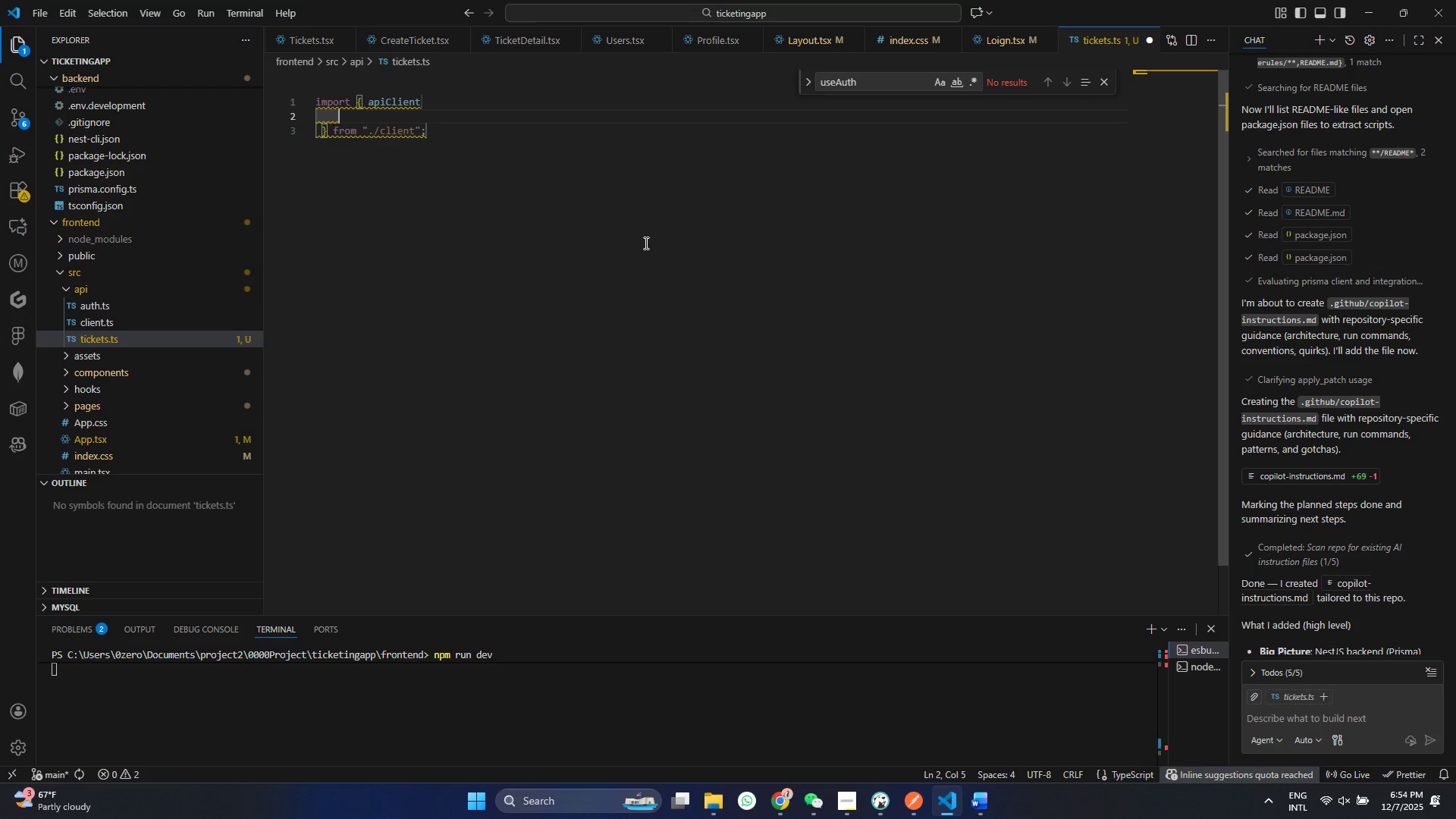 
key(Control+Z)
 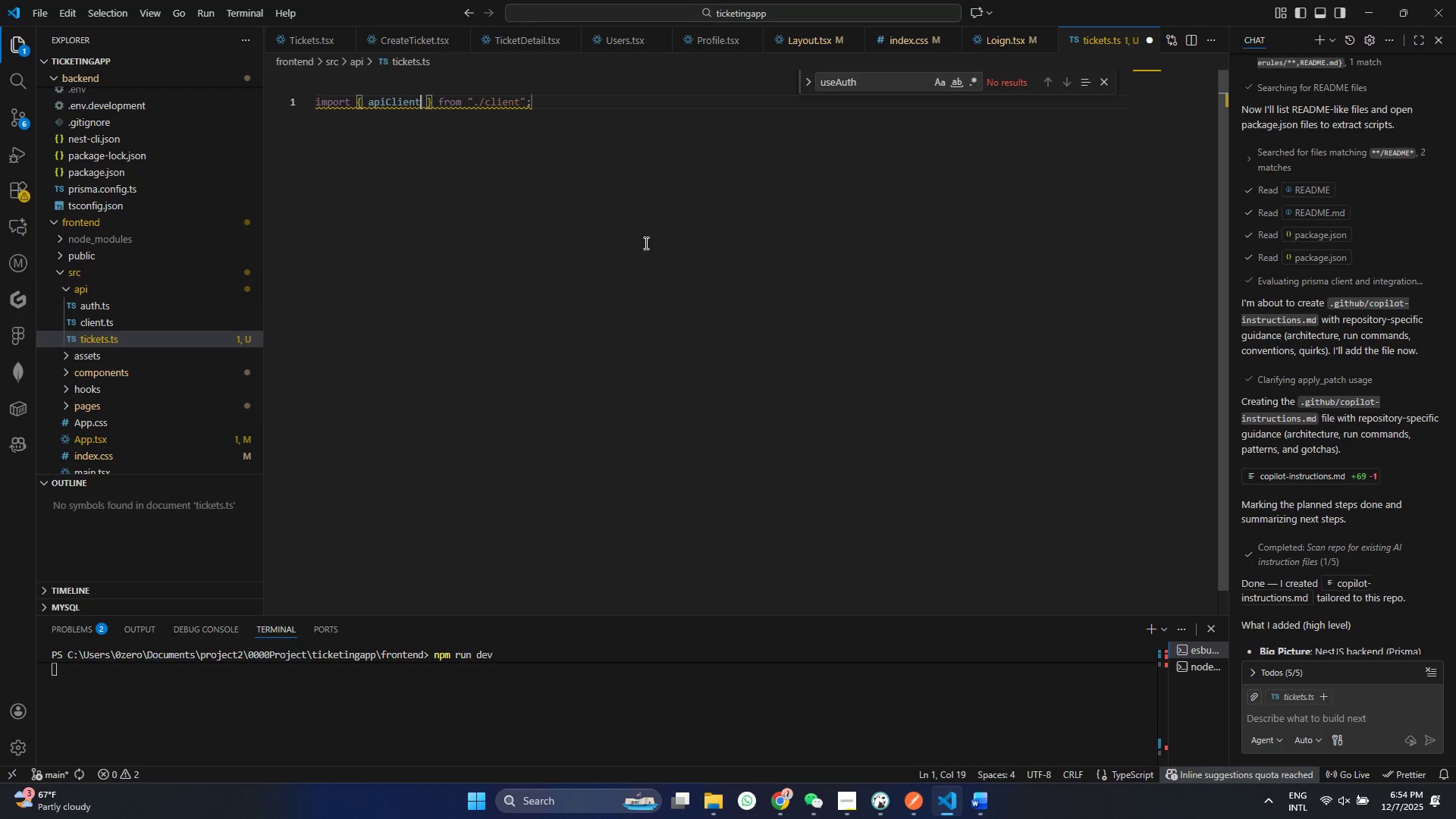 
key(Control+ControlLeft)
 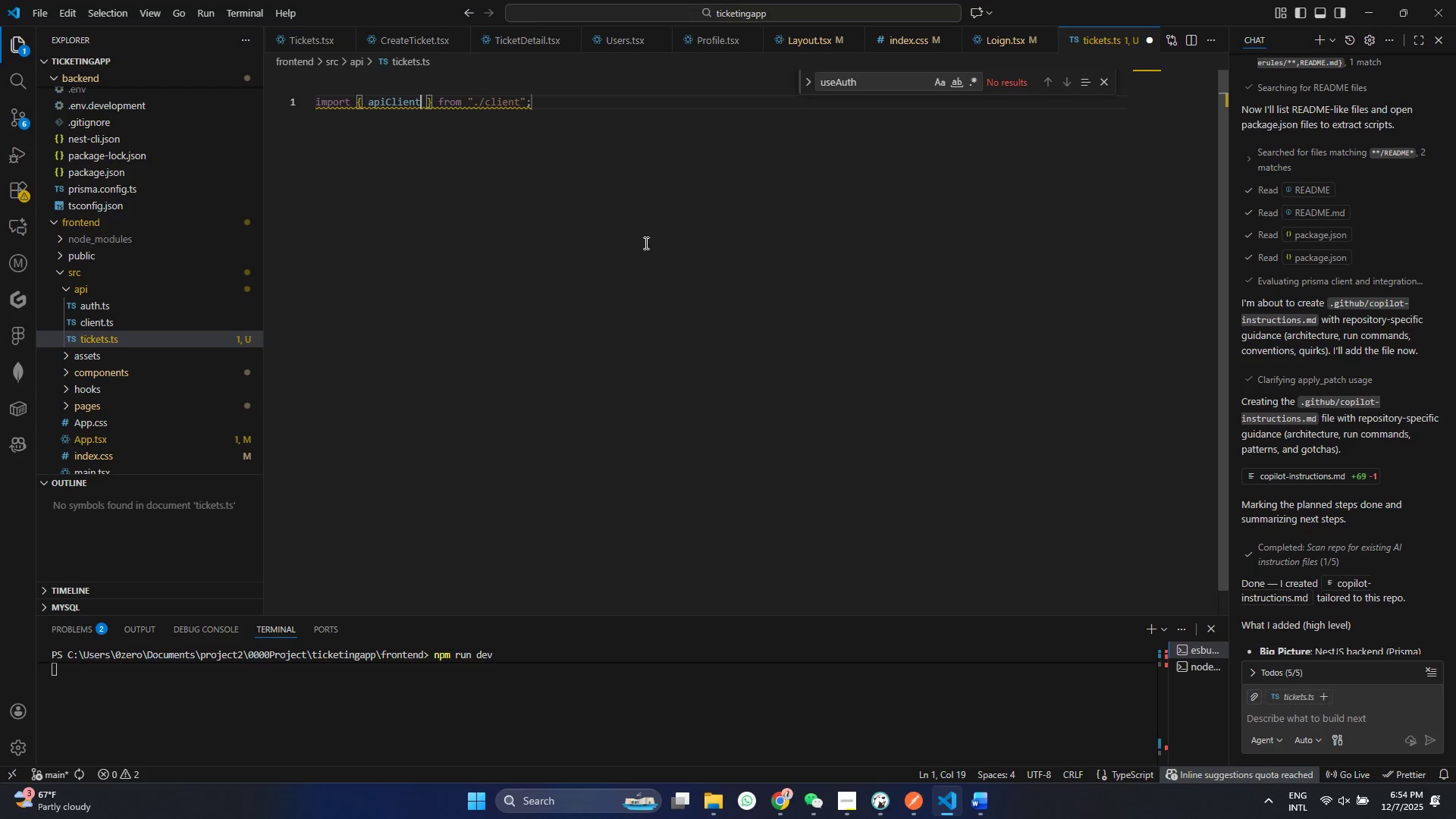 
key(Control+Z)
 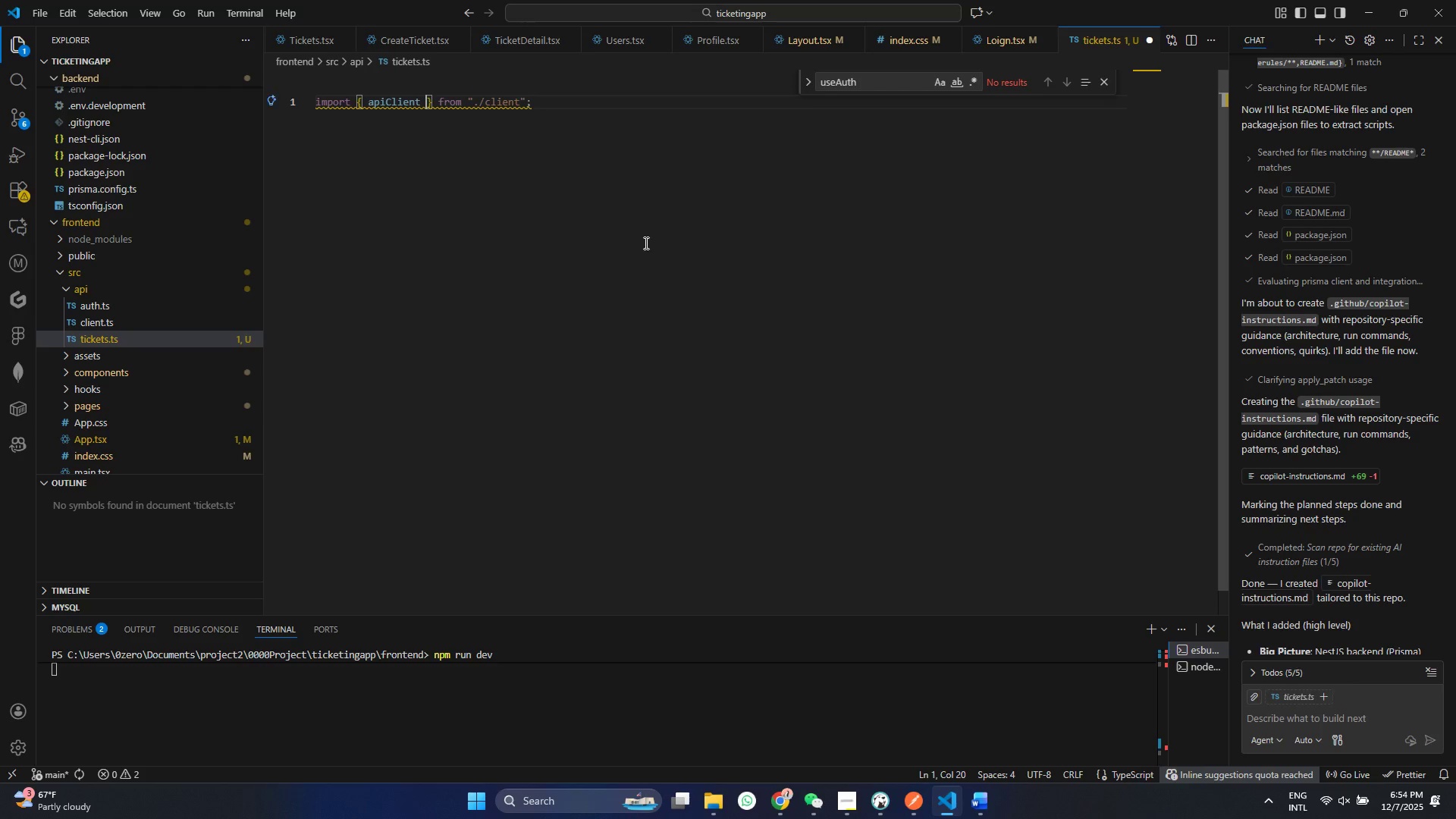 
key(ArrowRight)
 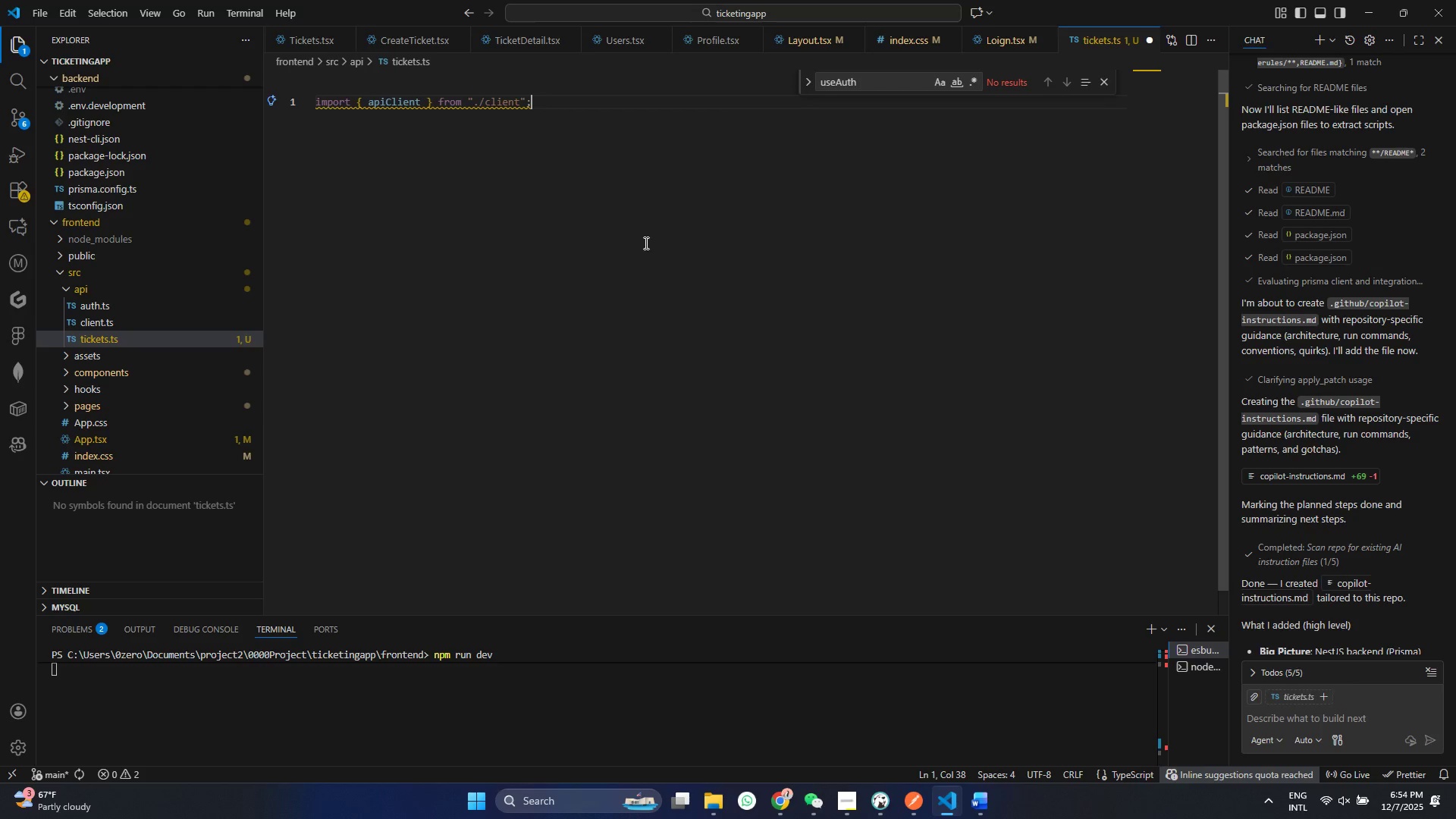 
key(End)
 